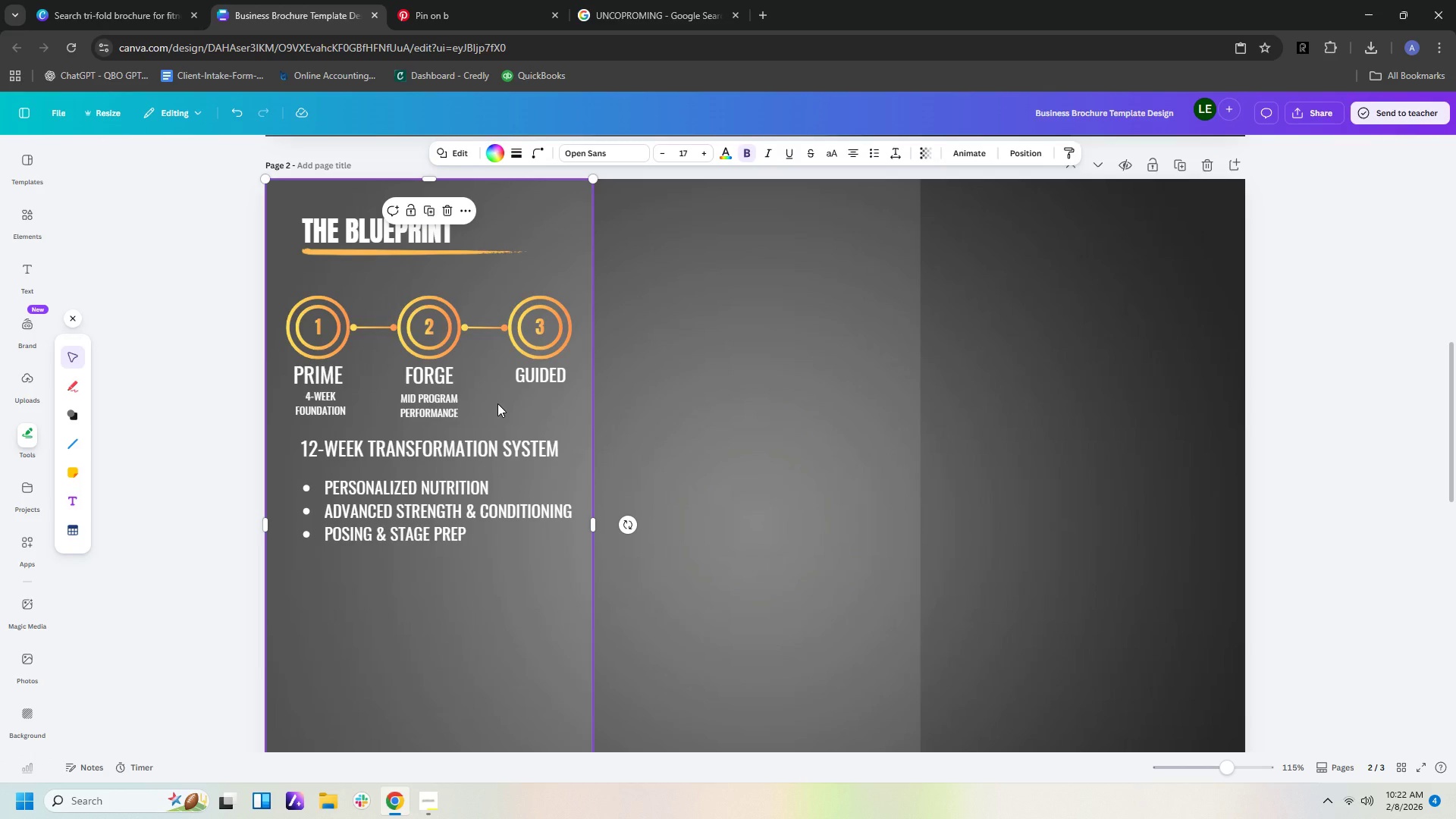 
key(Control+C)
 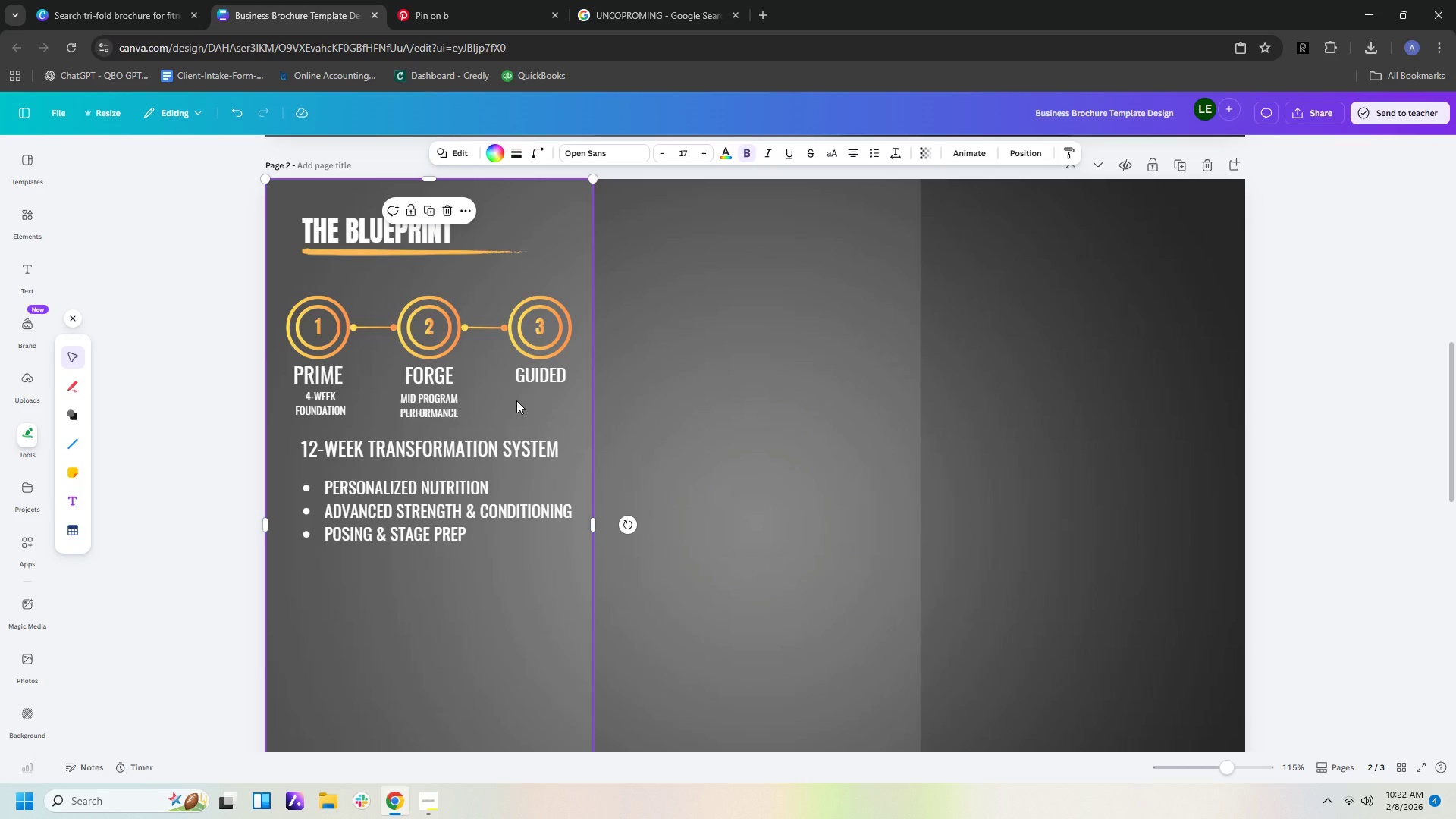 
key(Control+ControlLeft)
 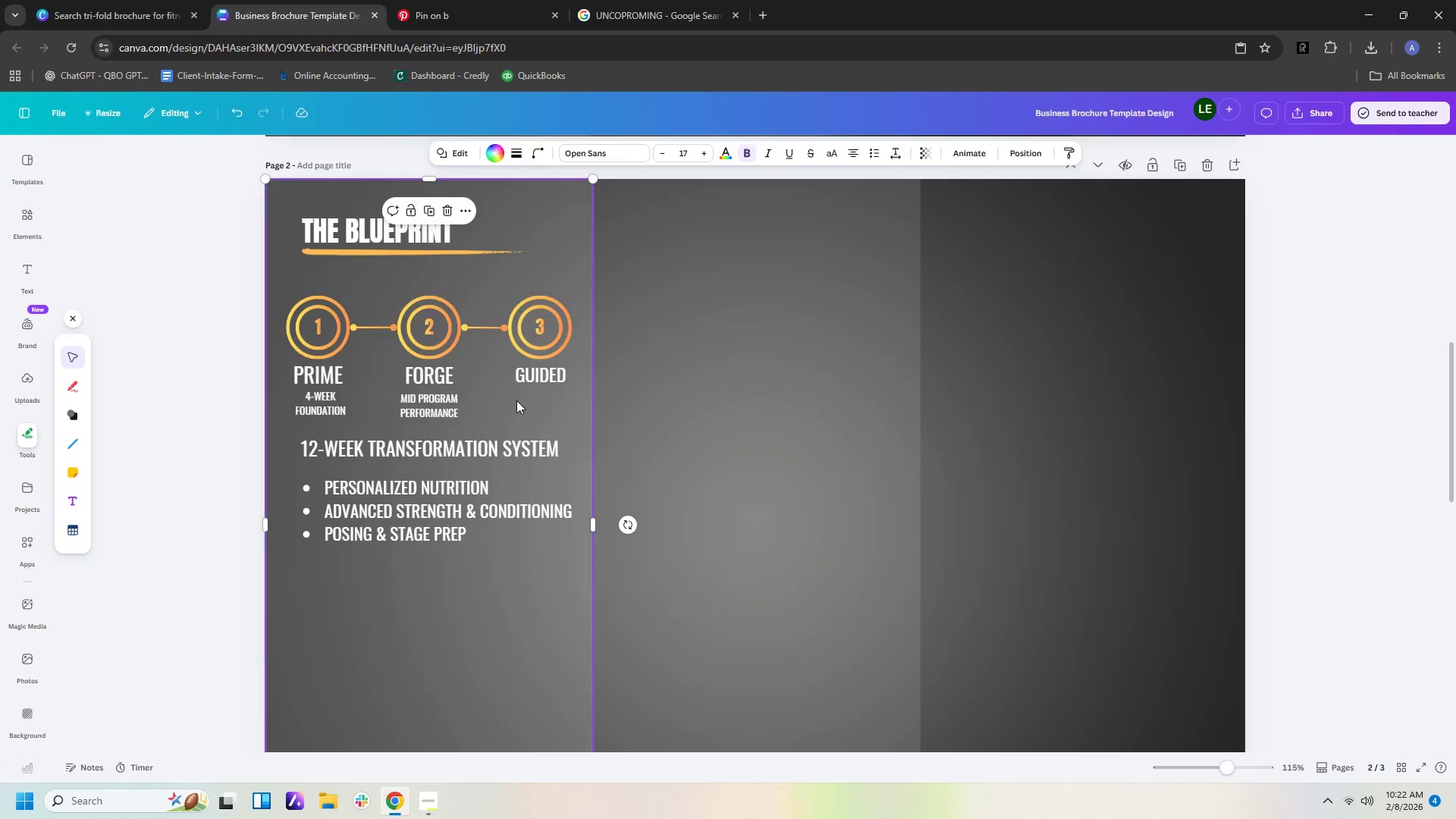 
key(Control+V)
 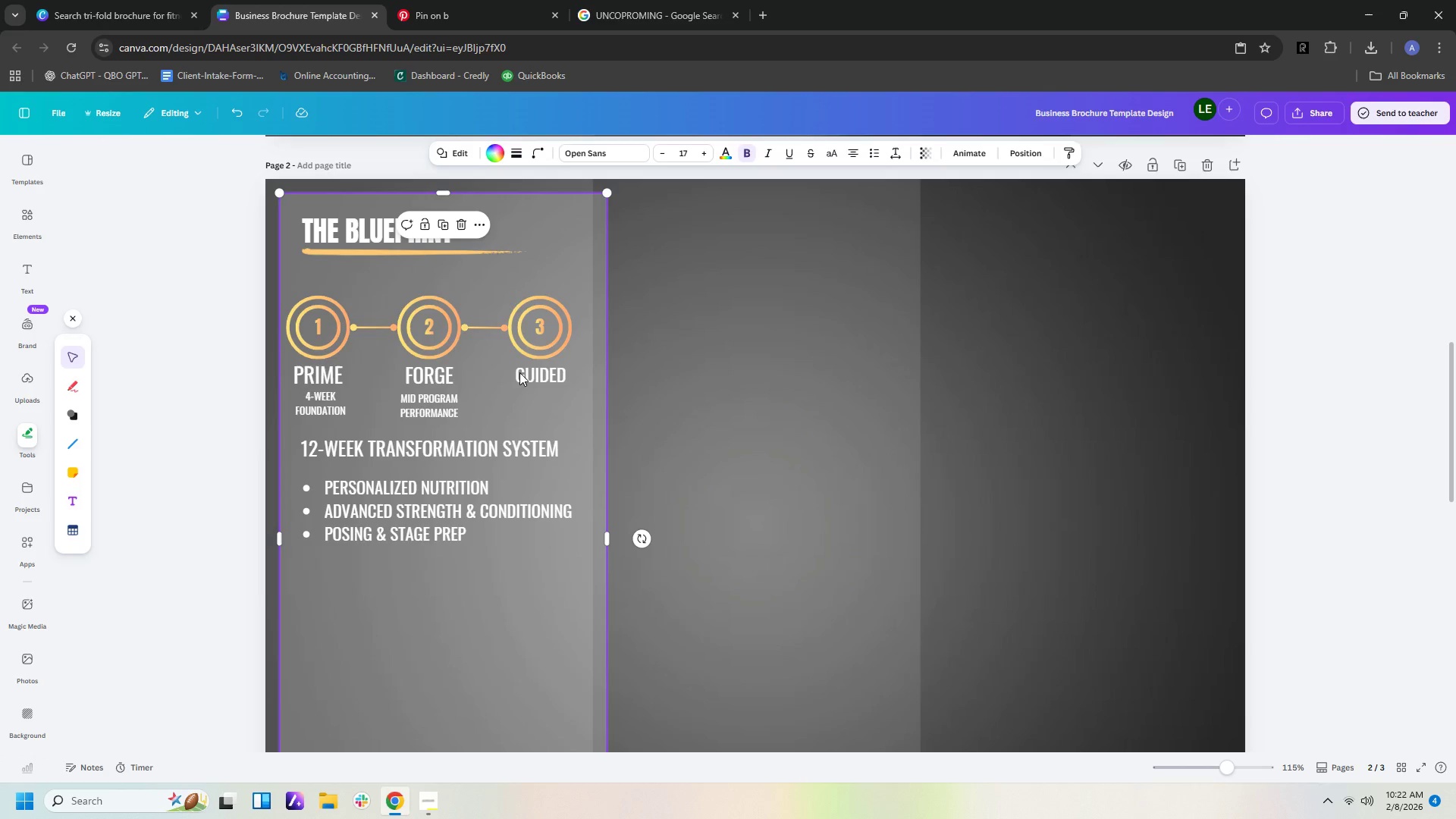 
key(Control+Z)
 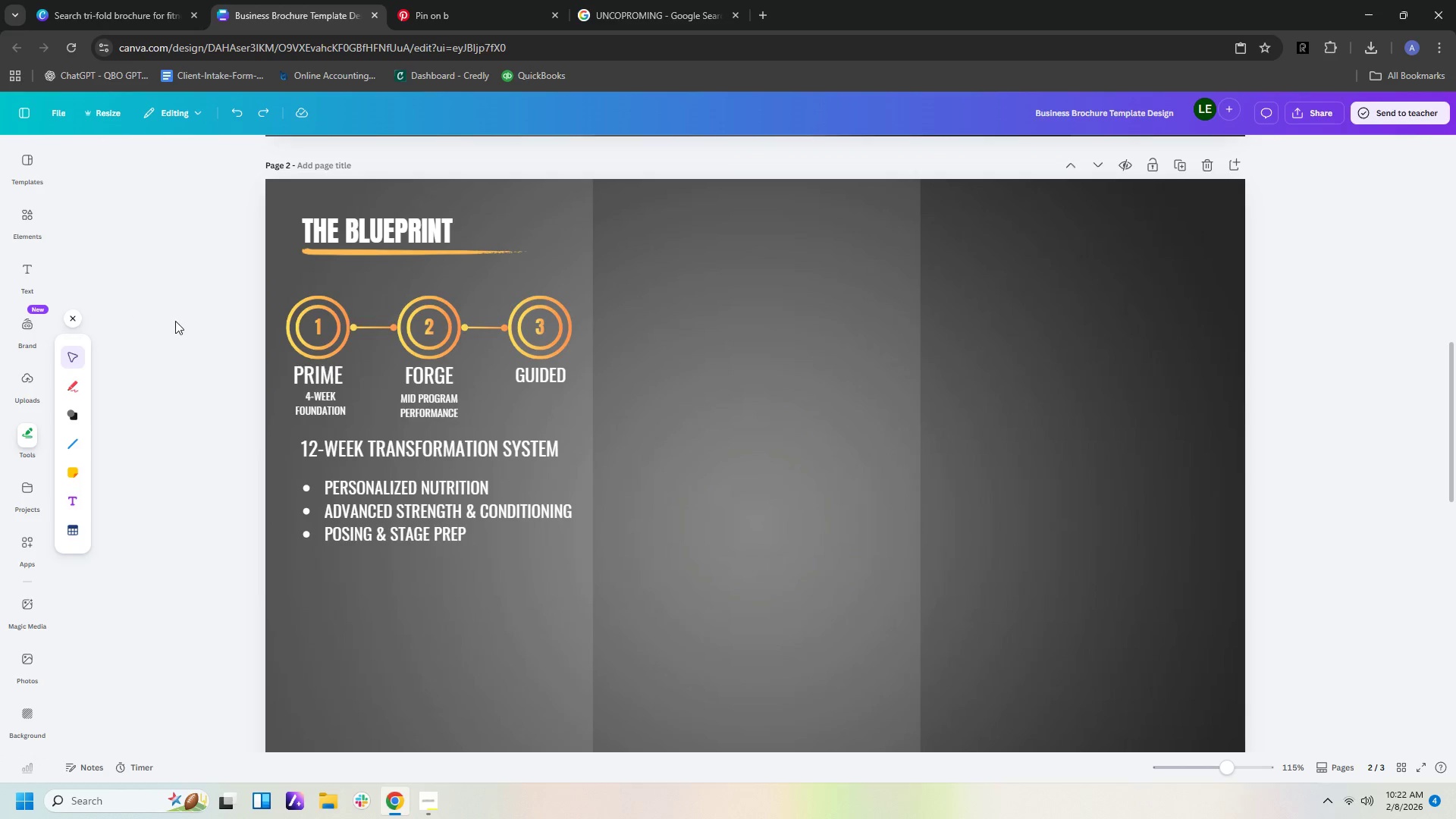 
left_click([180, 322])
 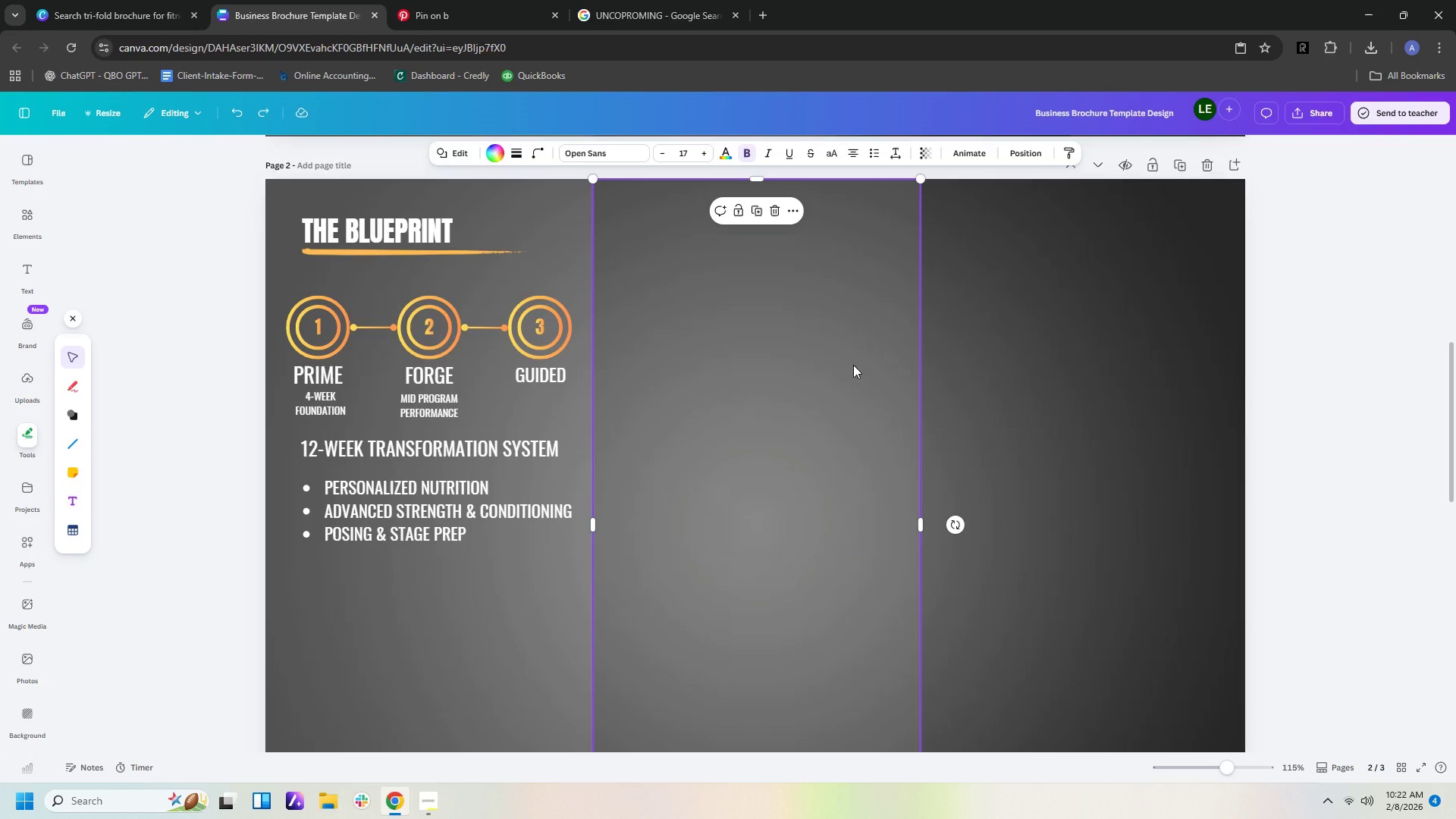 
double_click([1280, 389])
 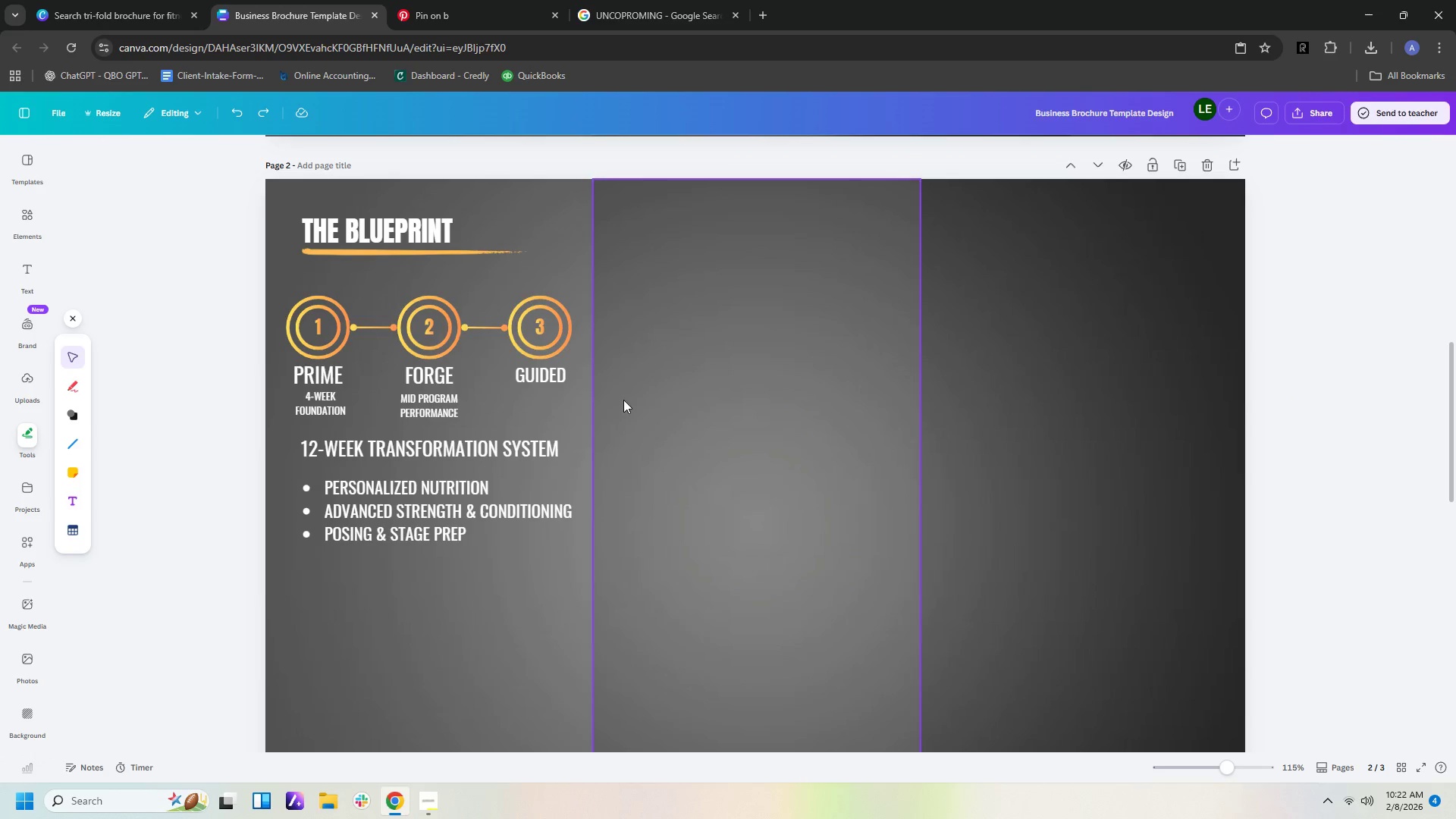 
key(Control+Z)
 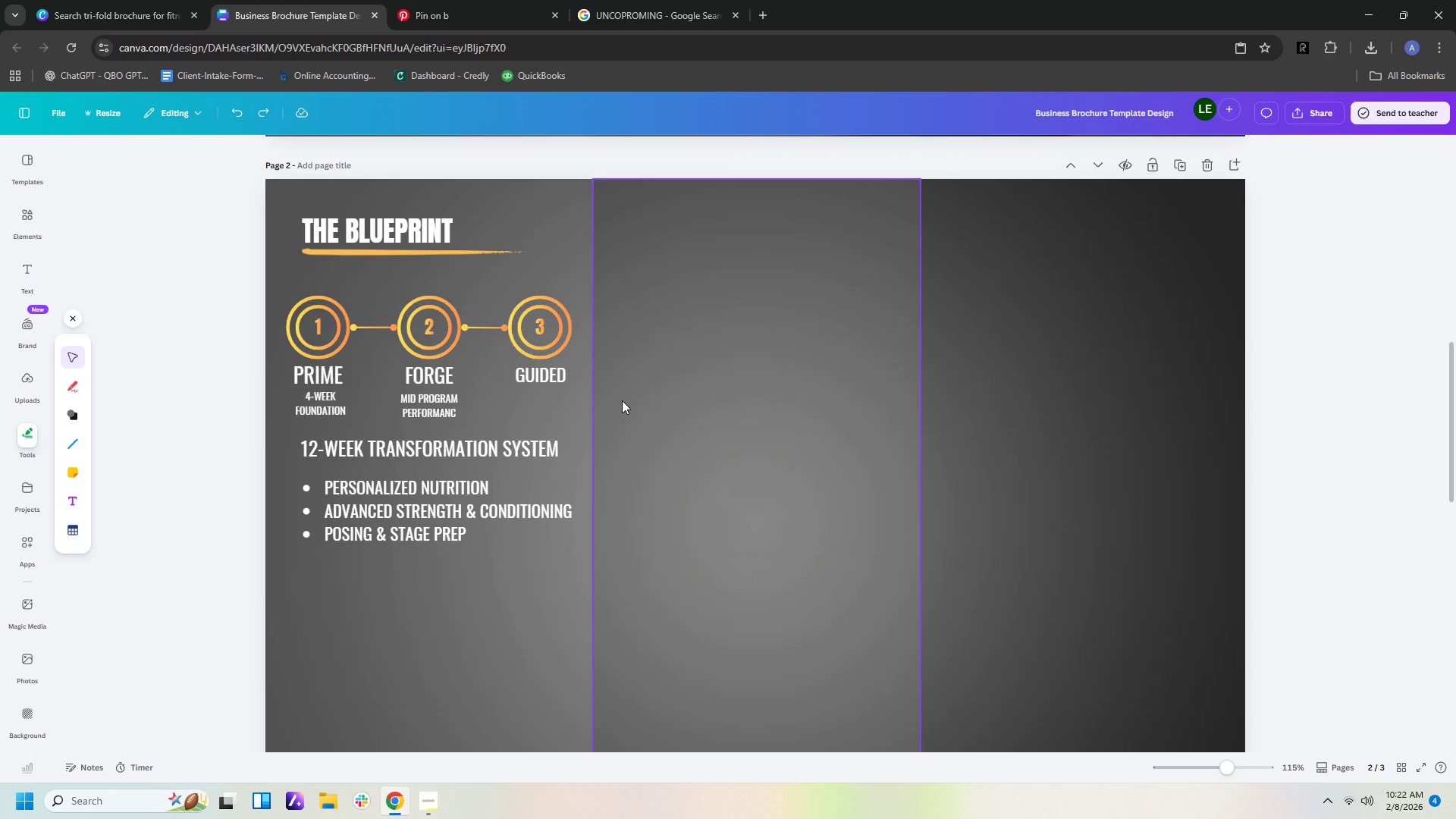 
key(Control+Z)
 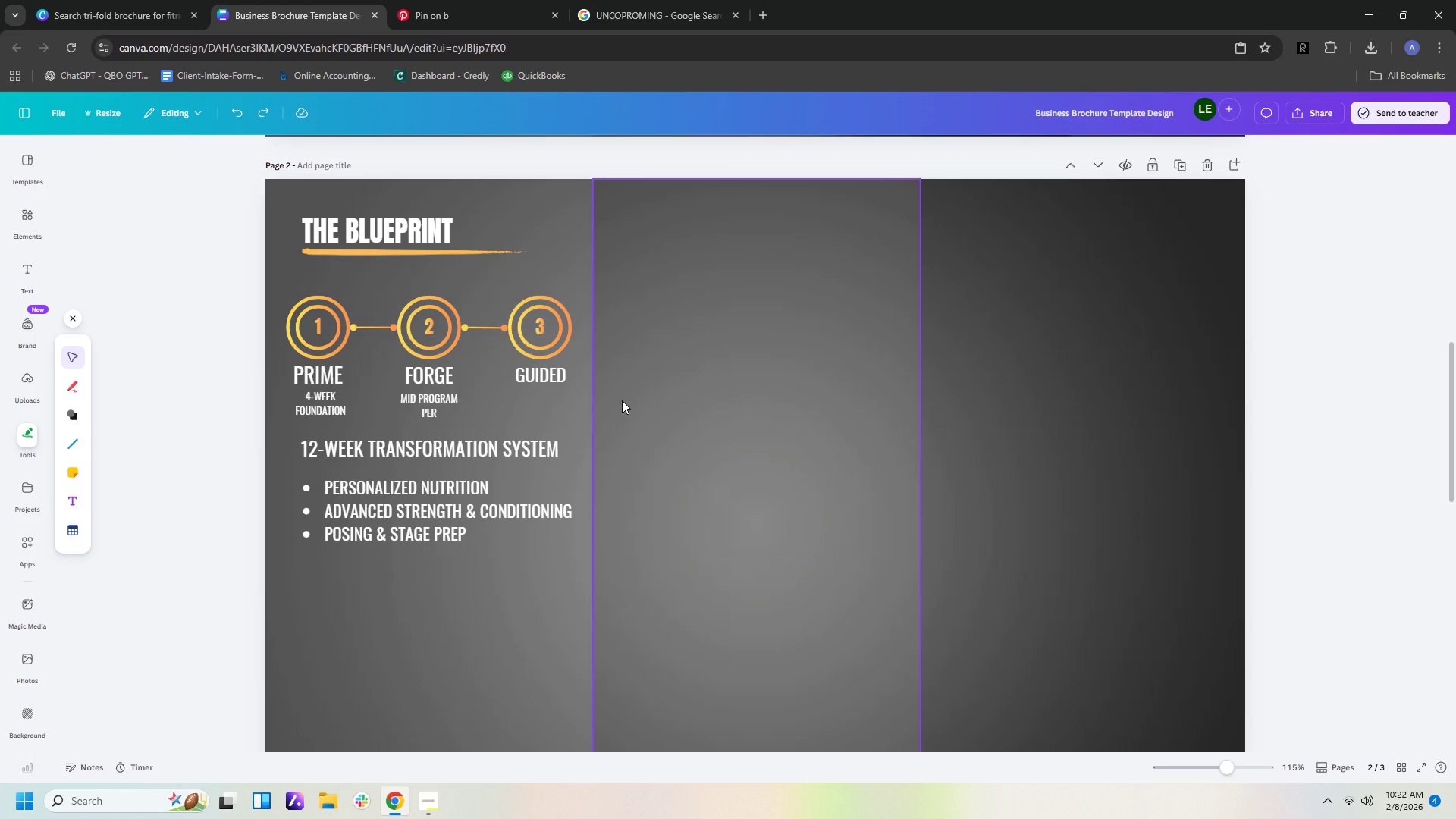 
key(Control+ControlLeft)
 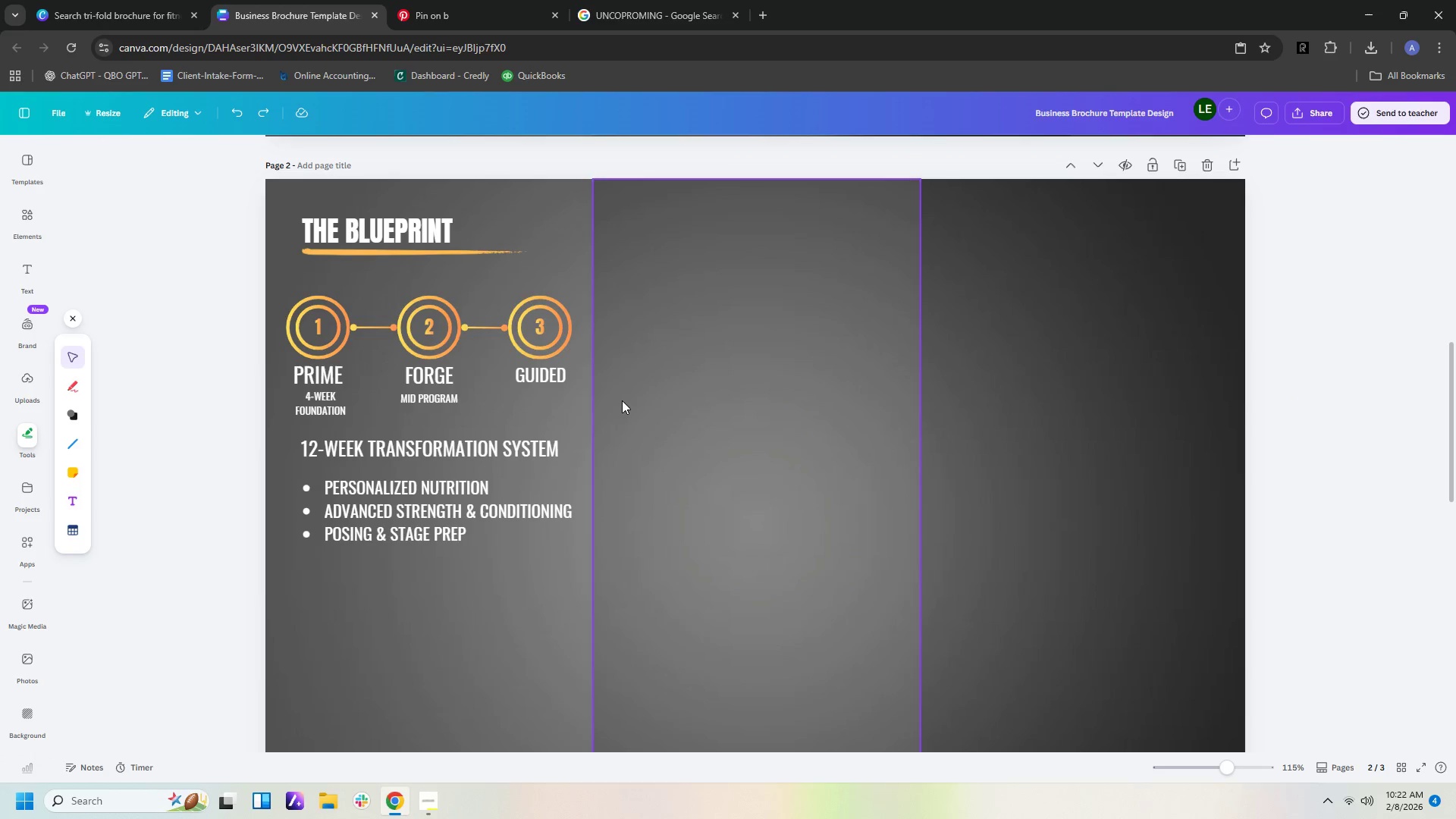 
key(Control+Z)
 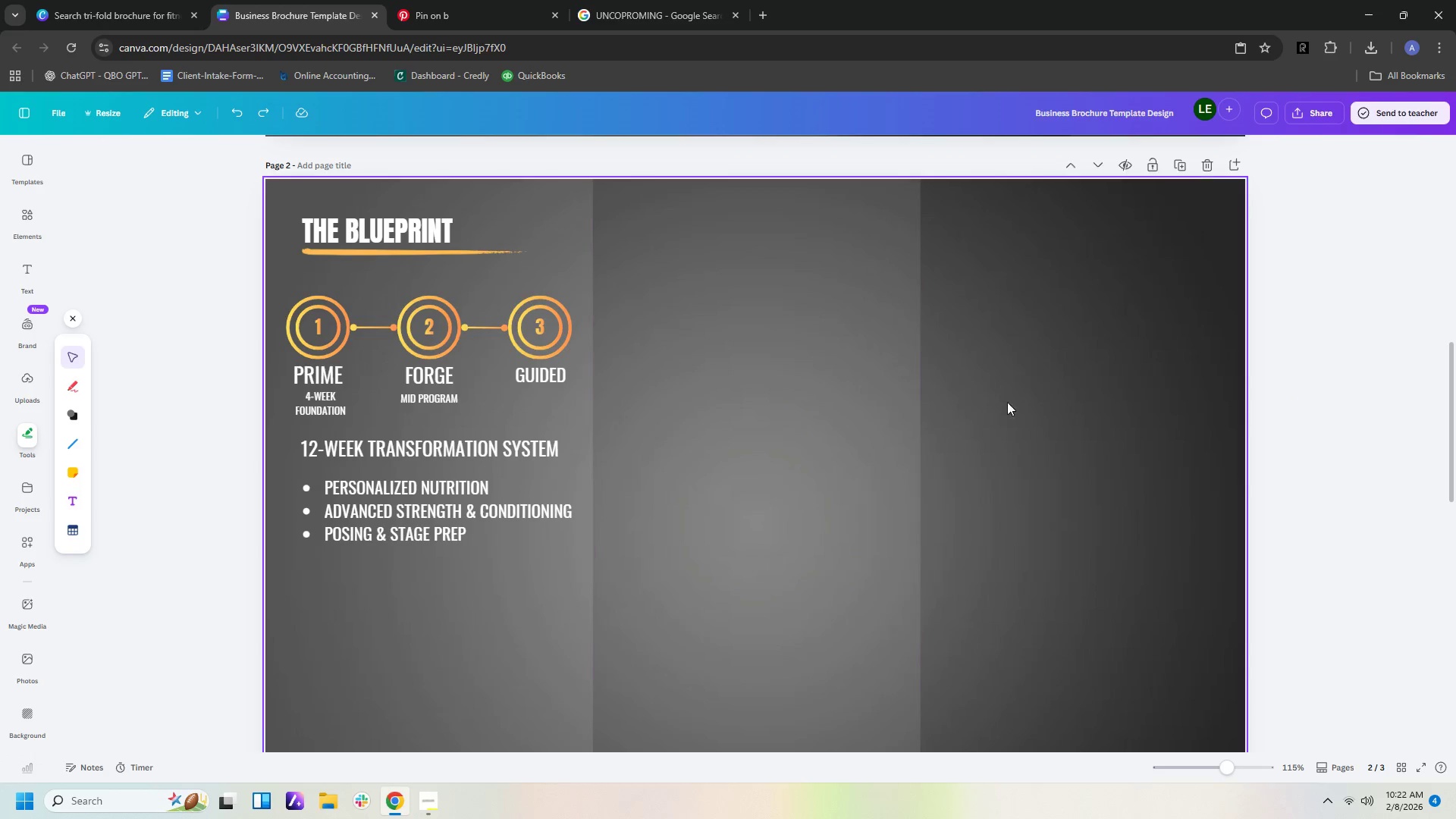 
left_click_drag(start_coordinate=[1061, 400], to_coordinate=[1075, 400])
 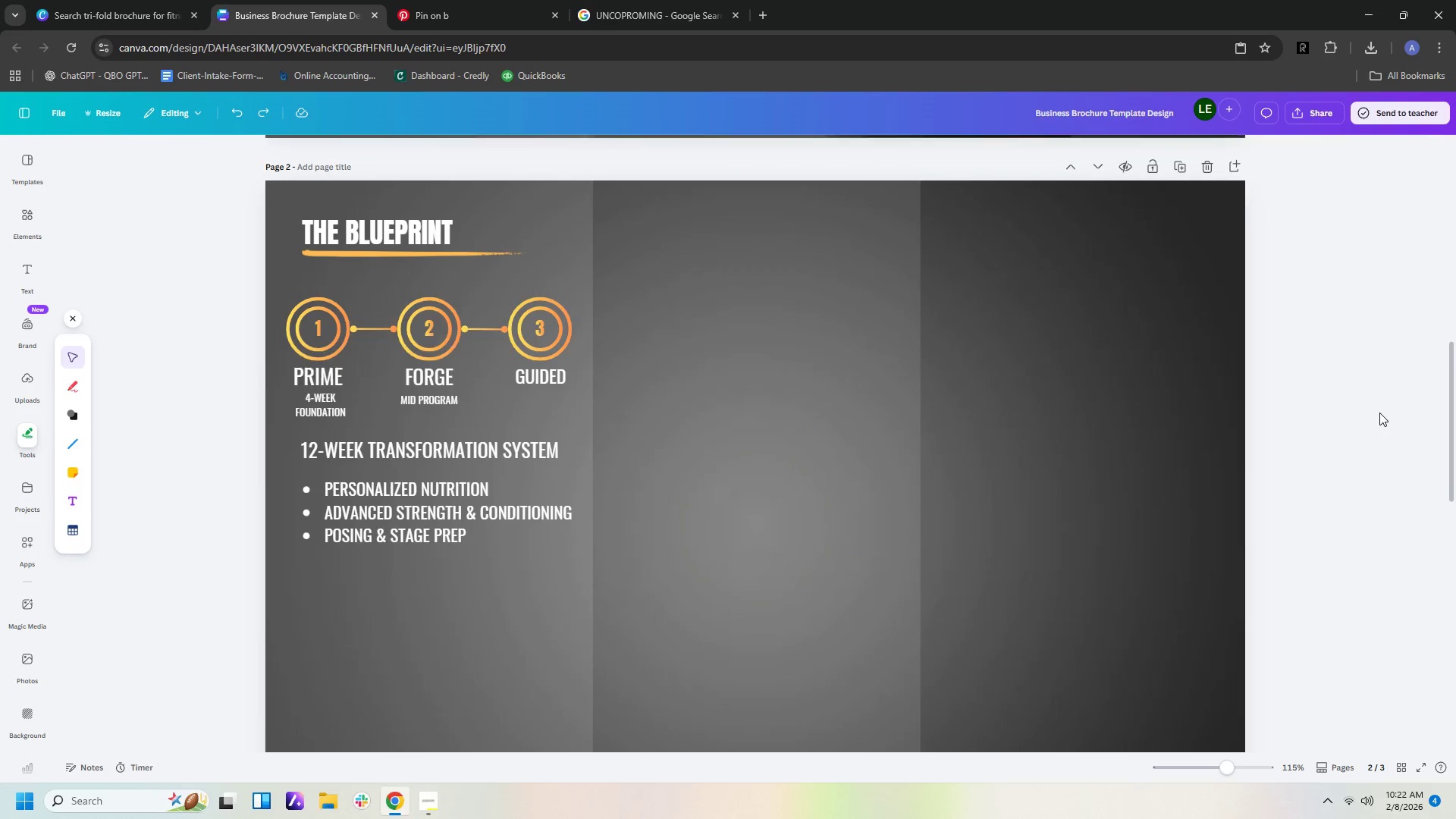 
scroll: coordinate [1379, 413], scroll_direction: up, amount: 3.0
 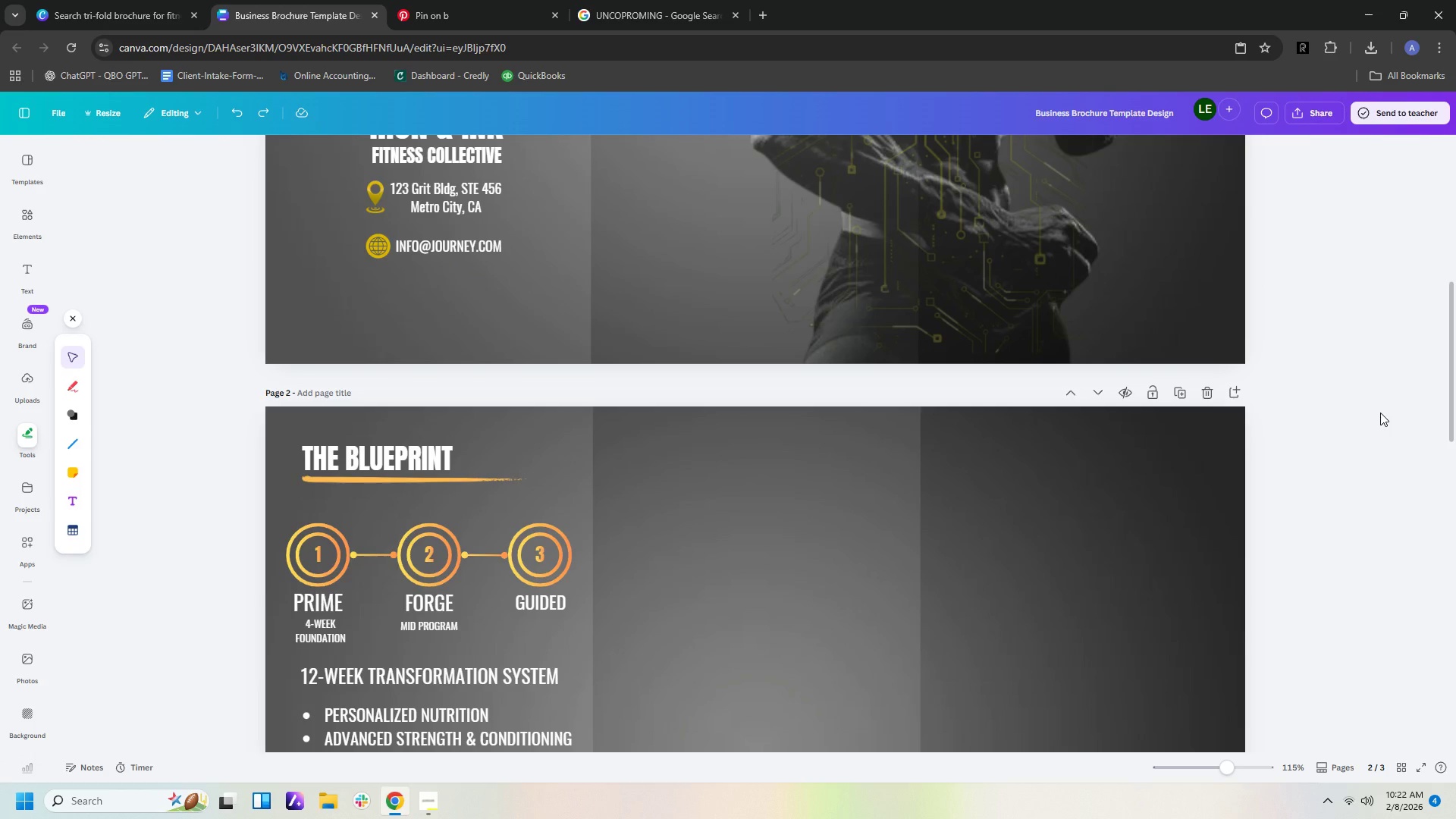 
scroll: coordinate [1381, 414], scroll_direction: down, amount: 2.0
 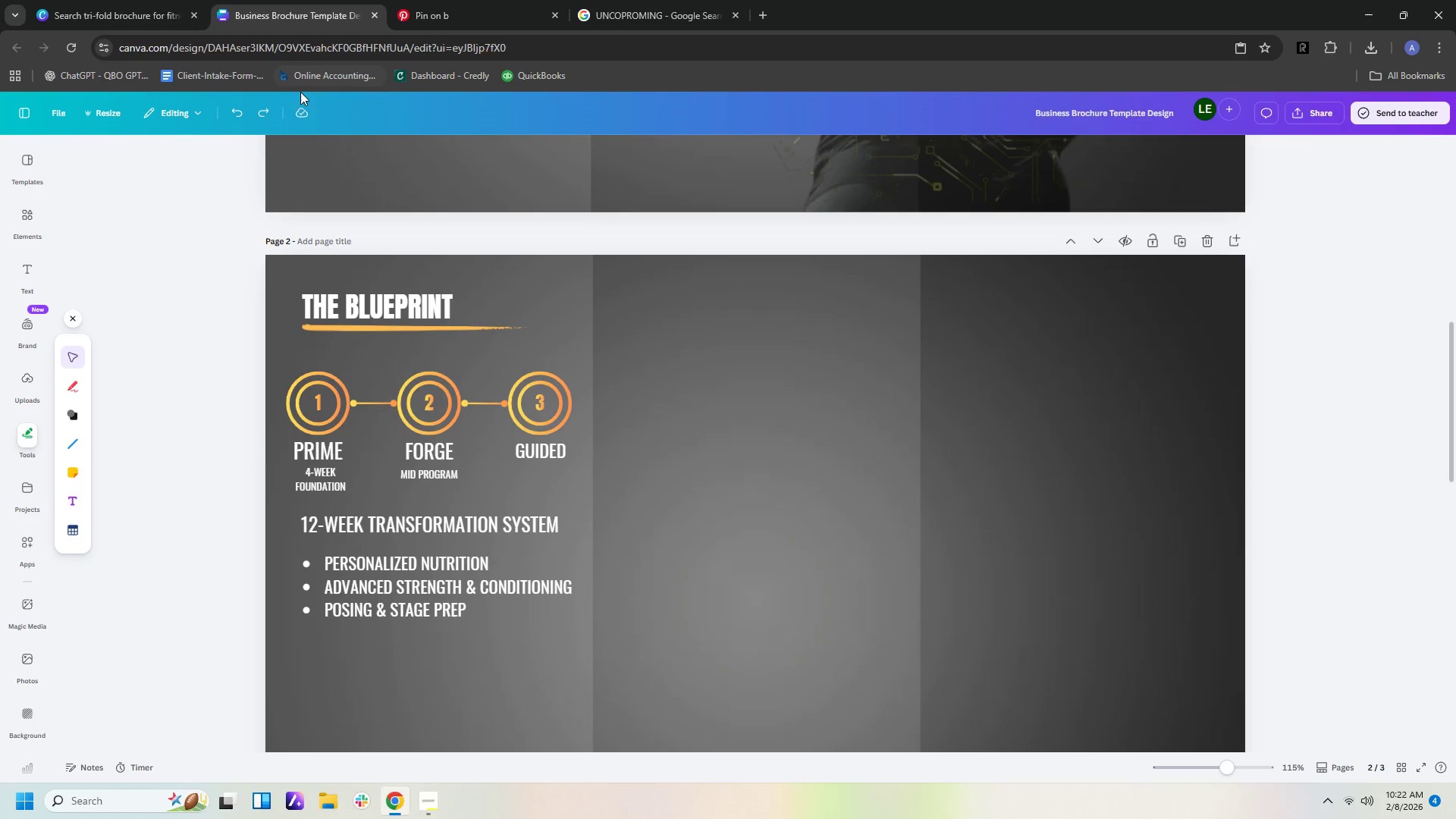 
double_click([271, 116])
 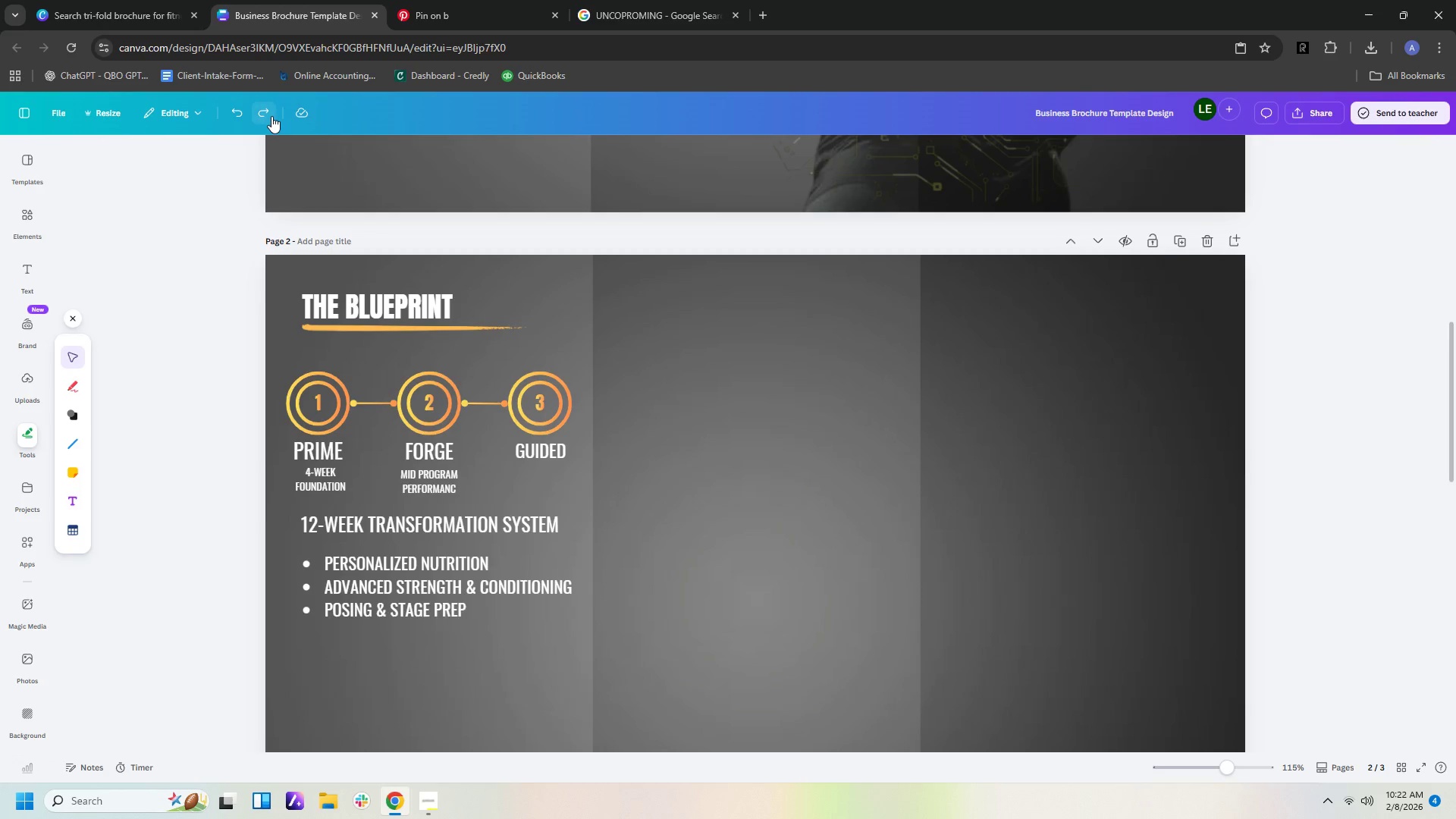 
triple_click([271, 116])
 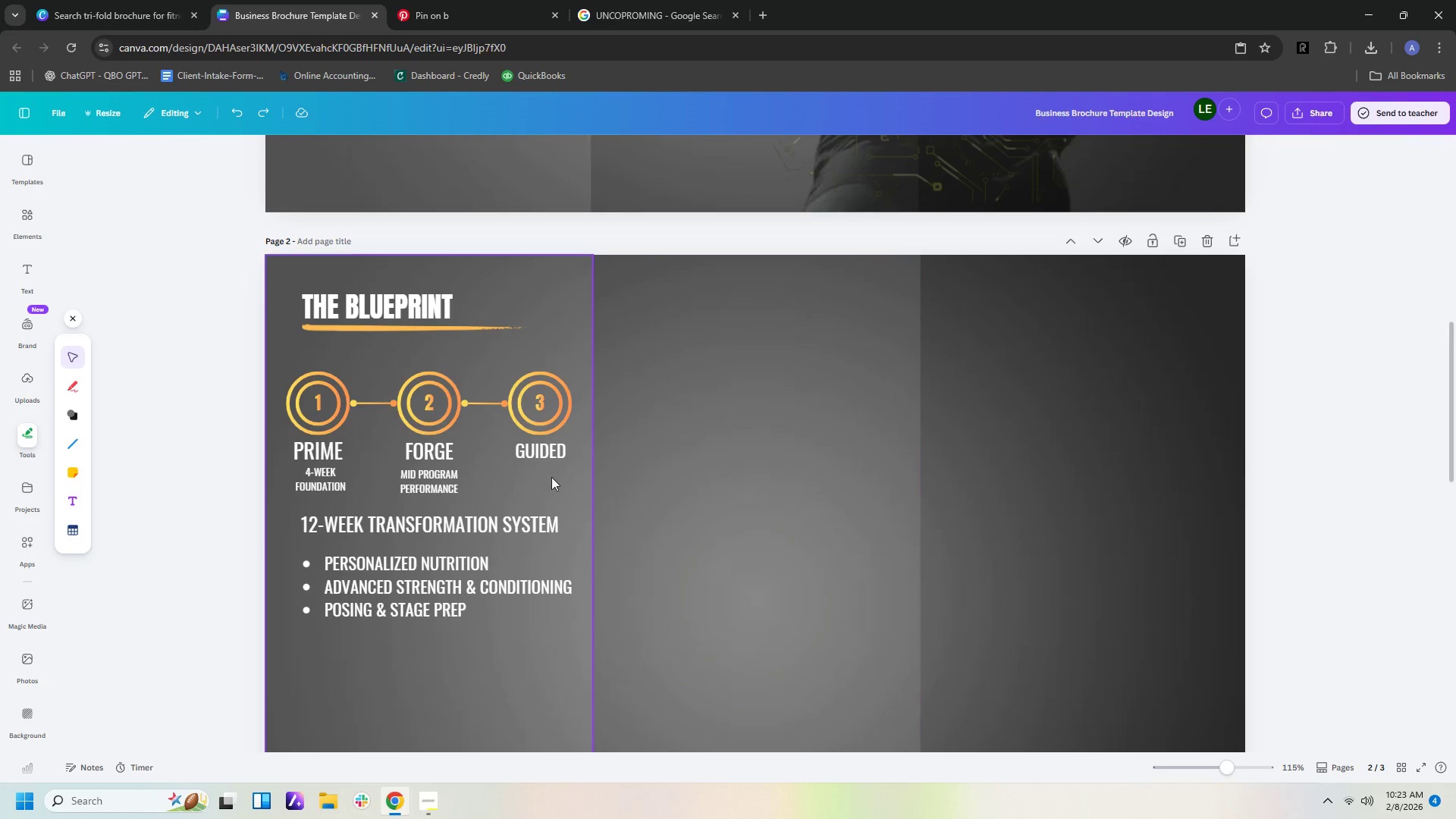 
left_click([519, 488])
 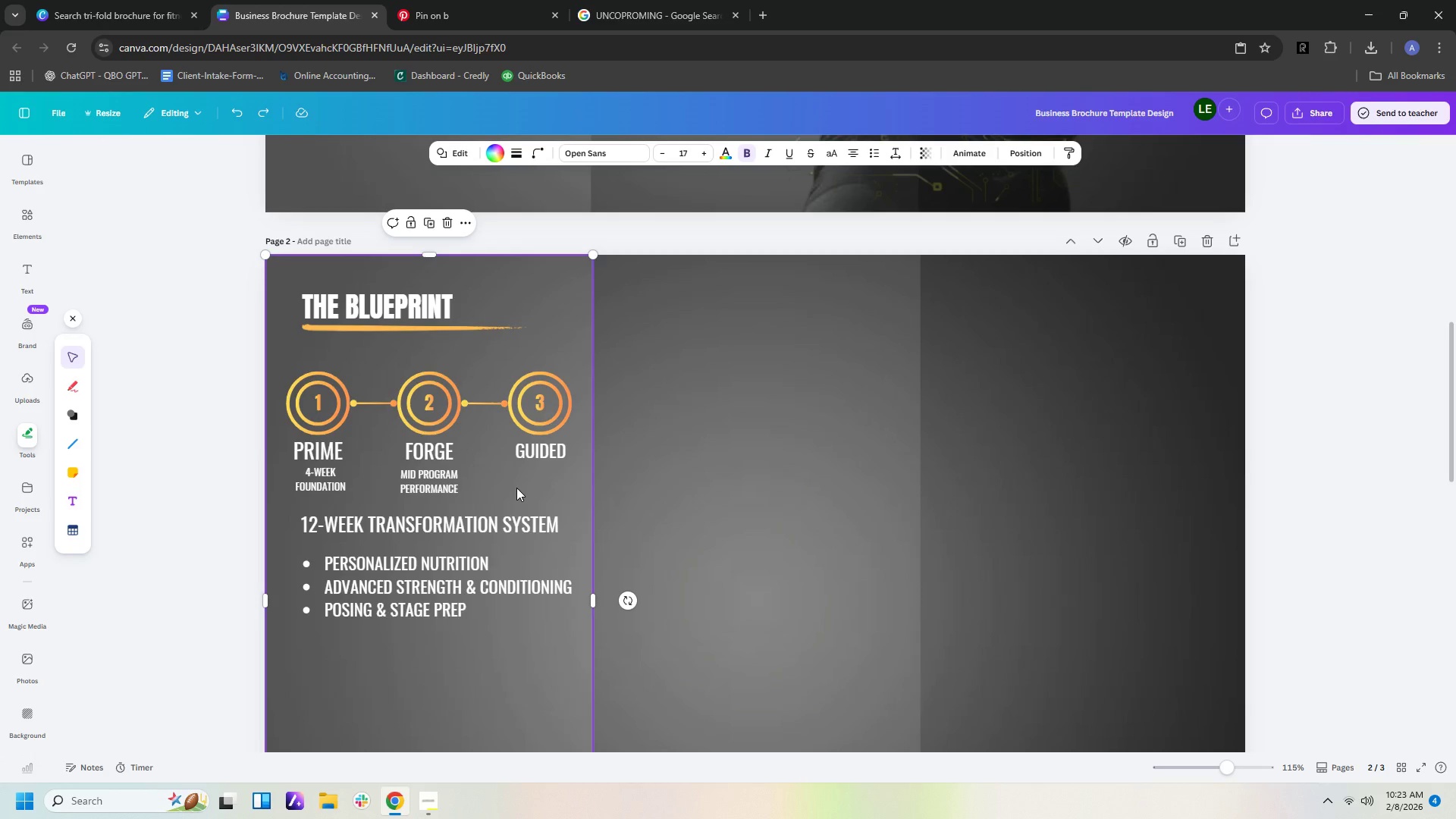 
key(Control+V)
 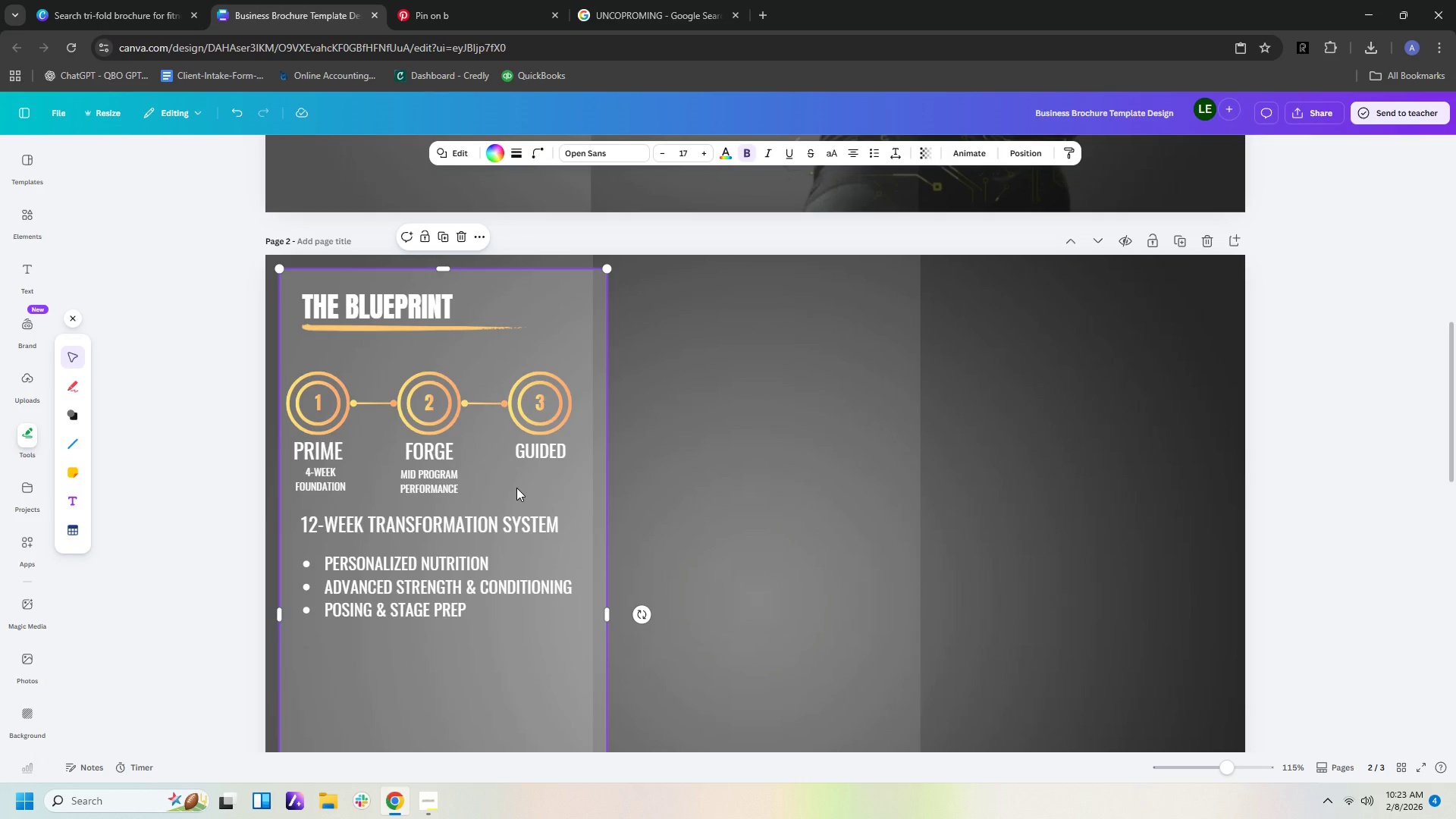 
key(Control+Z)
 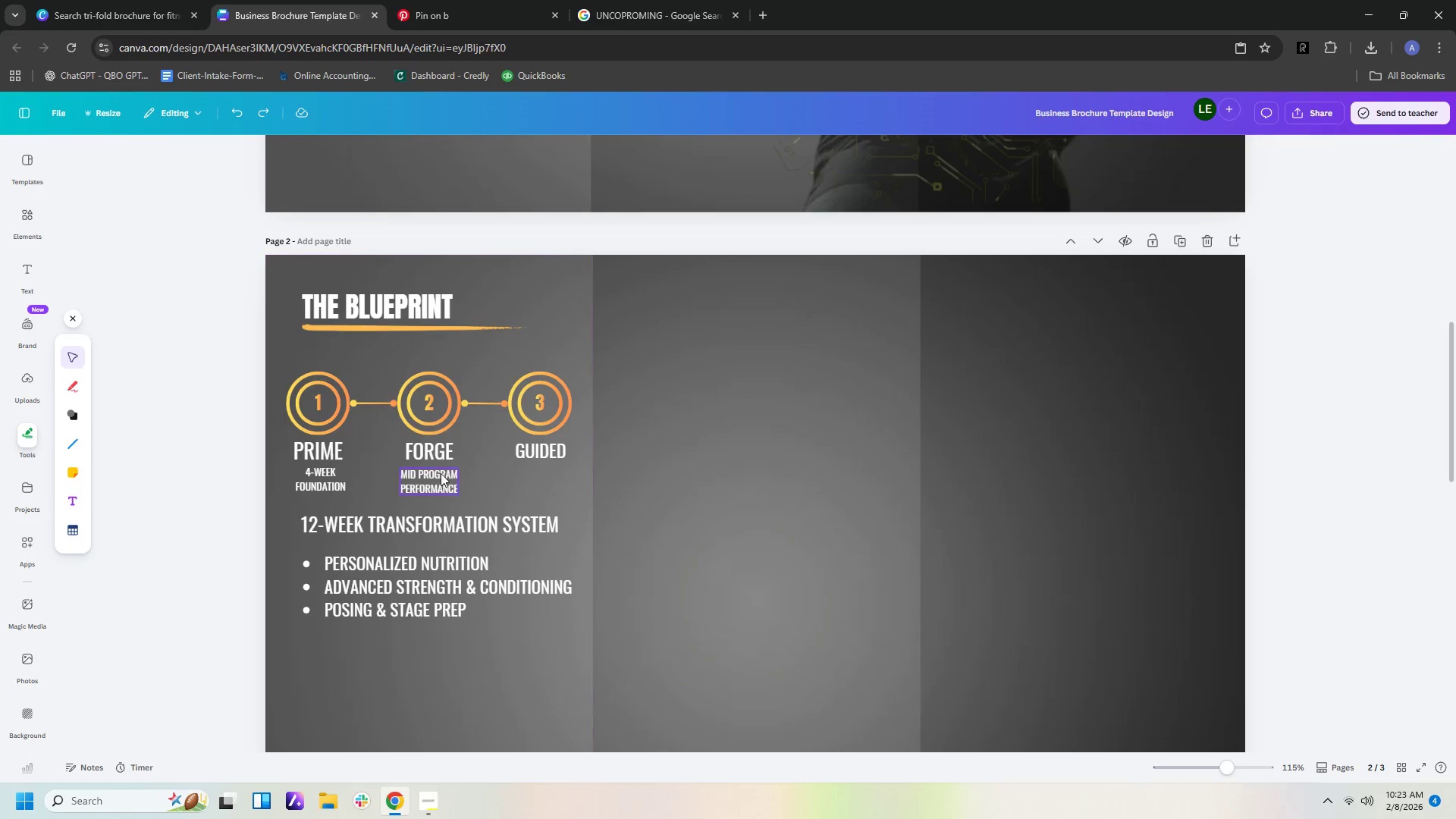 
left_click([446, 472])
 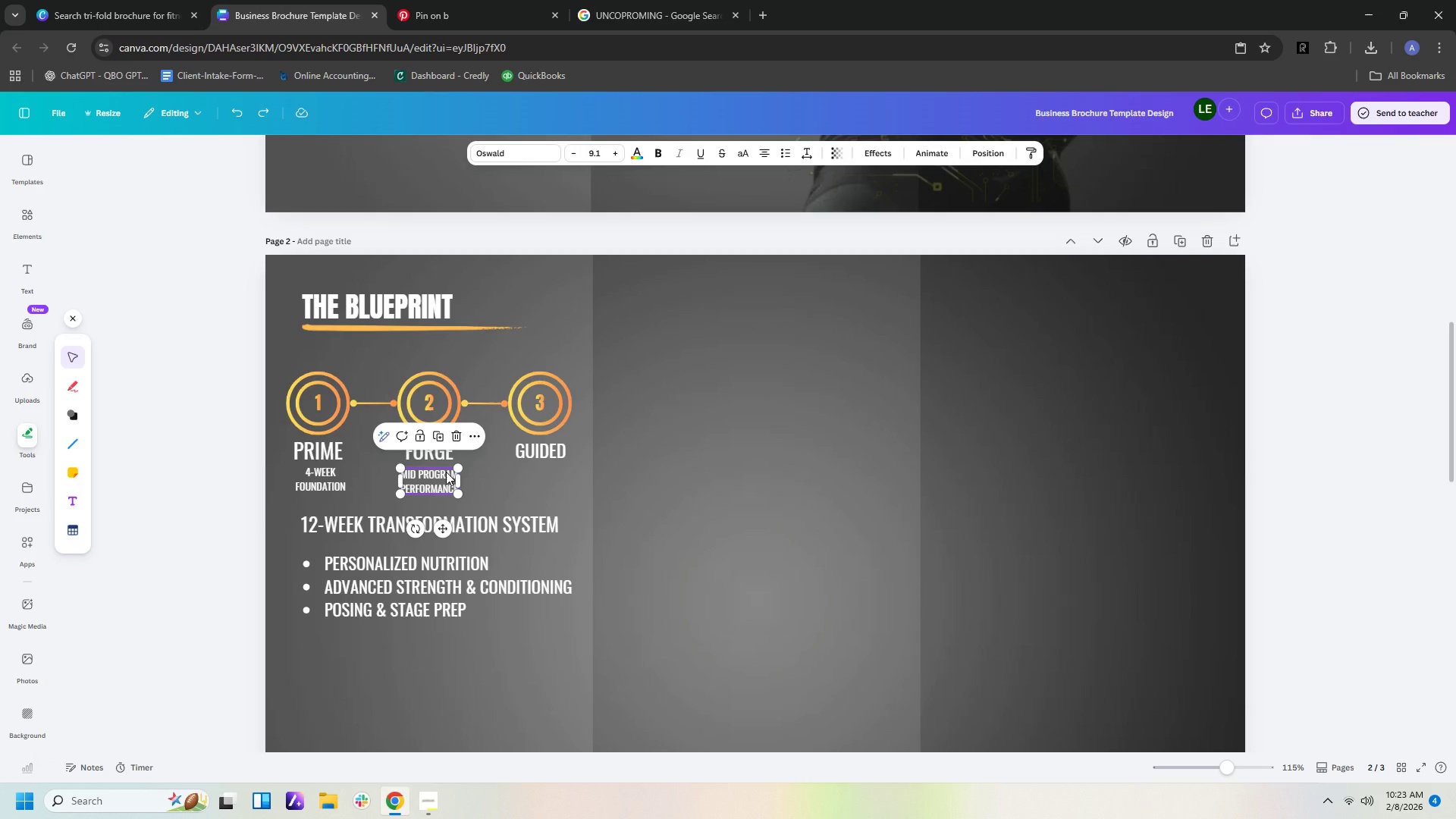 
key(Control+C)
 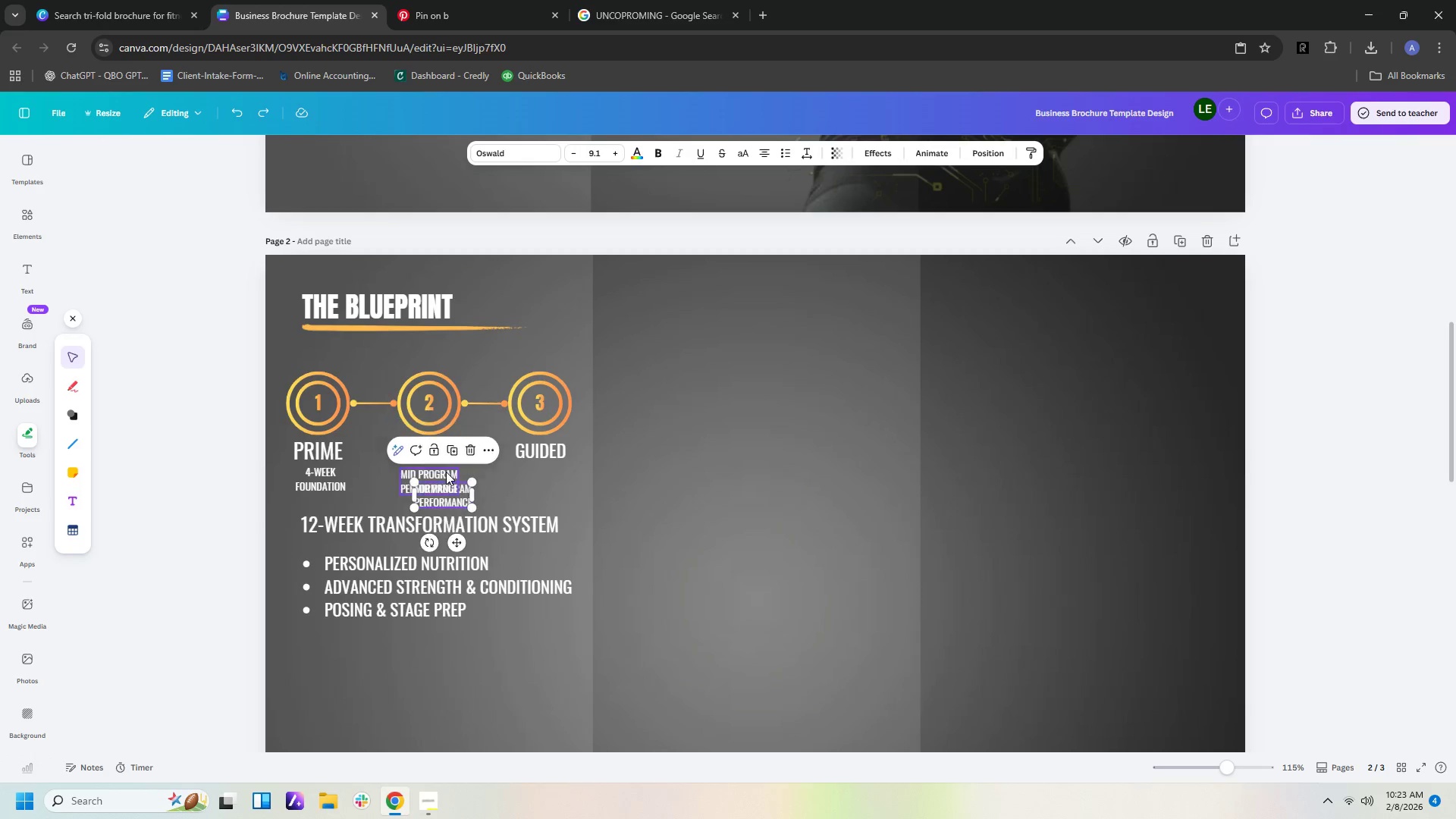 
key(Control+V)
 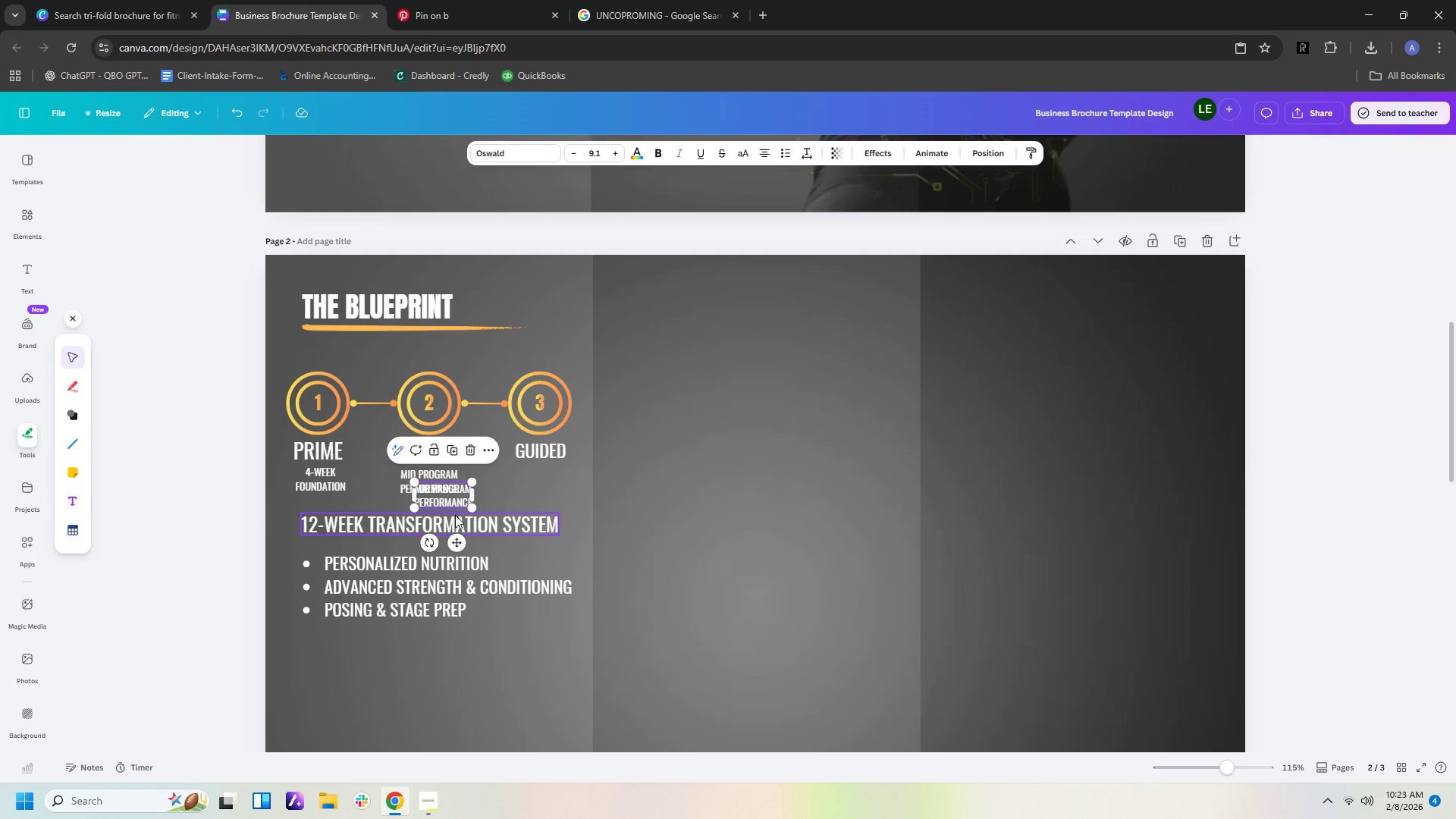 
left_click_drag(start_coordinate=[453, 497], to_coordinate=[551, 485])
 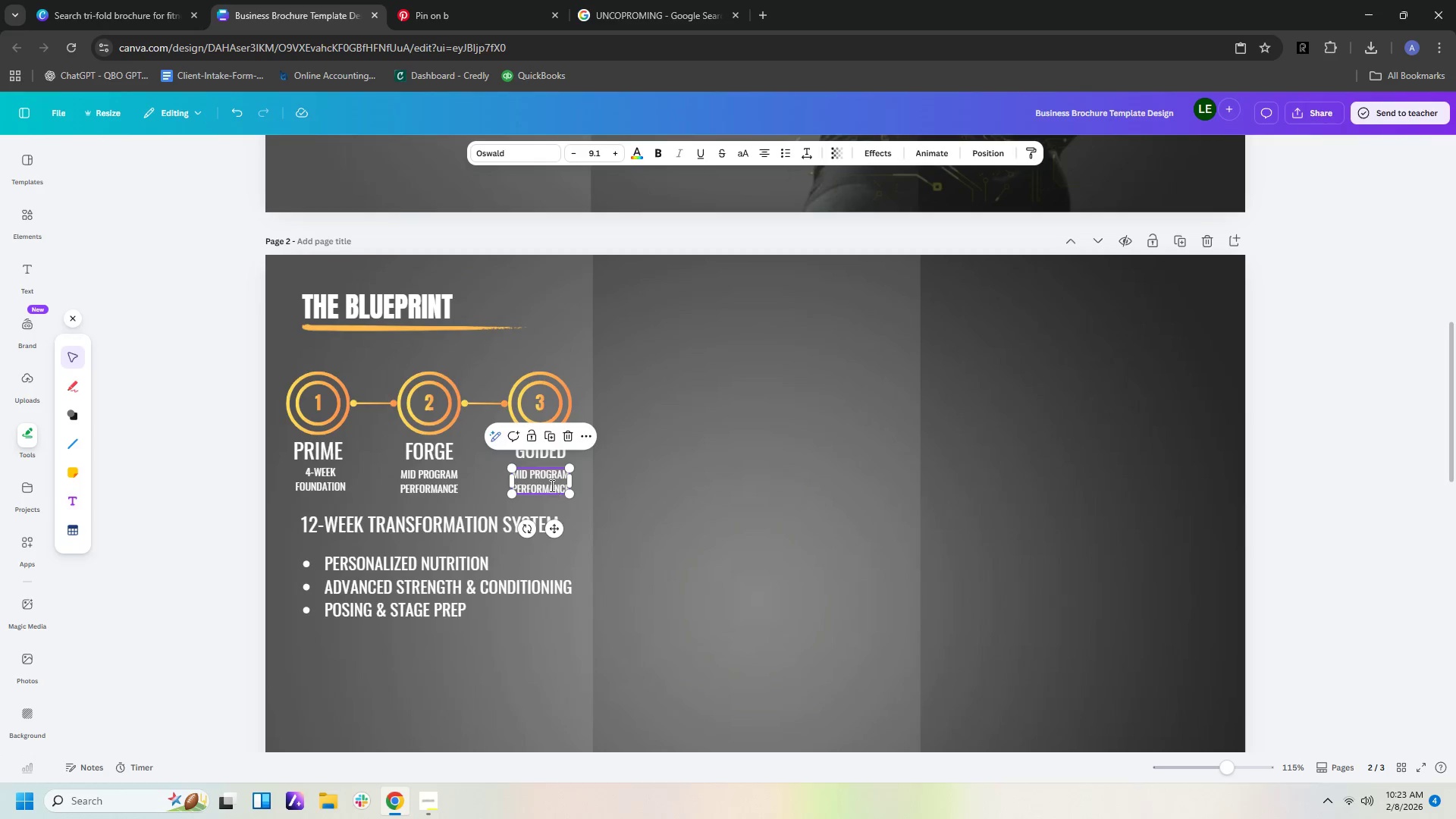 
double_click([551, 485])
 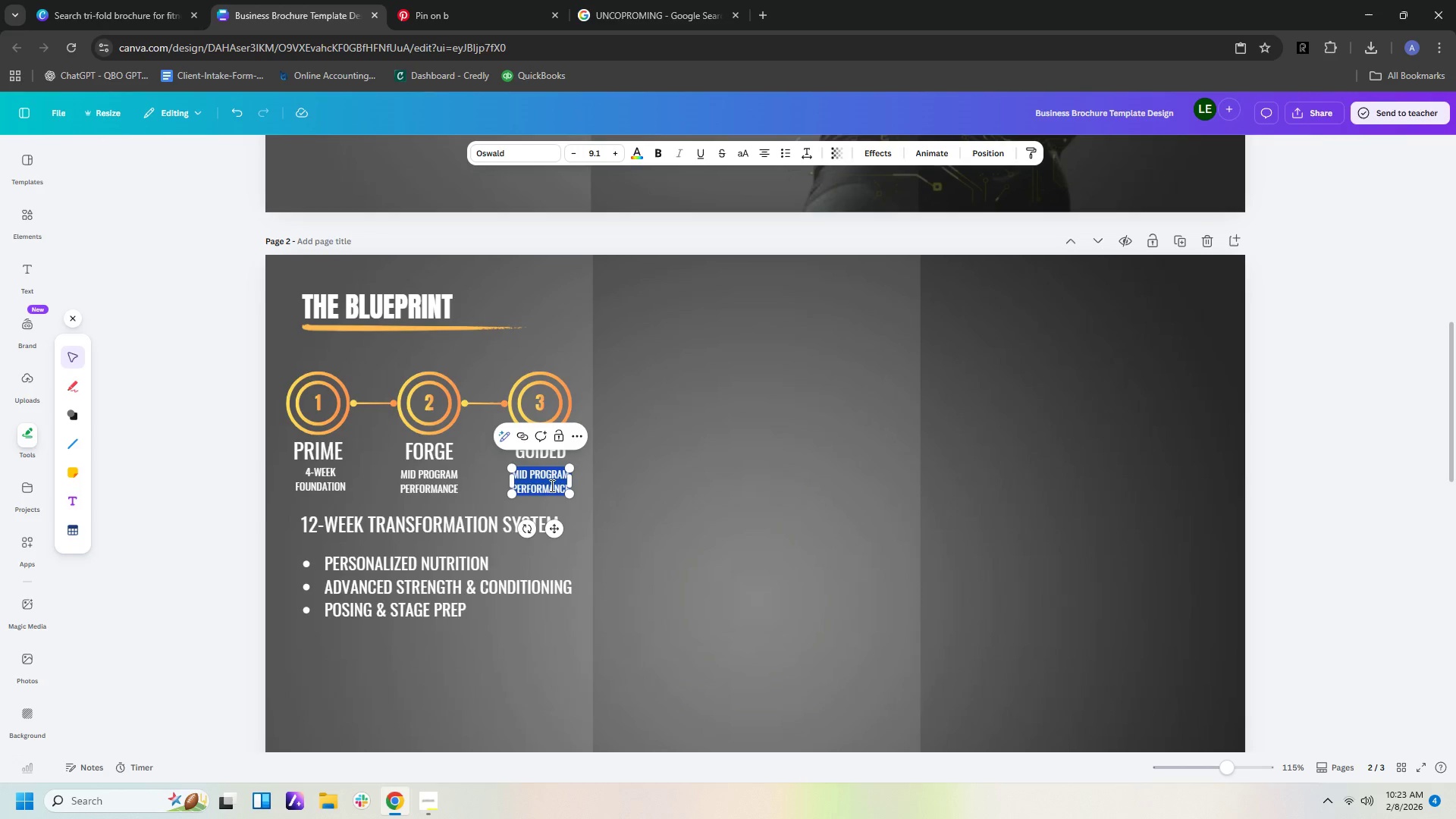 
wait(7.58)
 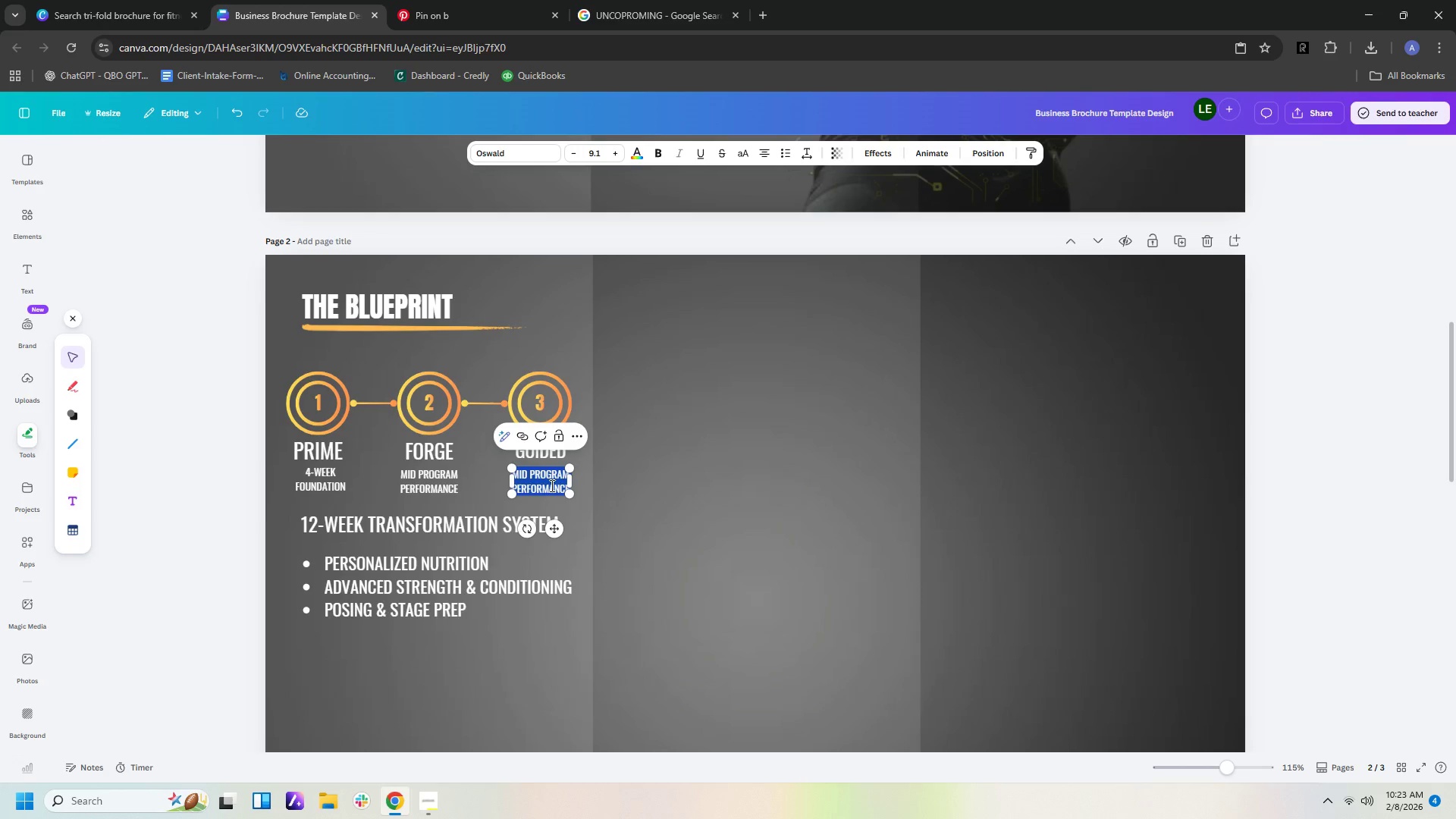 
type(finak)
key(Backspace)
type(l 4 wee)
key(Backspace)
key(Backspace)
key(Backspace)
key(Backspace)
type(-week)
 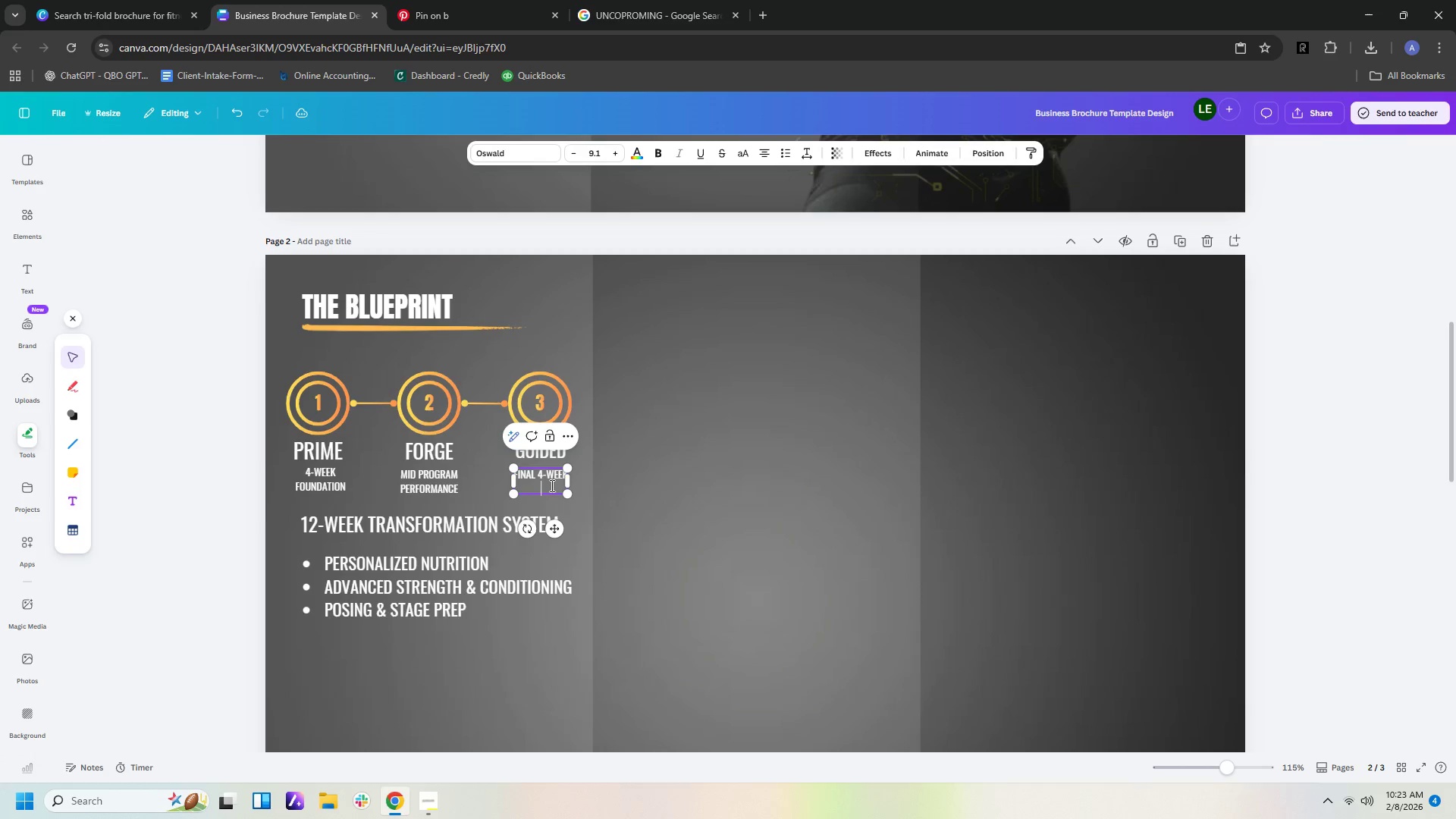 
key(Enter)
 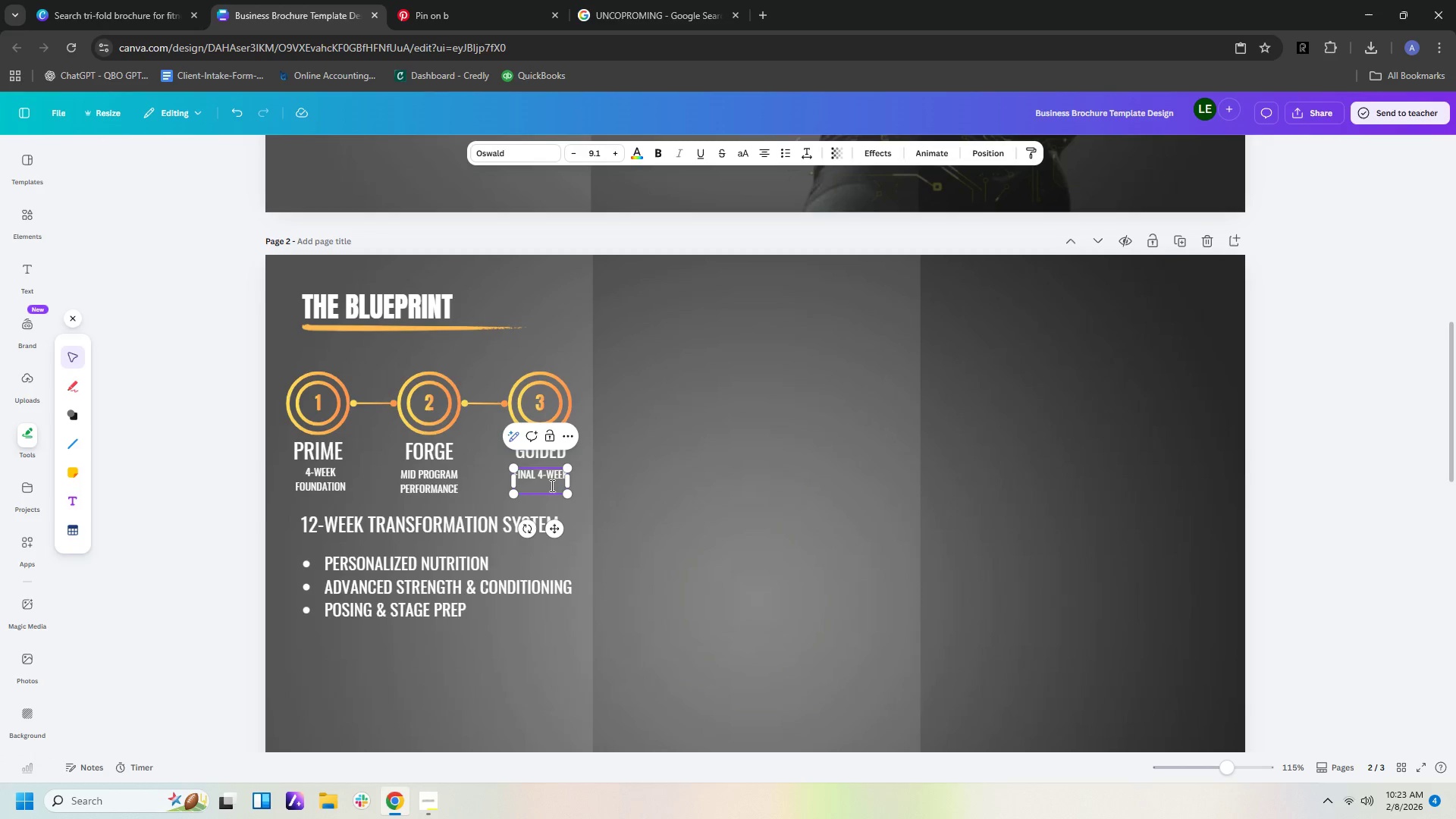 
type(countdown)
 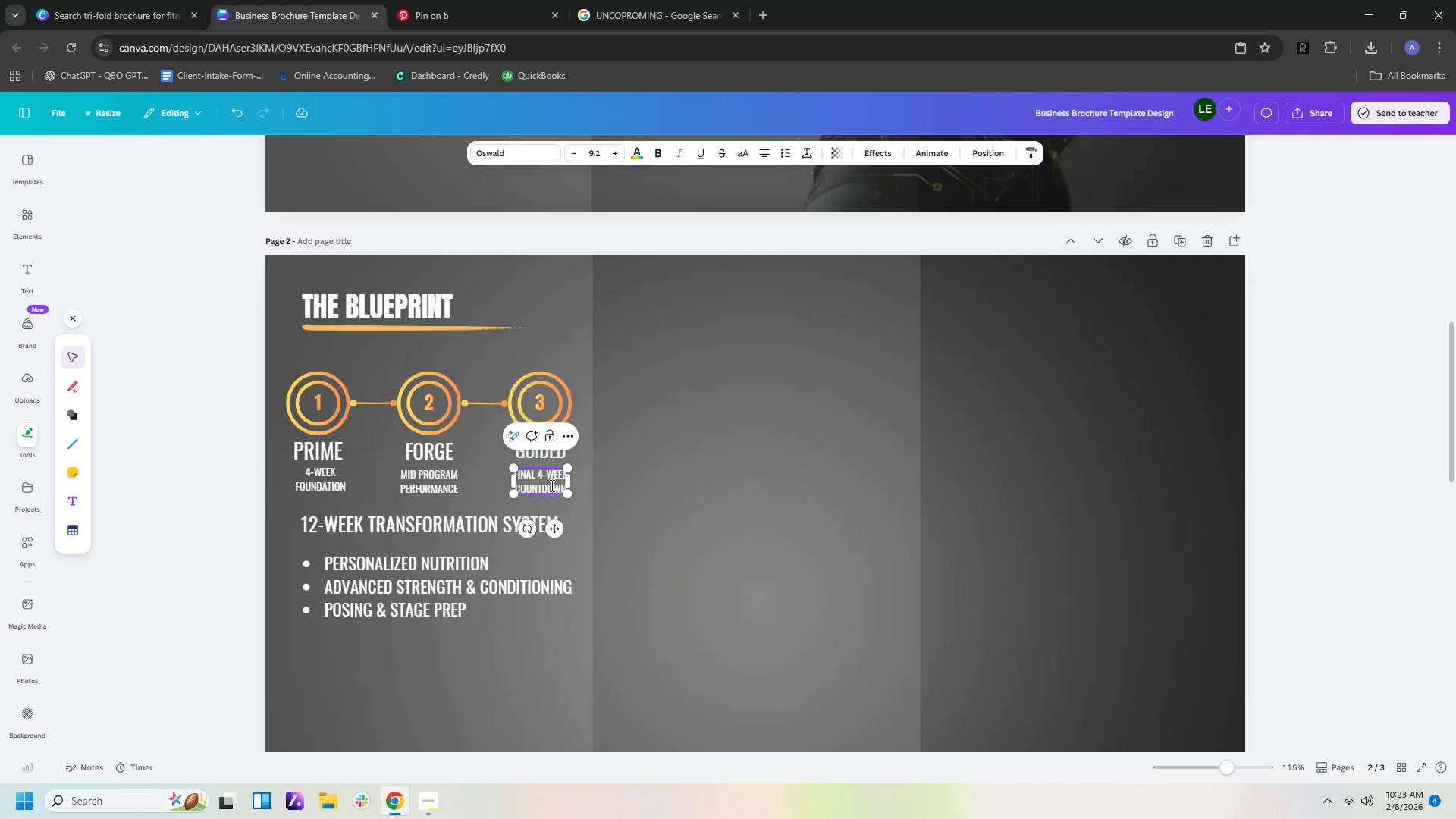 
left_click([714, 528])
 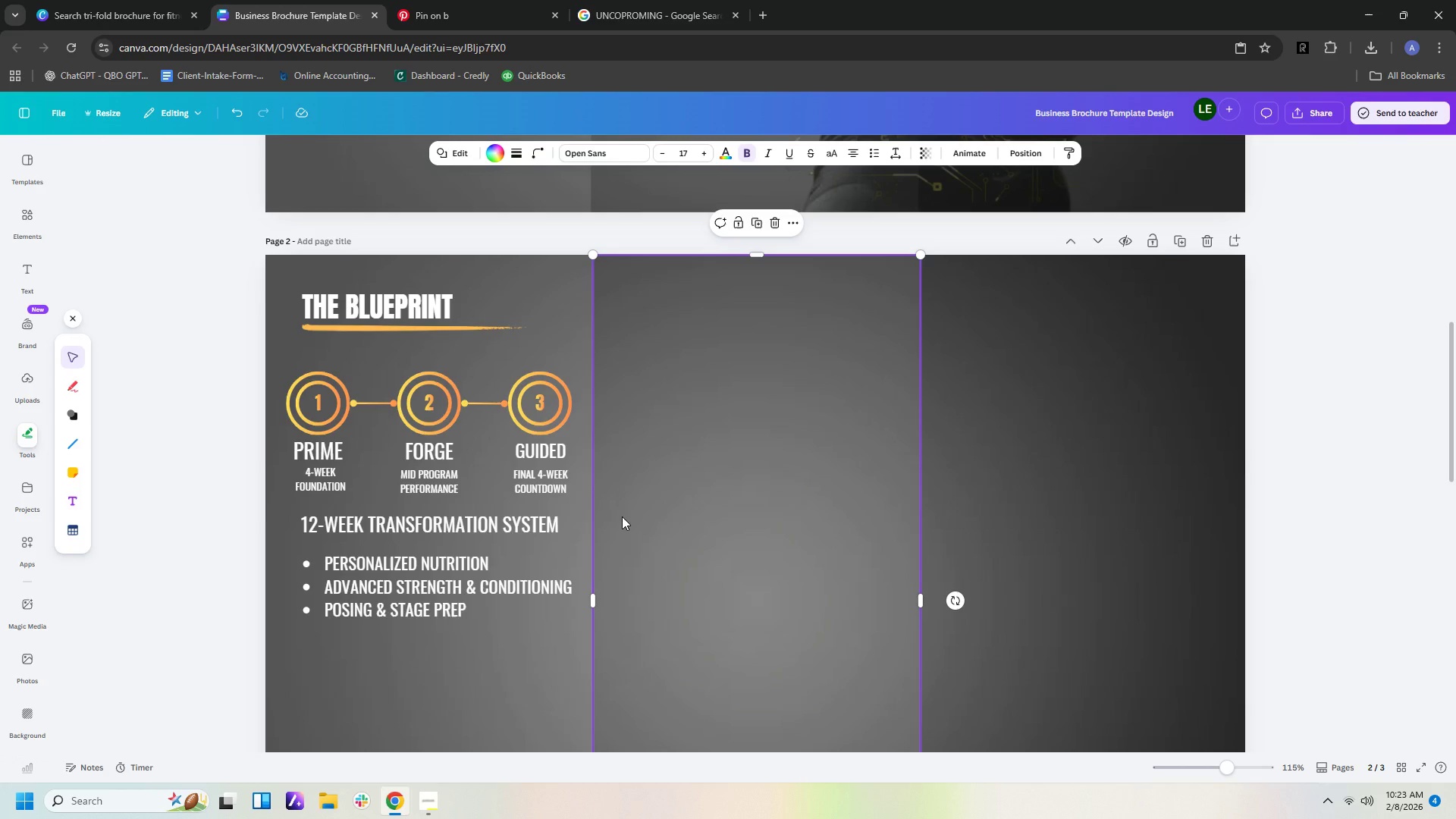 
wait(5.34)
 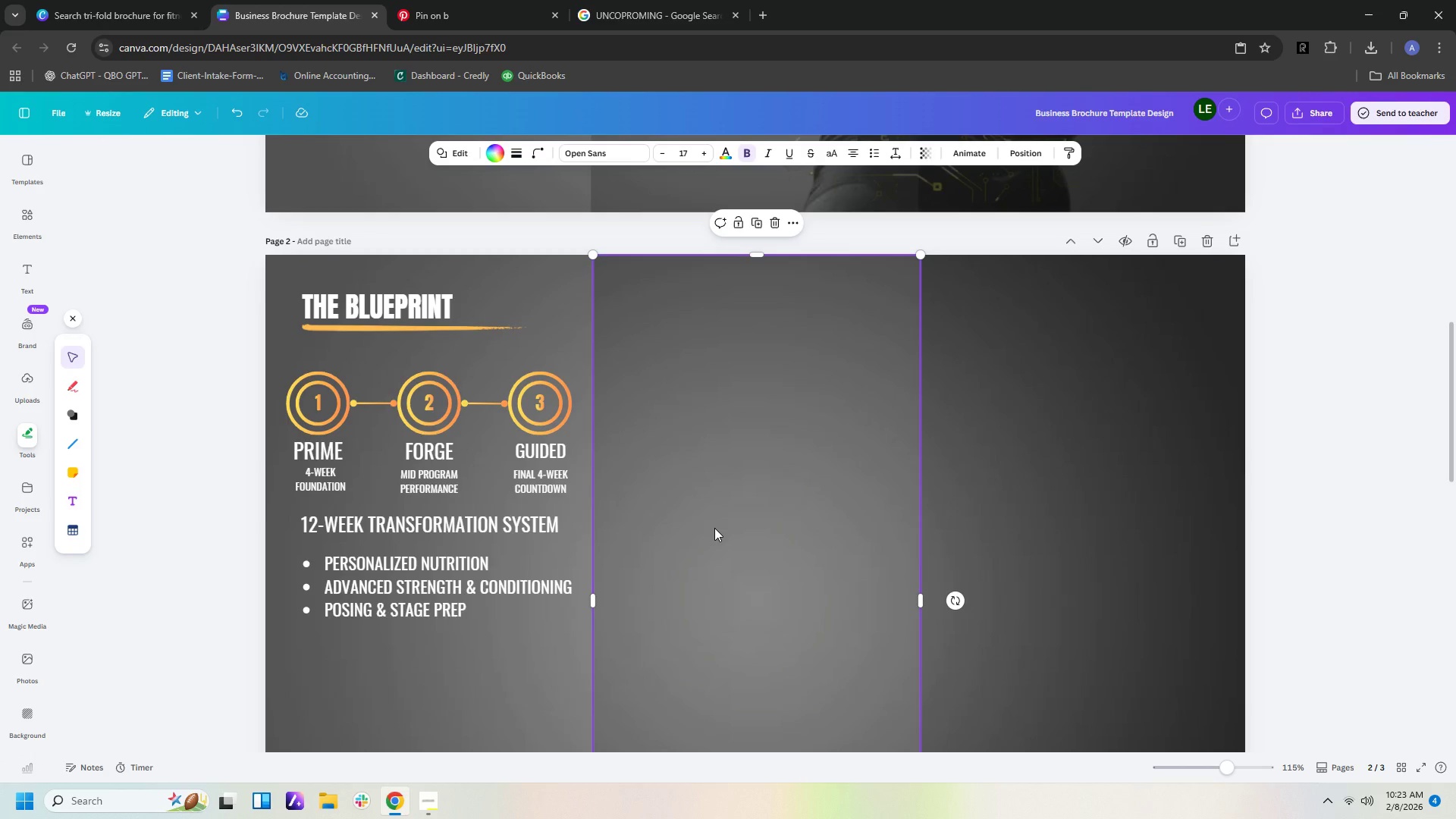 
left_click([677, 513])
 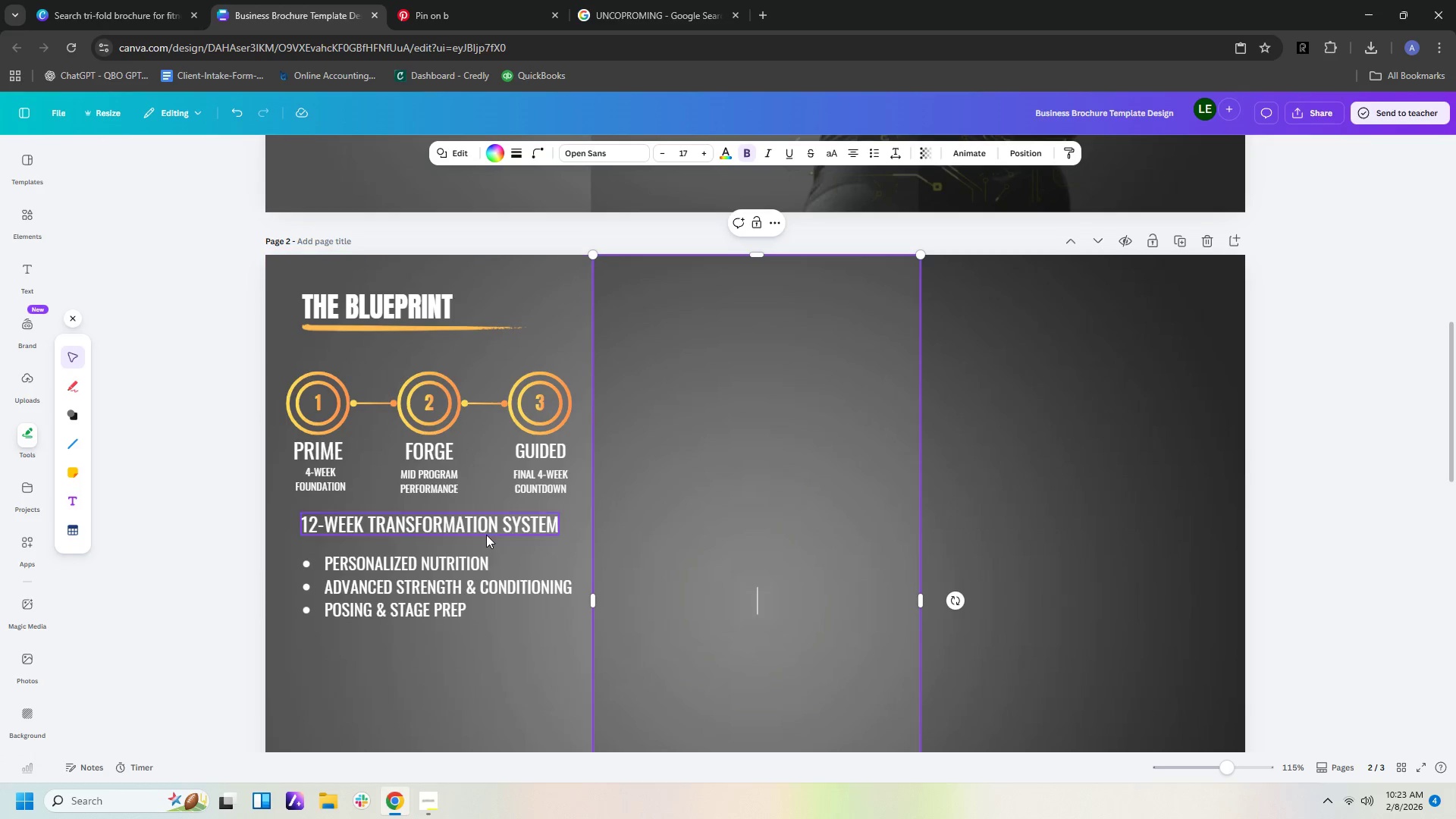 
left_click_drag(start_coordinate=[486, 527], to_coordinate=[486, 537])
 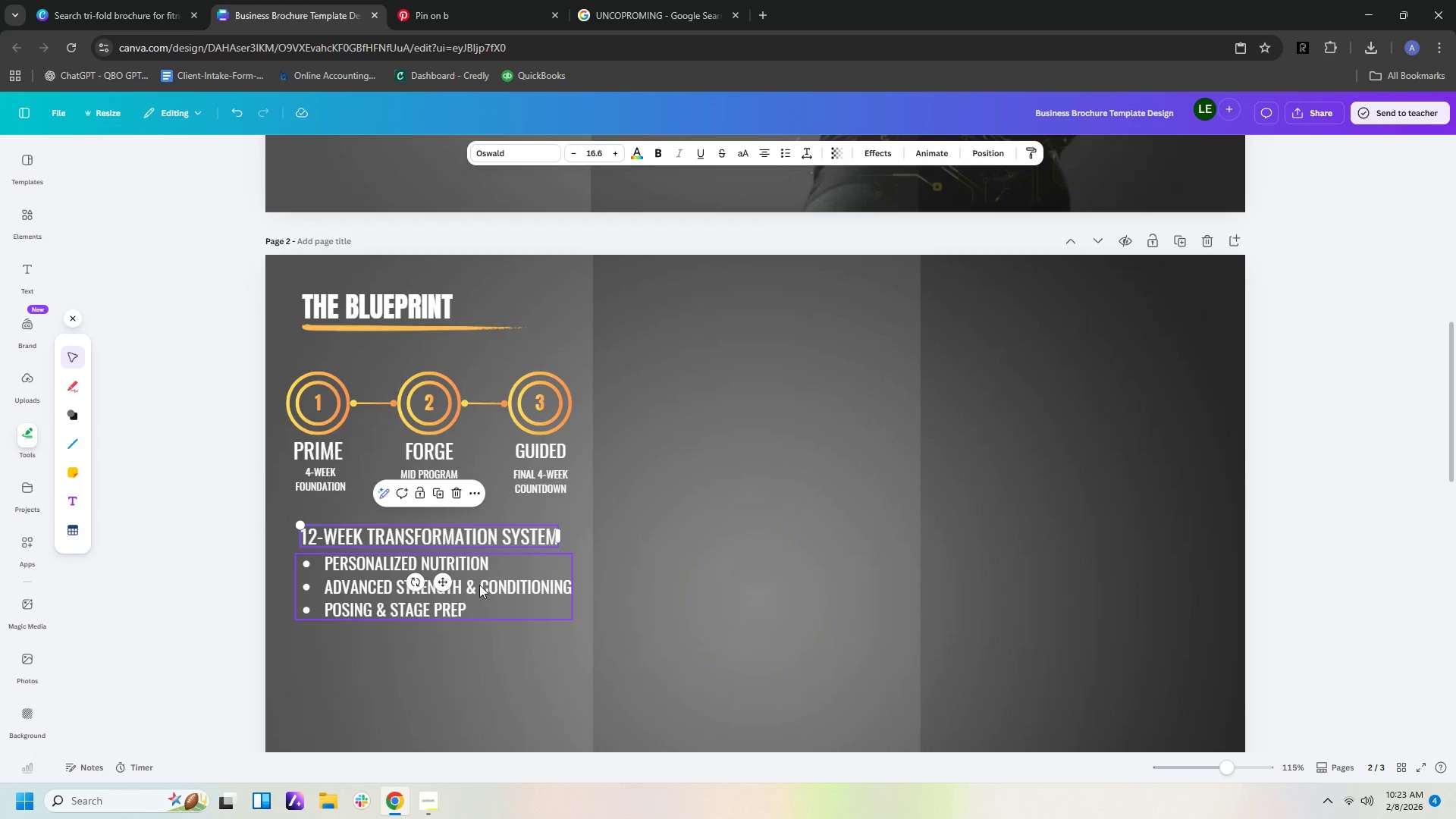 
left_click([491, 585])
 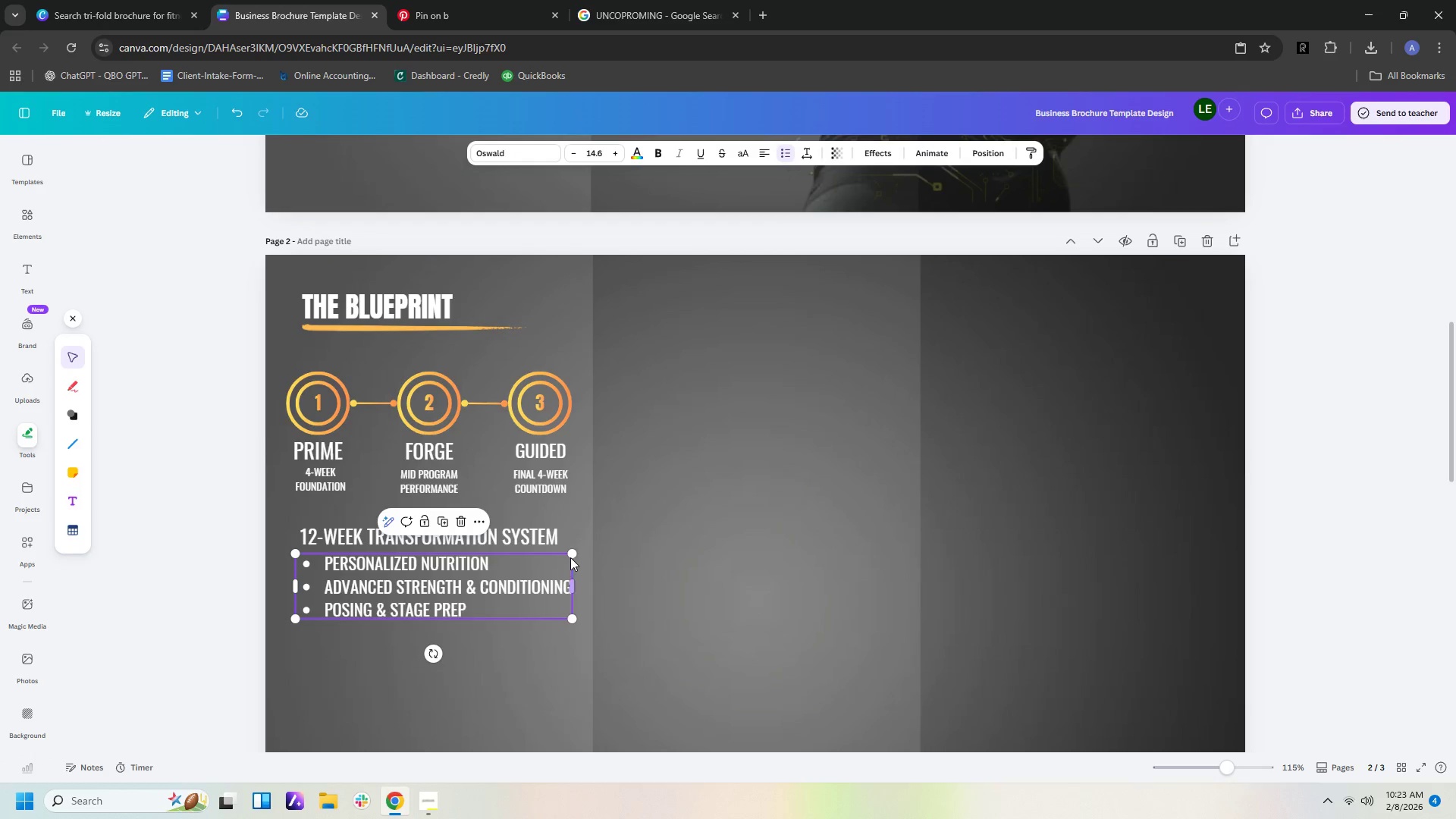 
left_click_drag(start_coordinate=[570, 555], to_coordinate=[554, 559])
 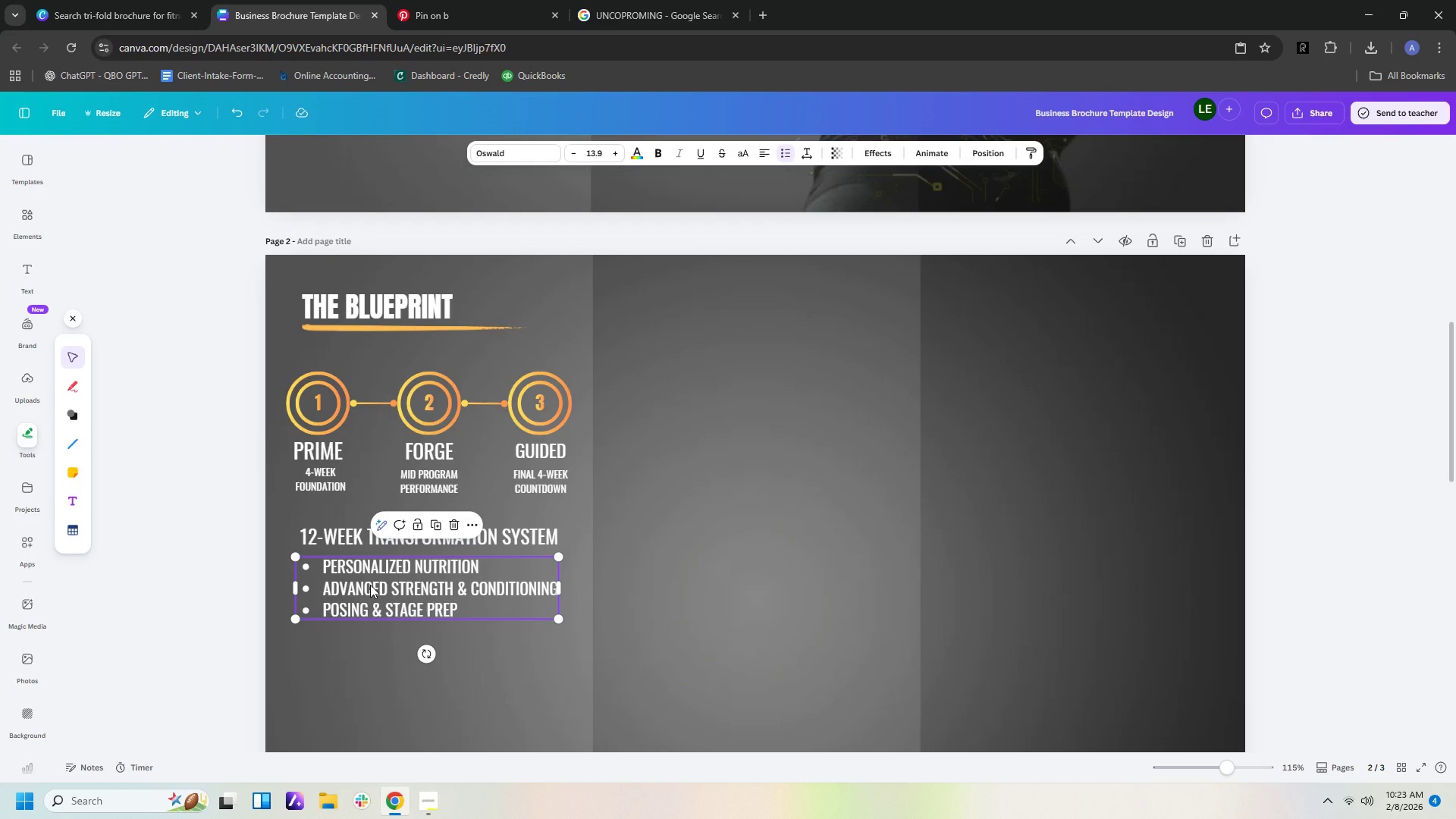 
left_click([370, 585])
 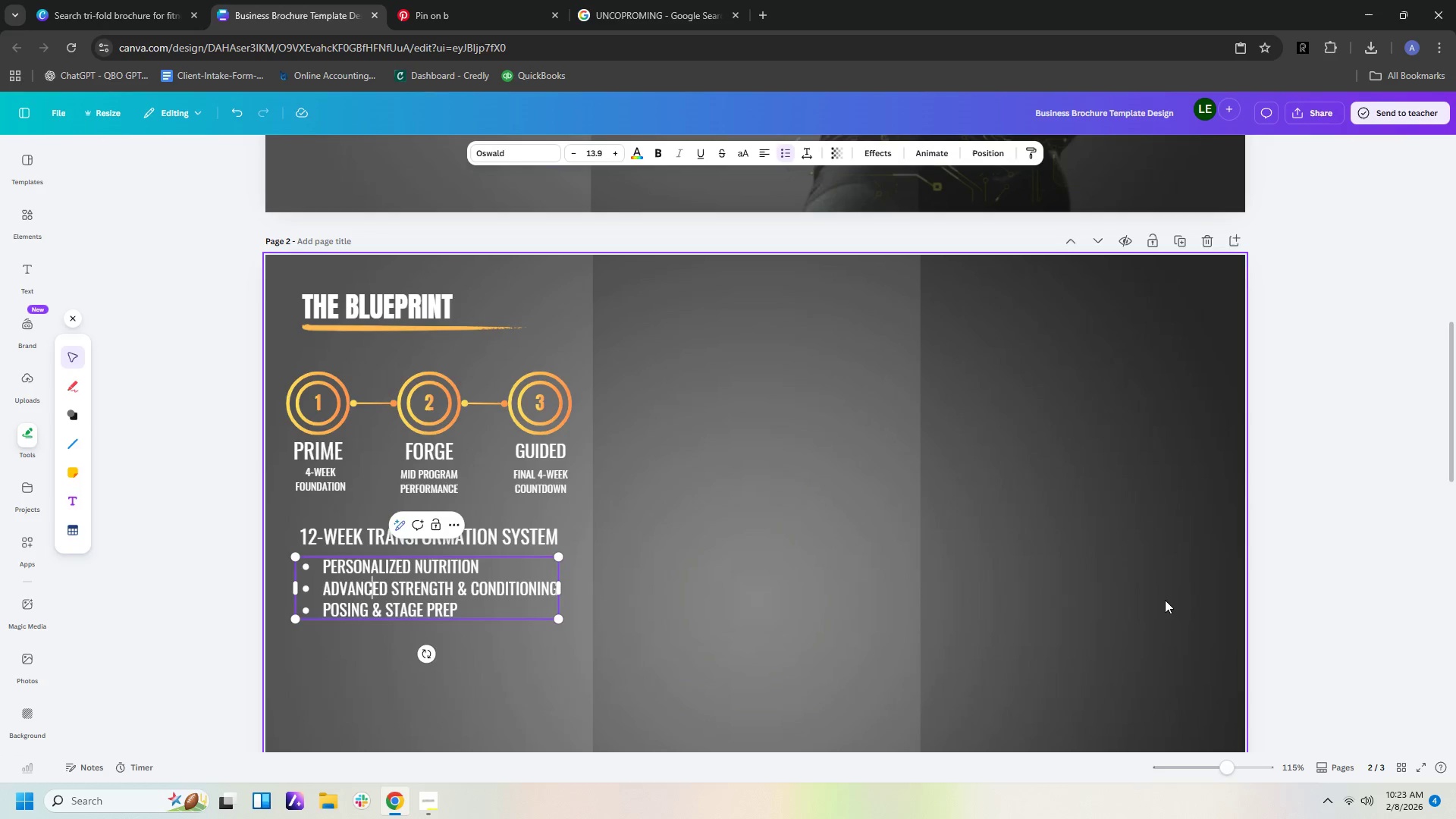 
left_click([1165, 600])
 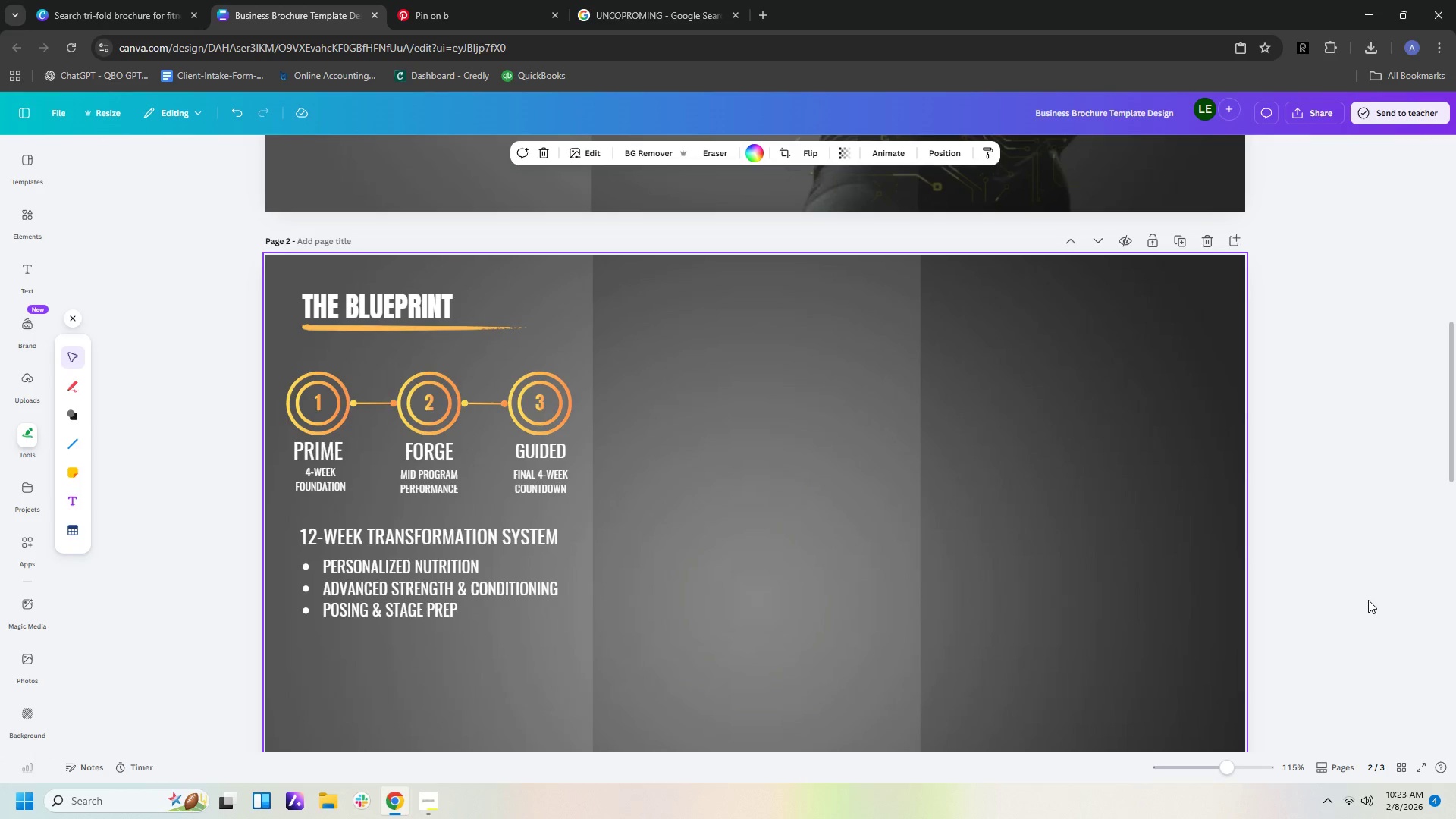 
left_click([1368, 600])
 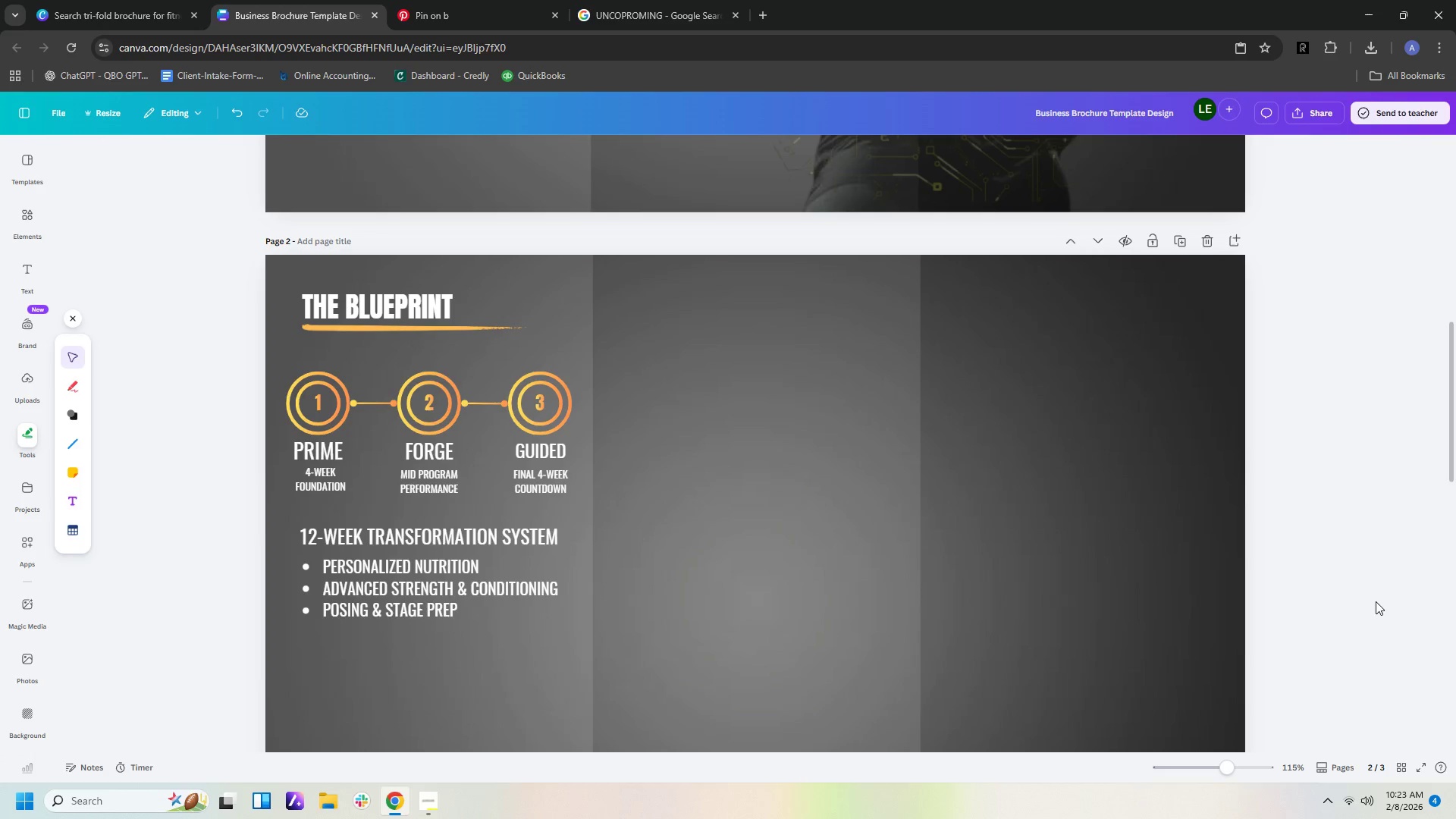 
scroll: coordinate [1376, 607], scroll_direction: down, amount: 4.0
 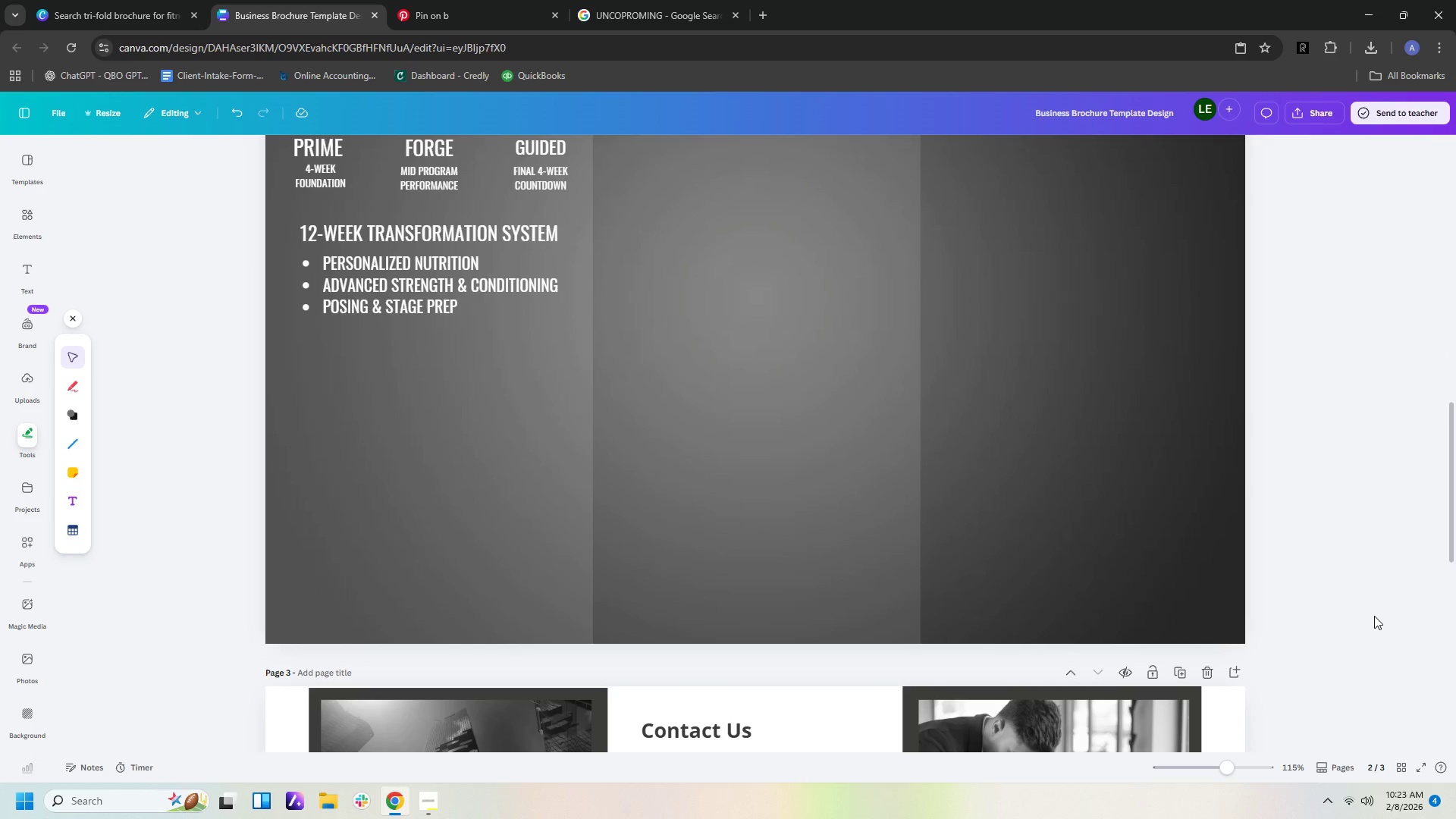 
scroll: coordinate [1372, 617], scroll_direction: up, amount: 3.0
 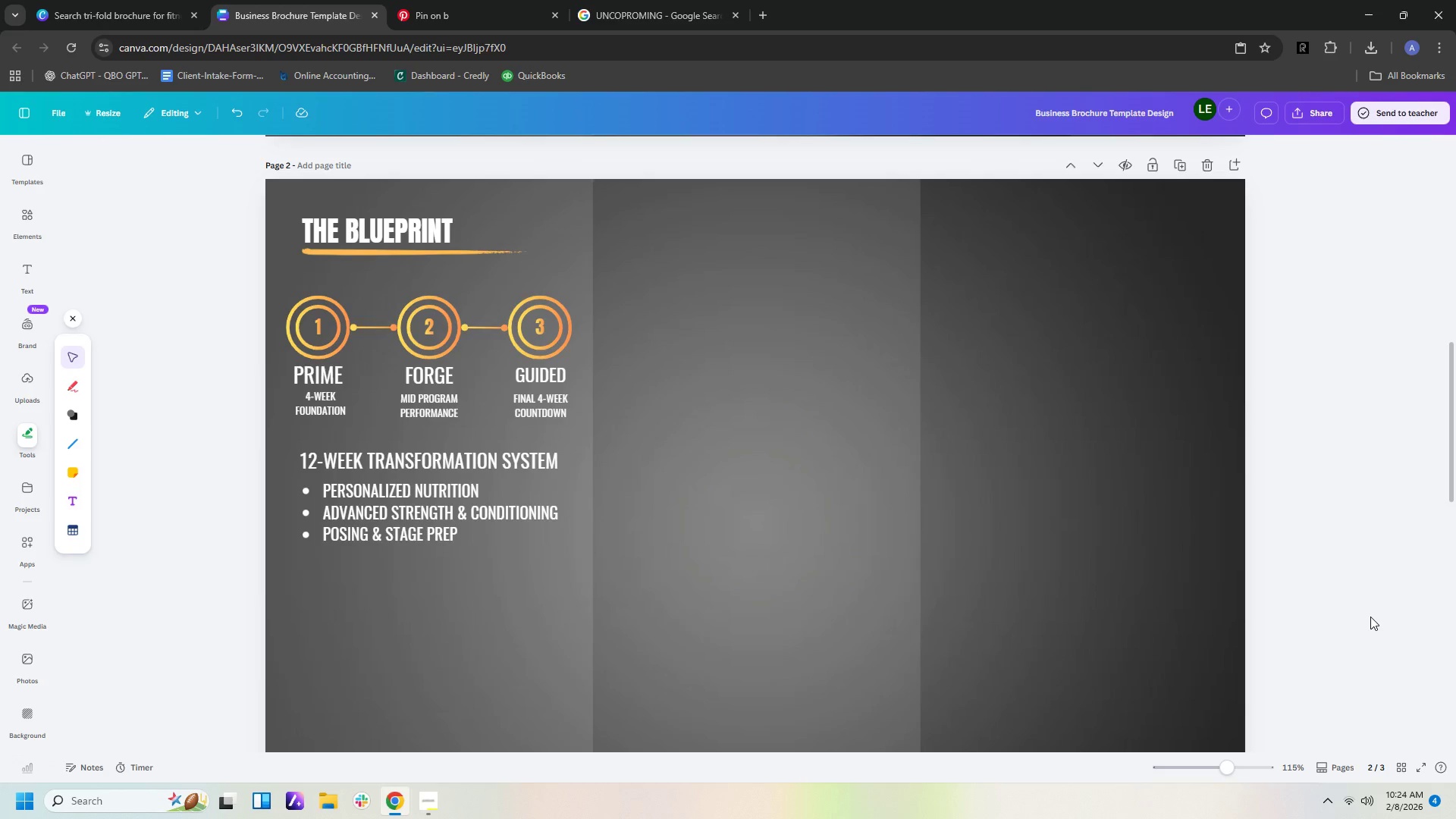 
wait(33.47)
 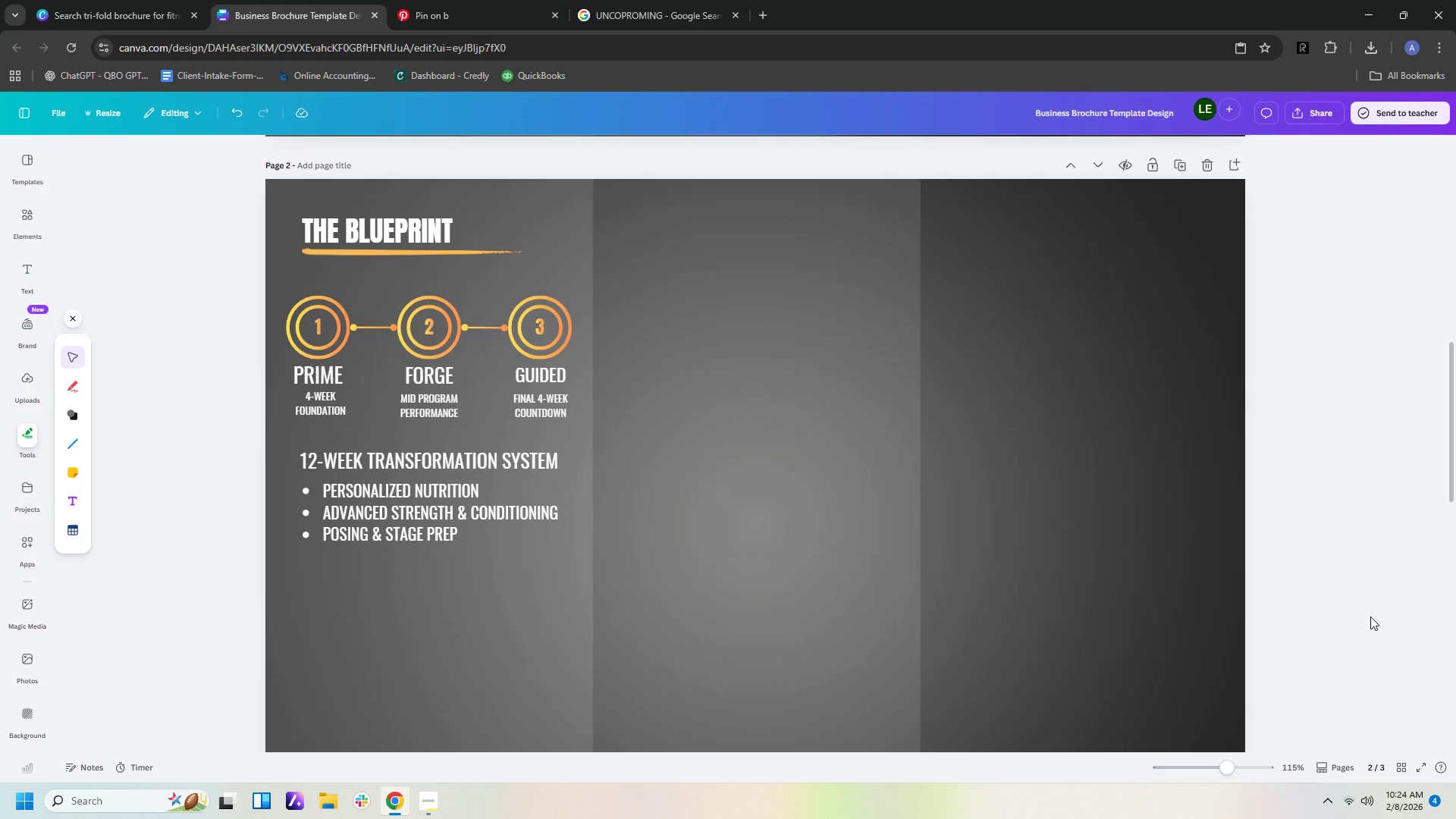 
left_click([414, 222])
 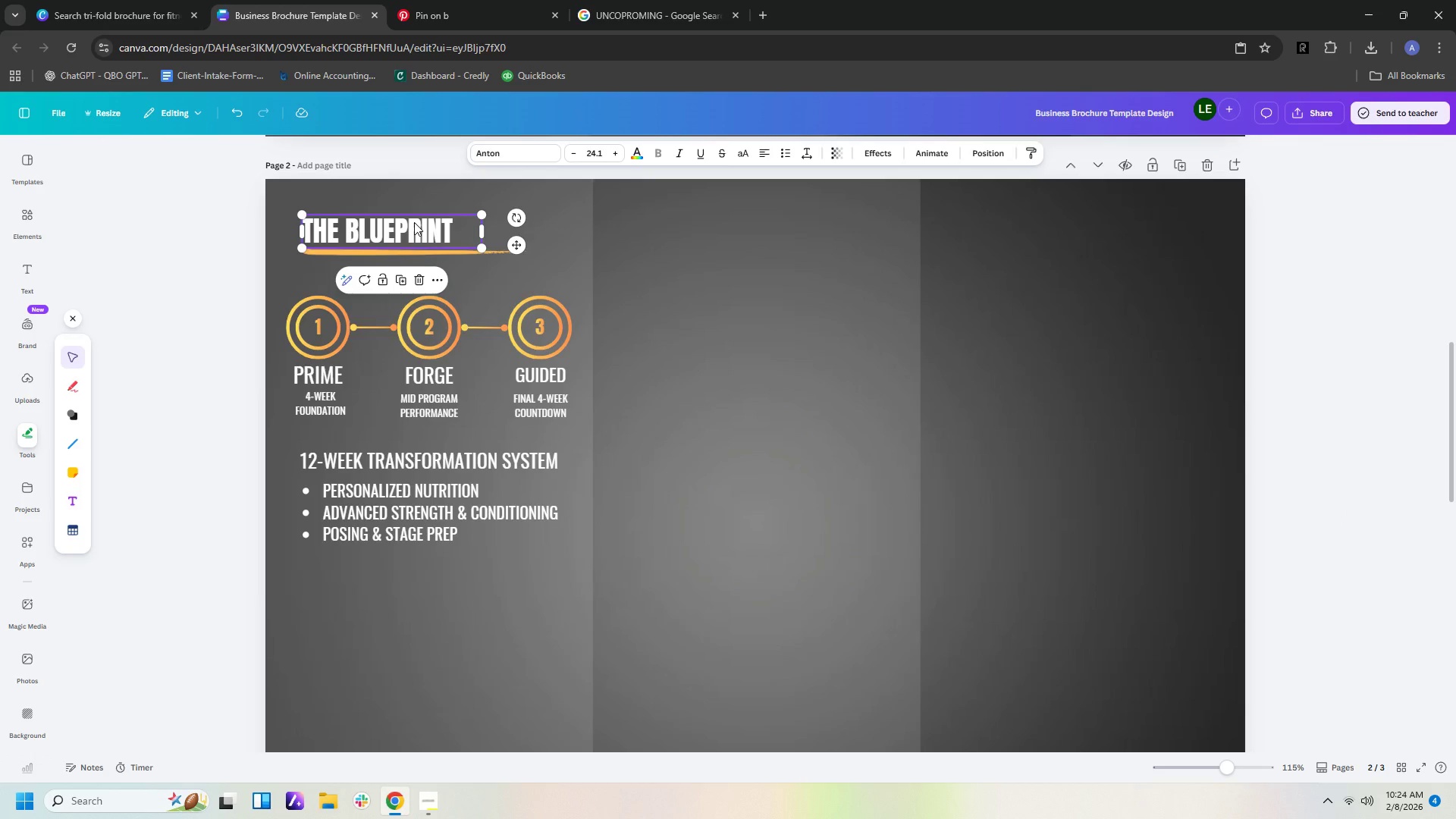 
key(Control+C)
 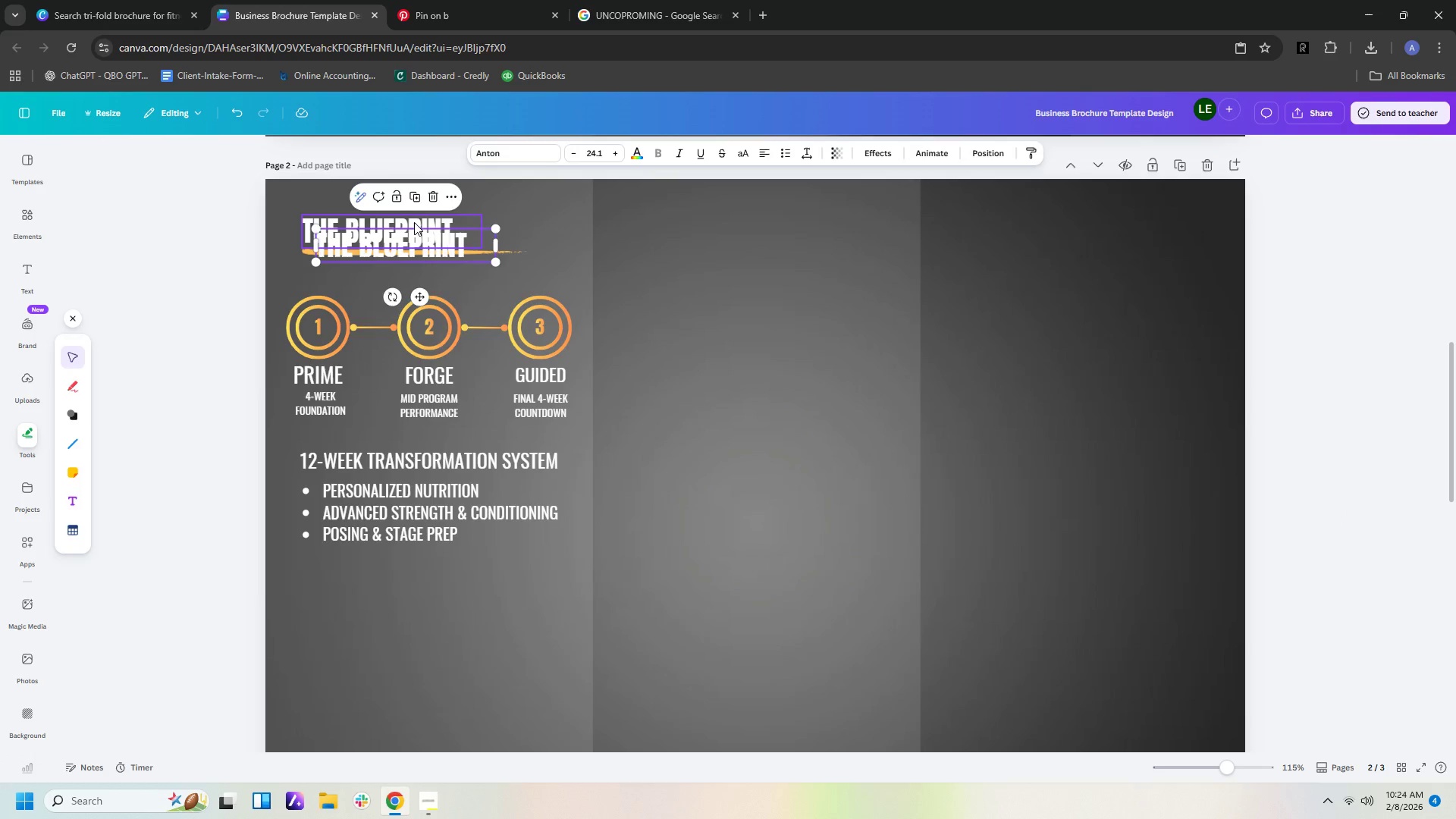 
key(Control+V)
 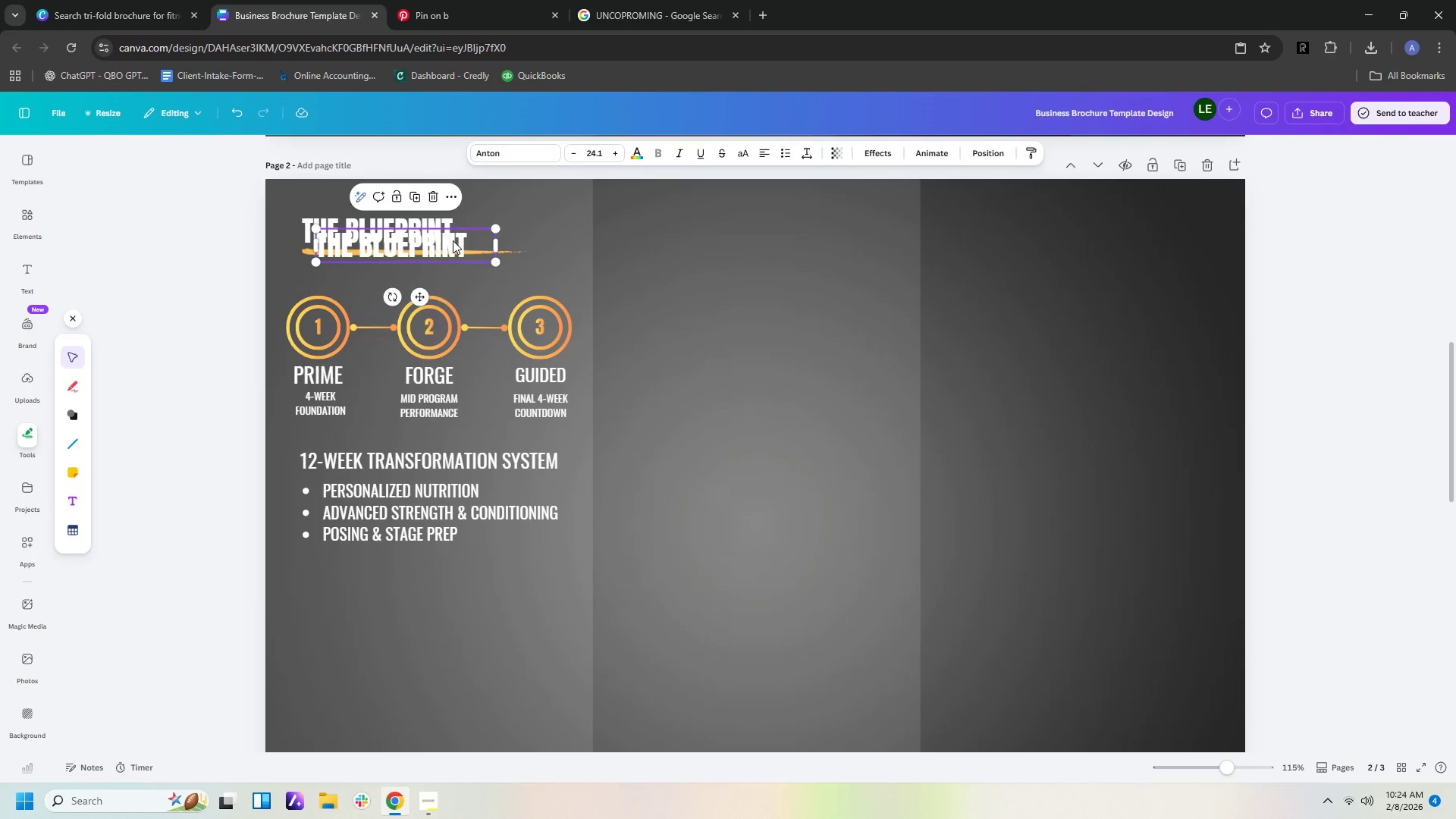 
left_click_drag(start_coordinate=[451, 240], to_coordinate=[527, 586])
 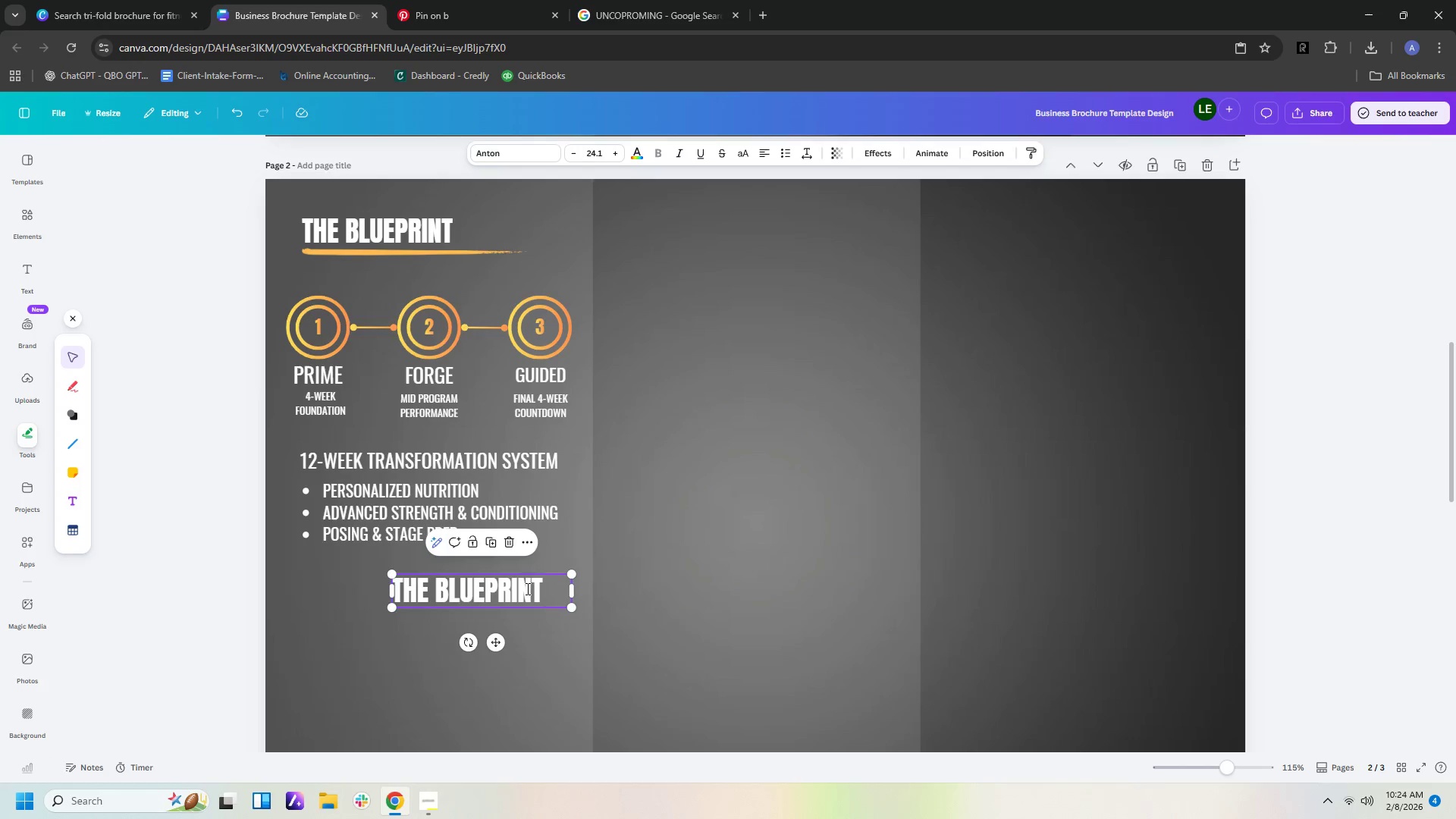 
double_click([526, 588])
 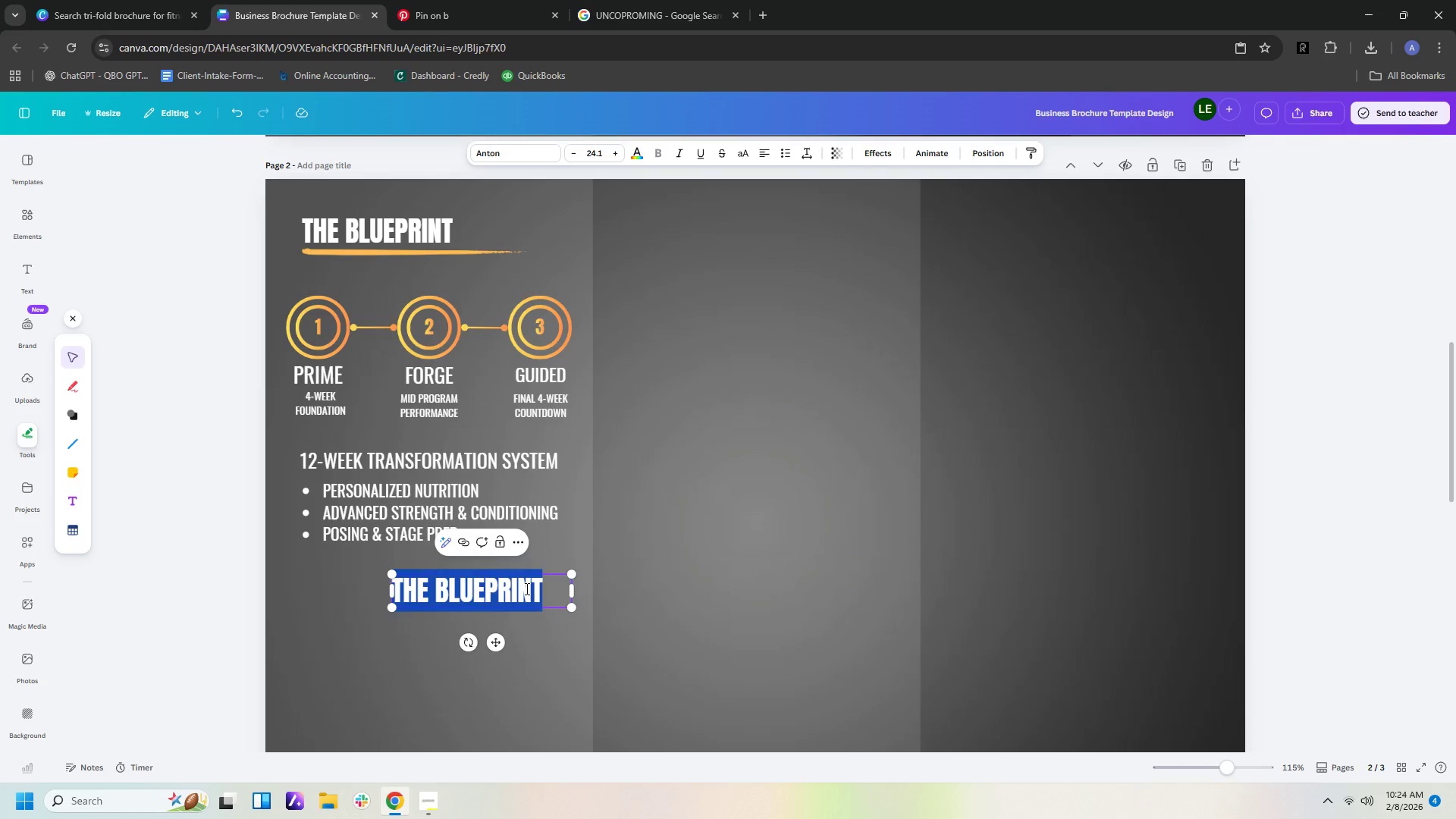 
type(the [)
key(Backspace)
type(oer[Insert])
key(Backspace)
key(Backspace)
key(Backspace)
type(performance gallery)
 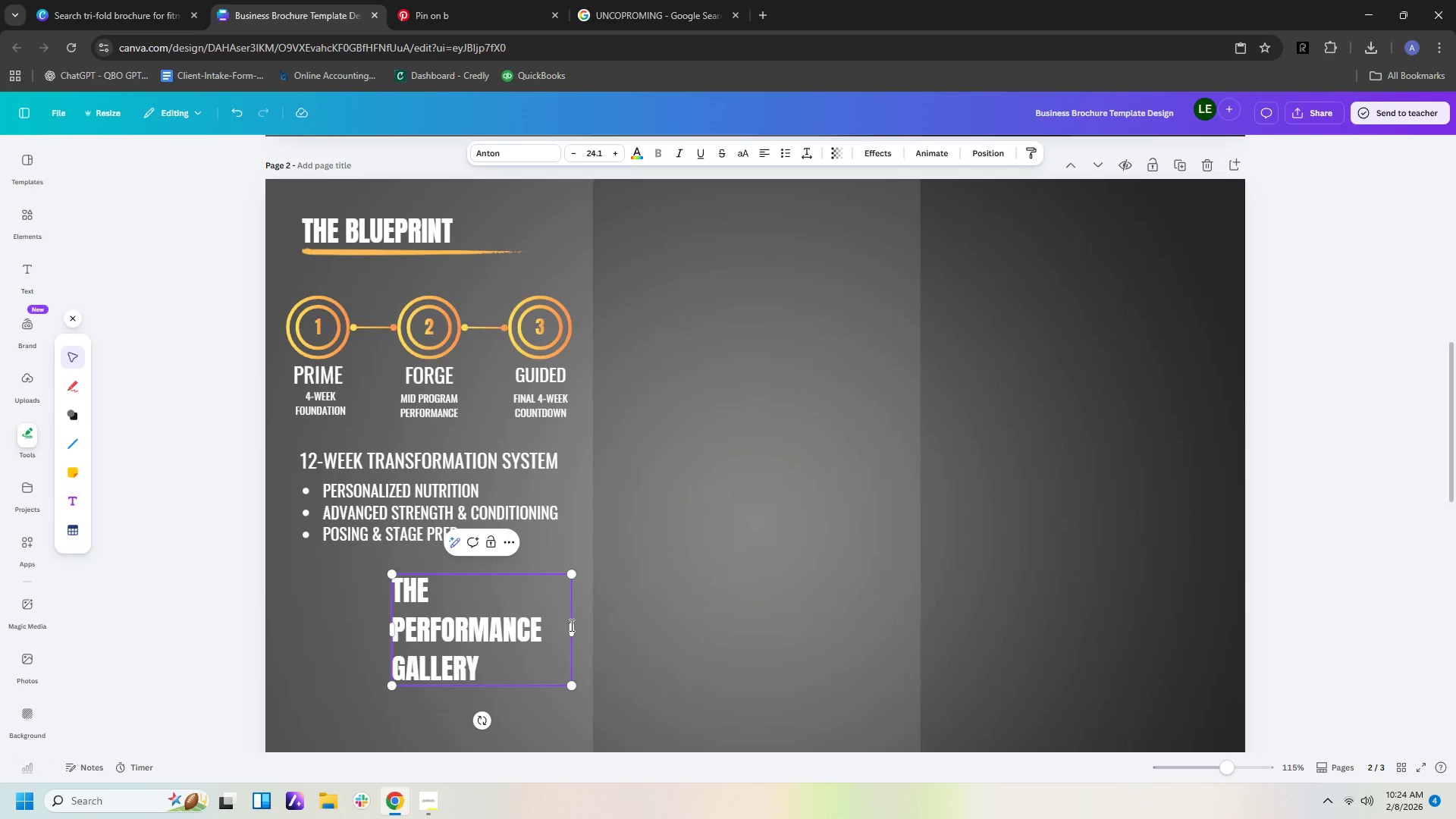 
left_click_drag(start_coordinate=[573, 630], to_coordinate=[716, 638])
 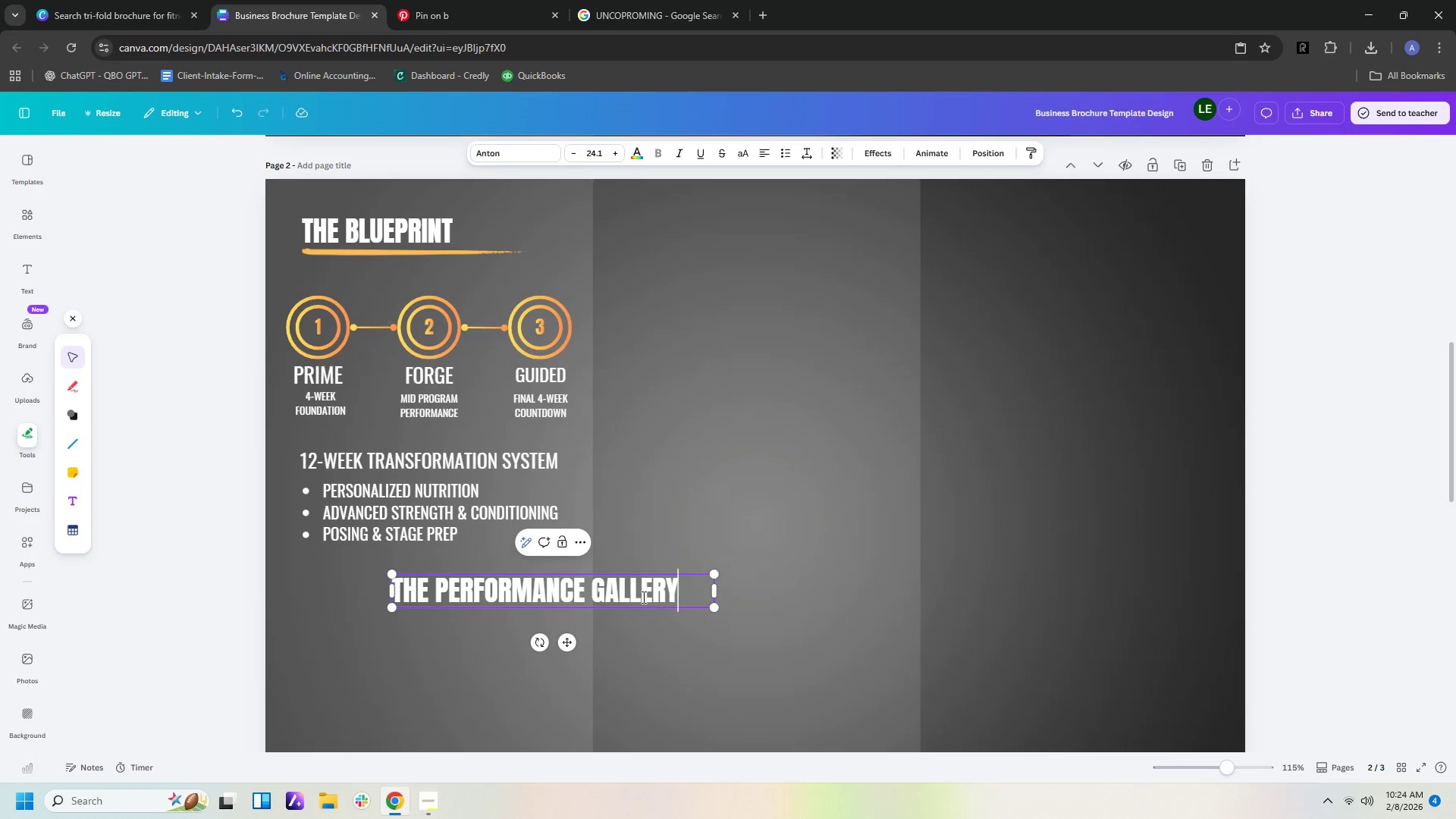 
left_click([642, 597])
 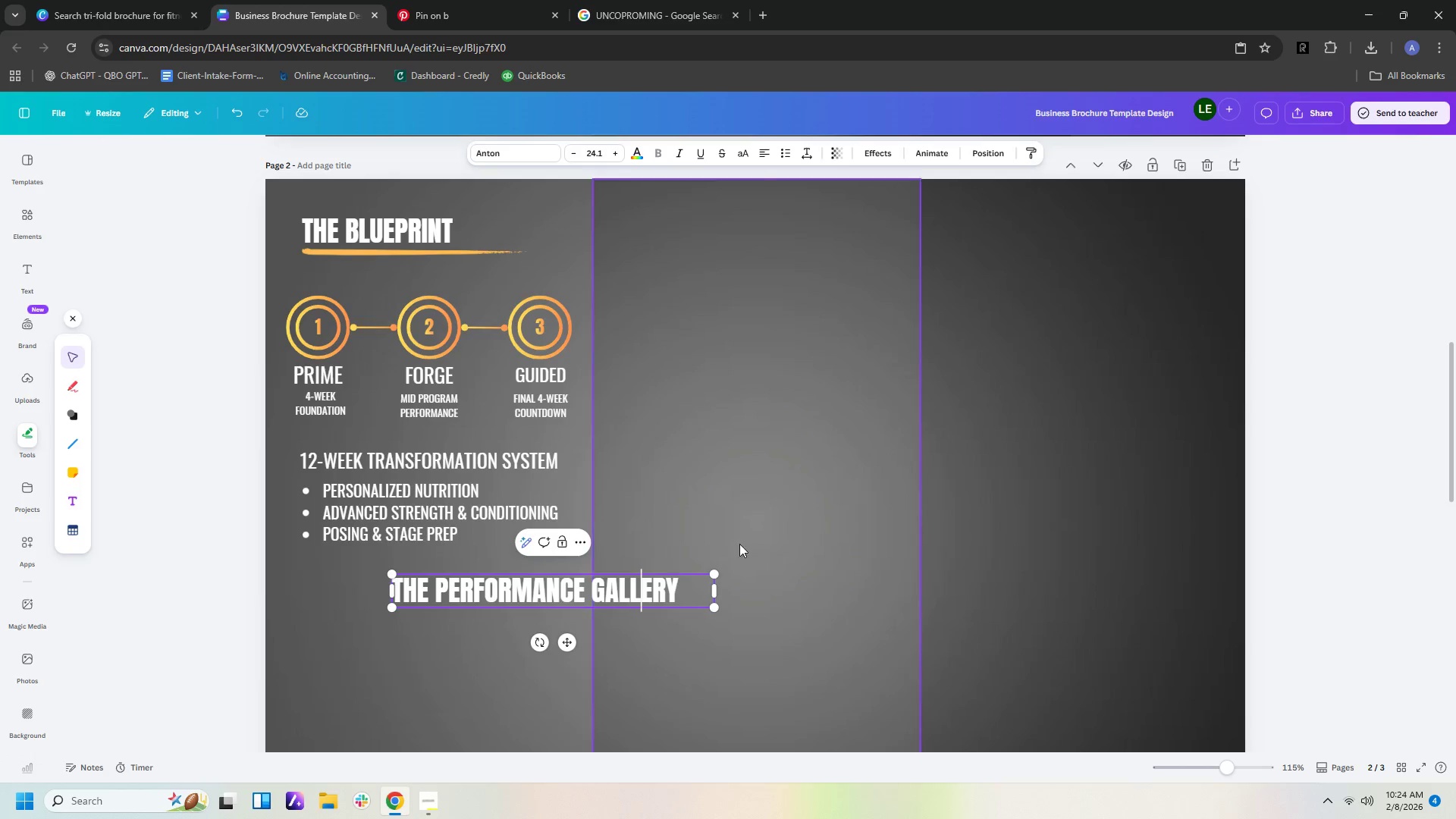 
left_click([739, 544])
 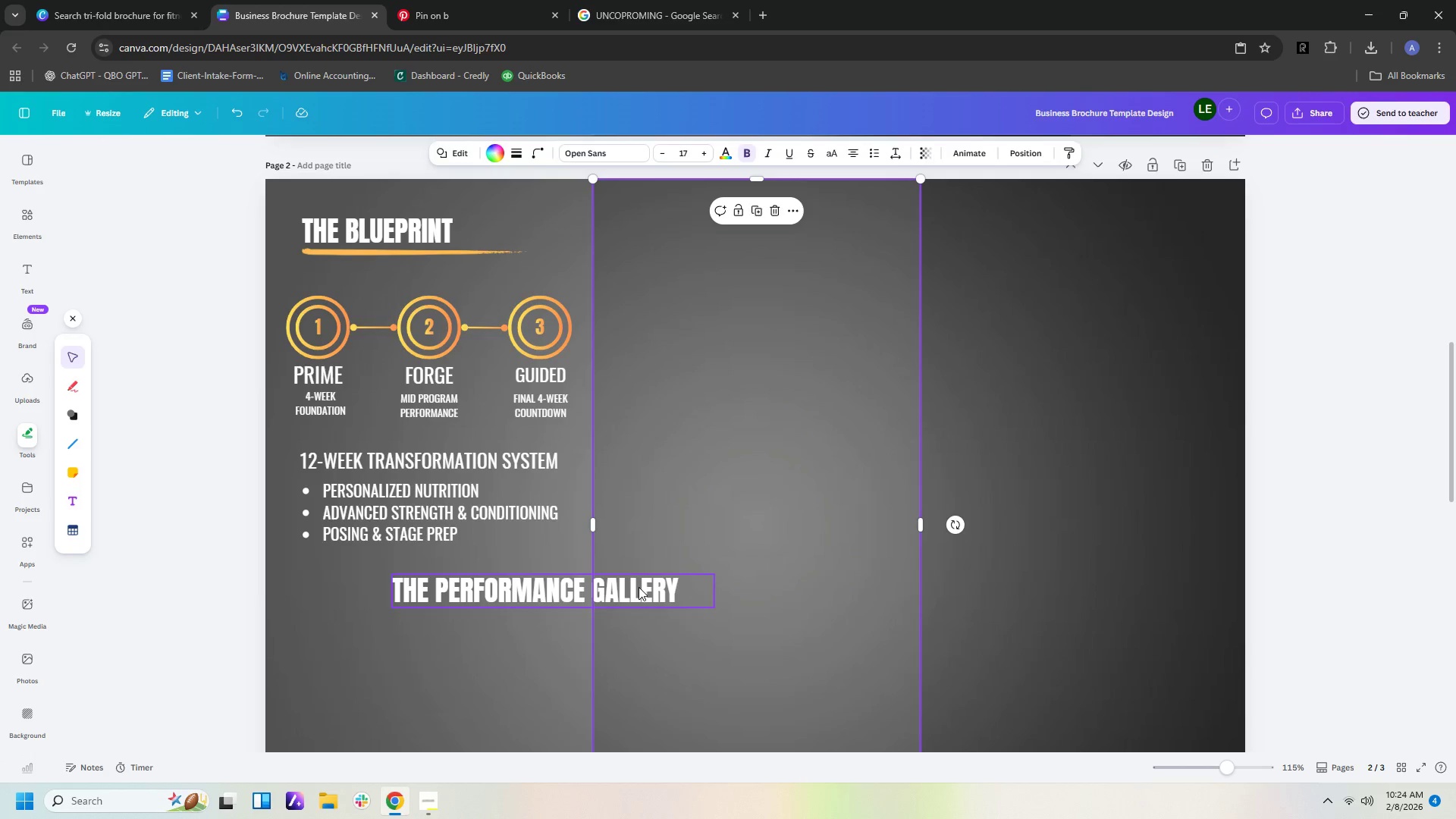 
left_click_drag(start_coordinate=[639, 587], to_coordinate=[689, 590])
 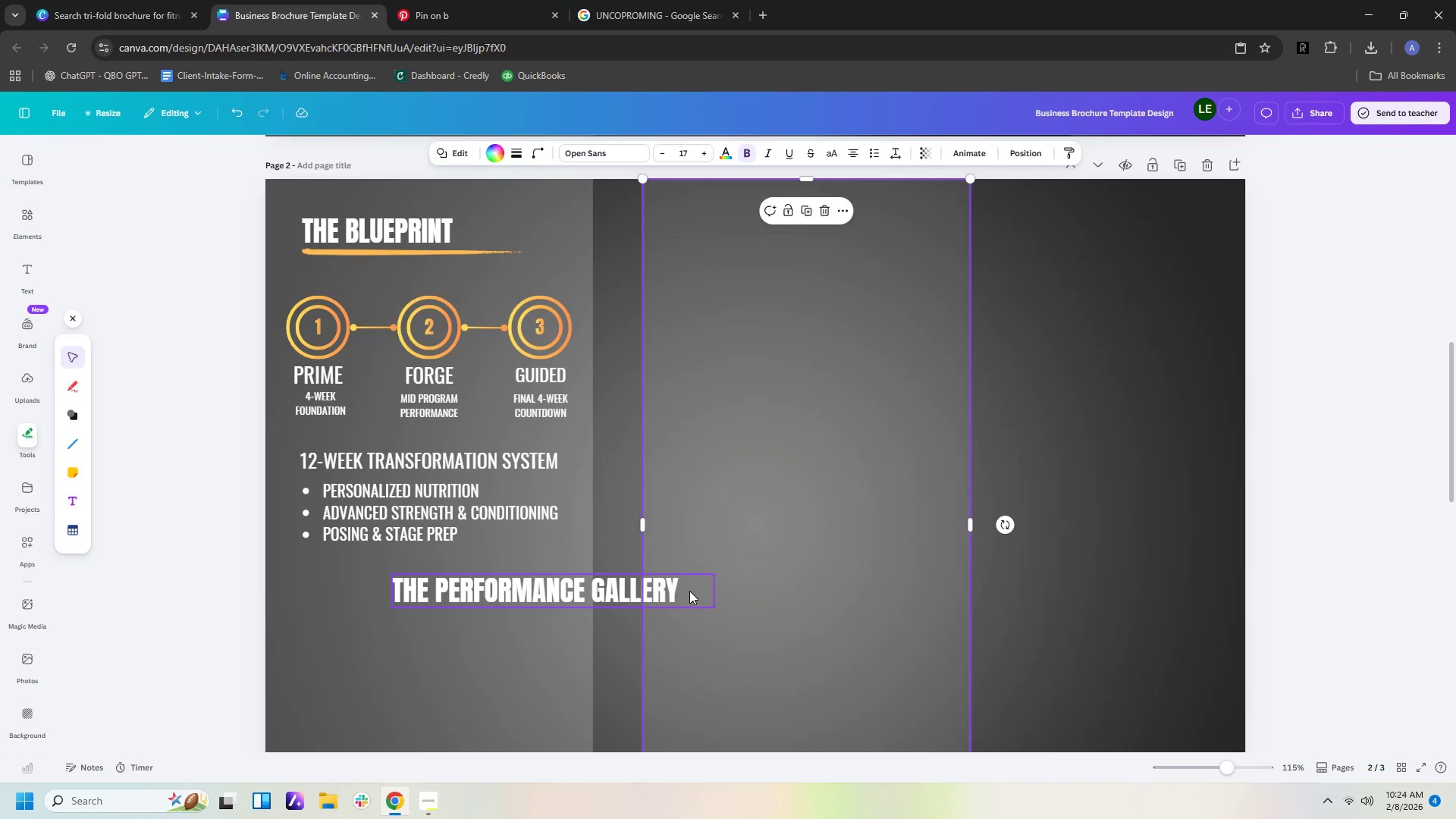 
key(Control+ControlLeft)
 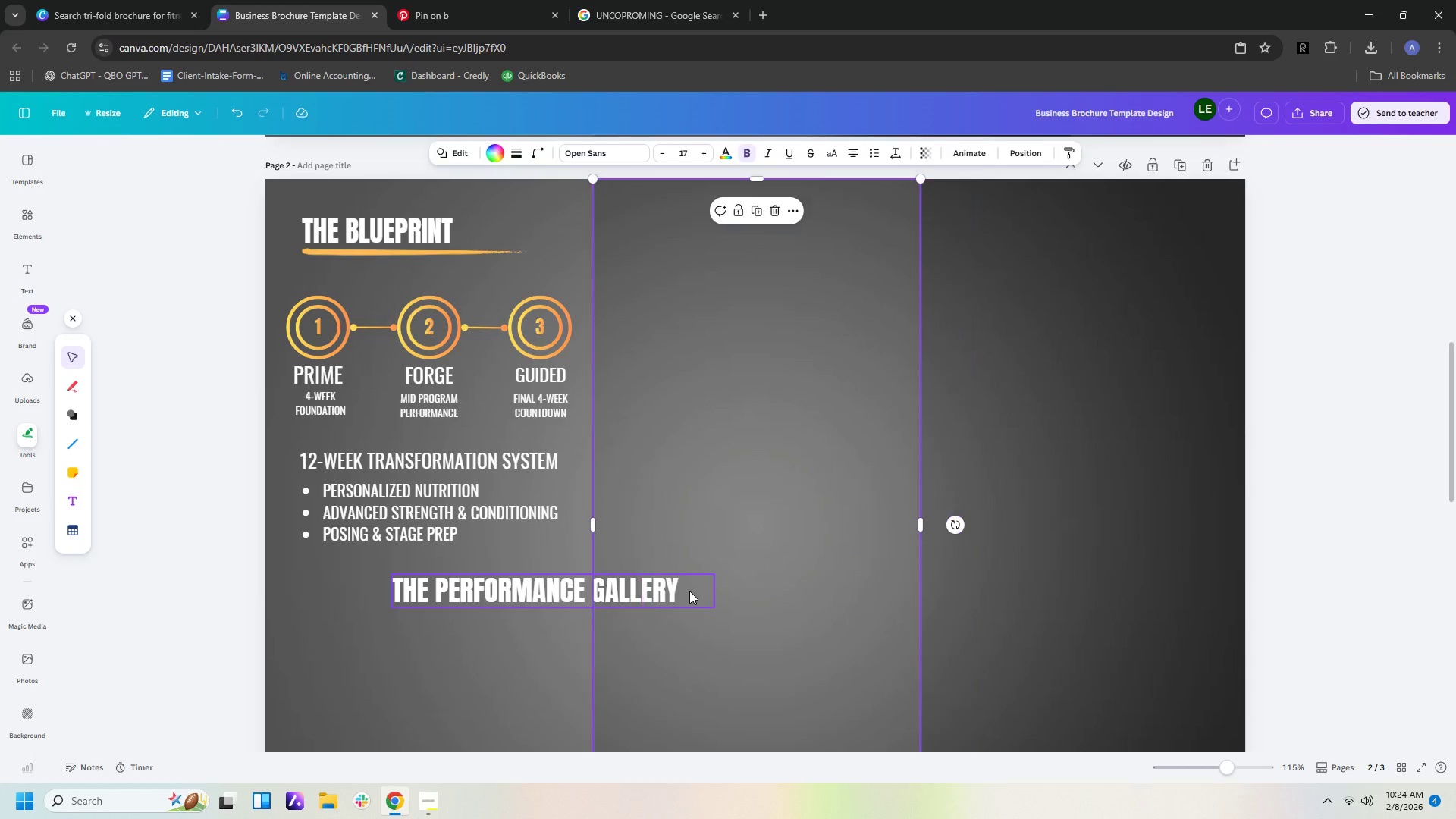 
key(Control+Z)
 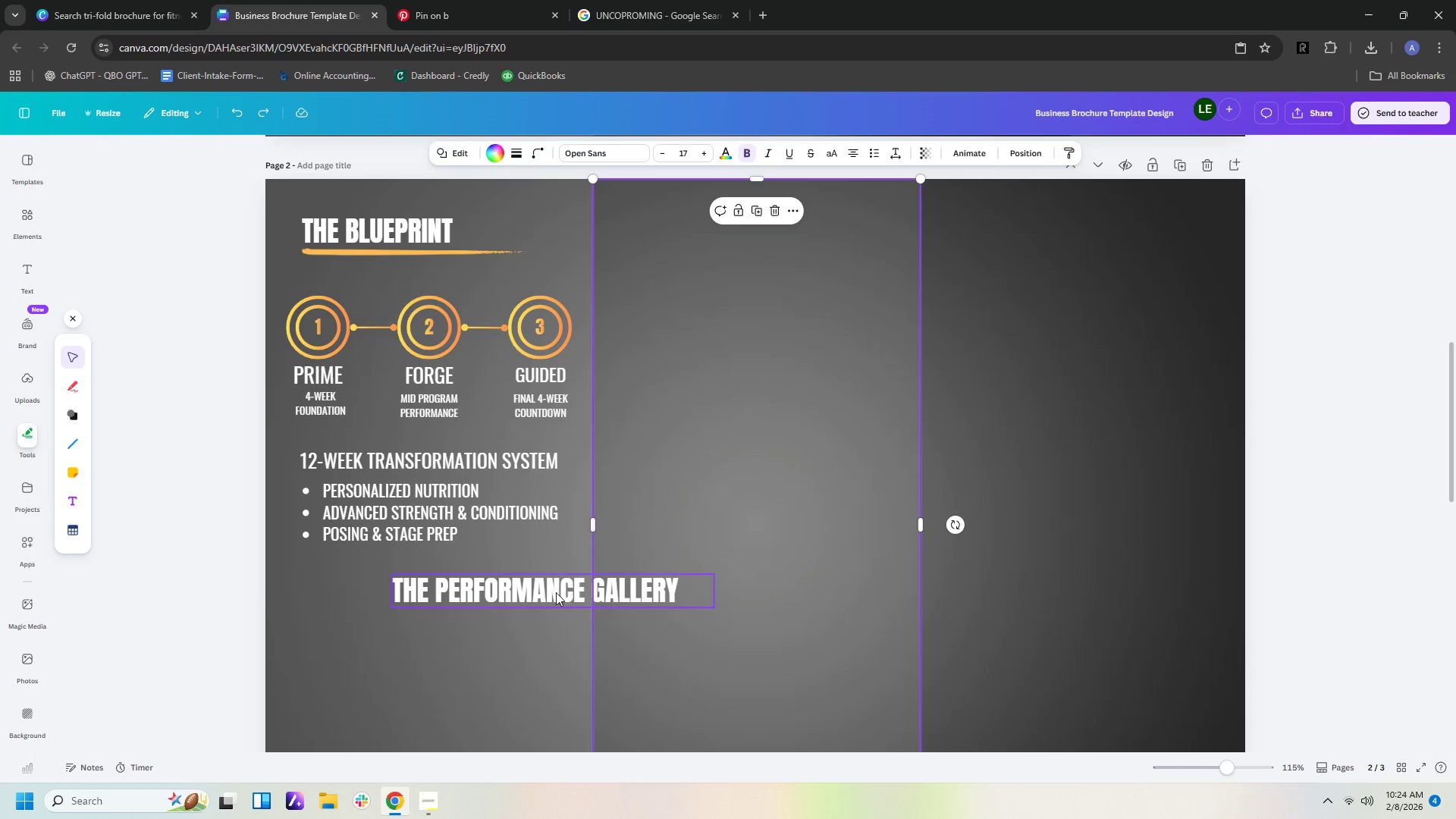 
left_click_drag(start_coordinate=[556, 592], to_coordinate=[640, 592])
 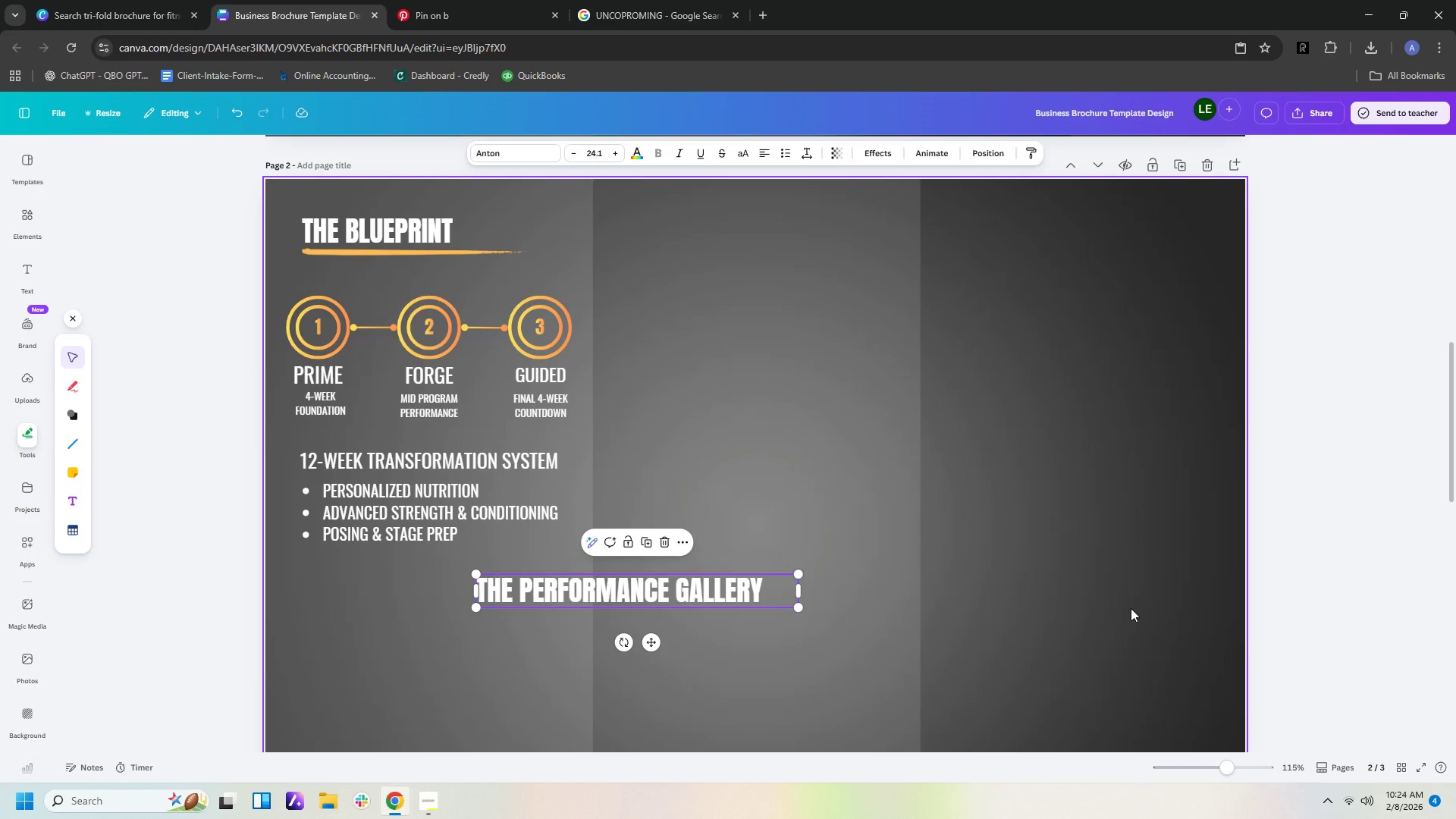 
left_click([1175, 608])
 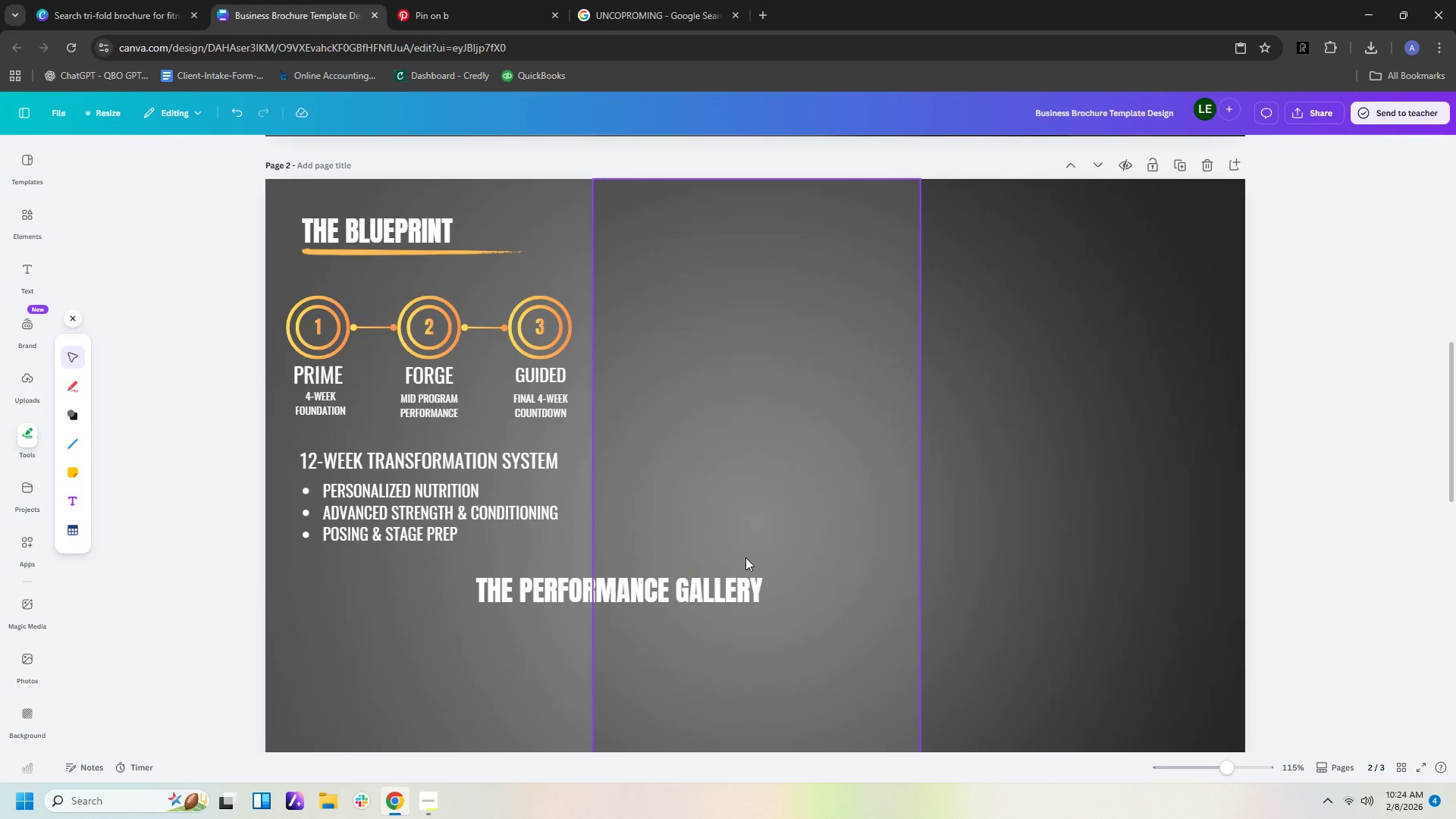 
wait(6.14)
 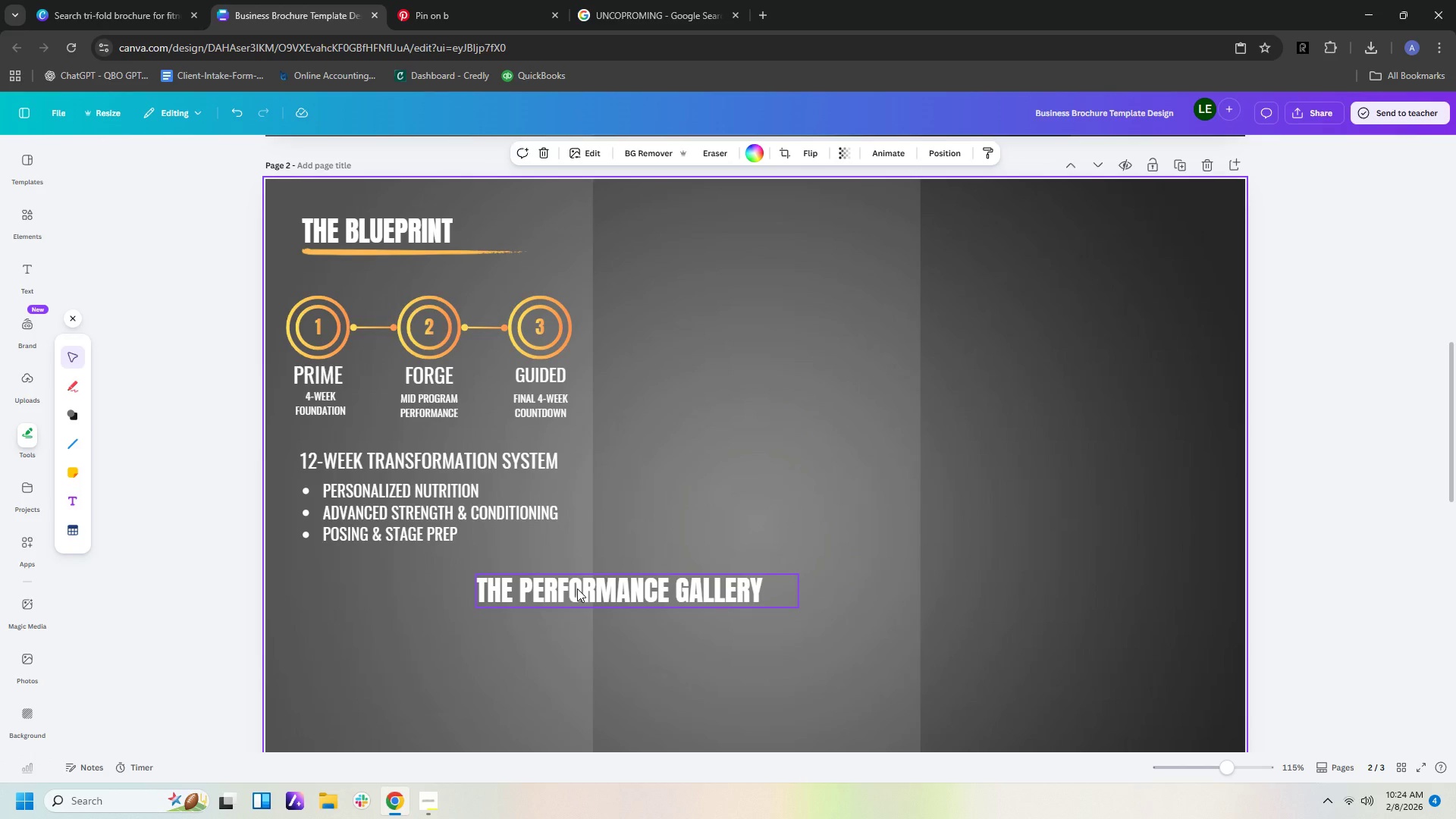 
left_click([328, 256])
 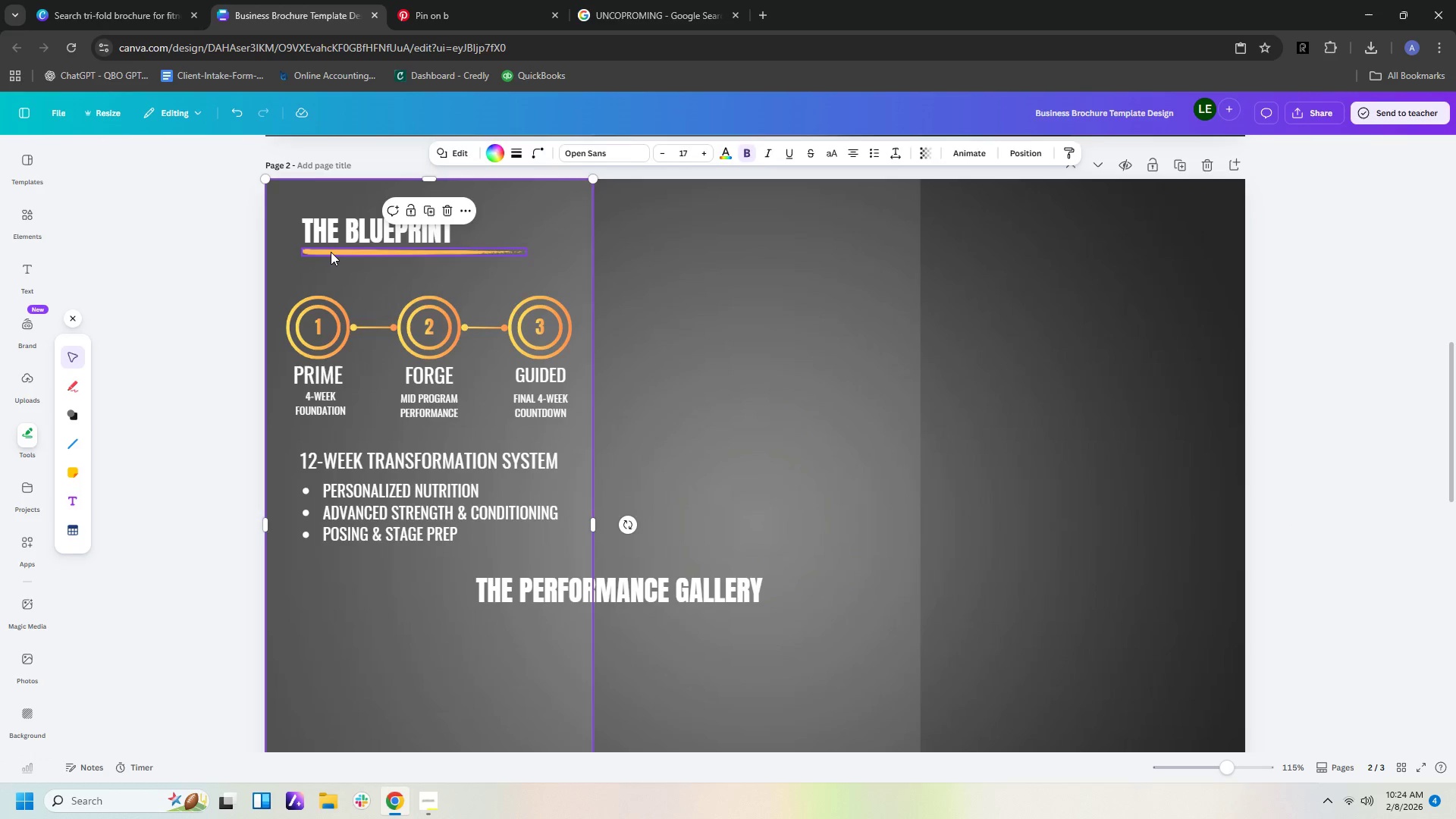 
left_click([331, 252])
 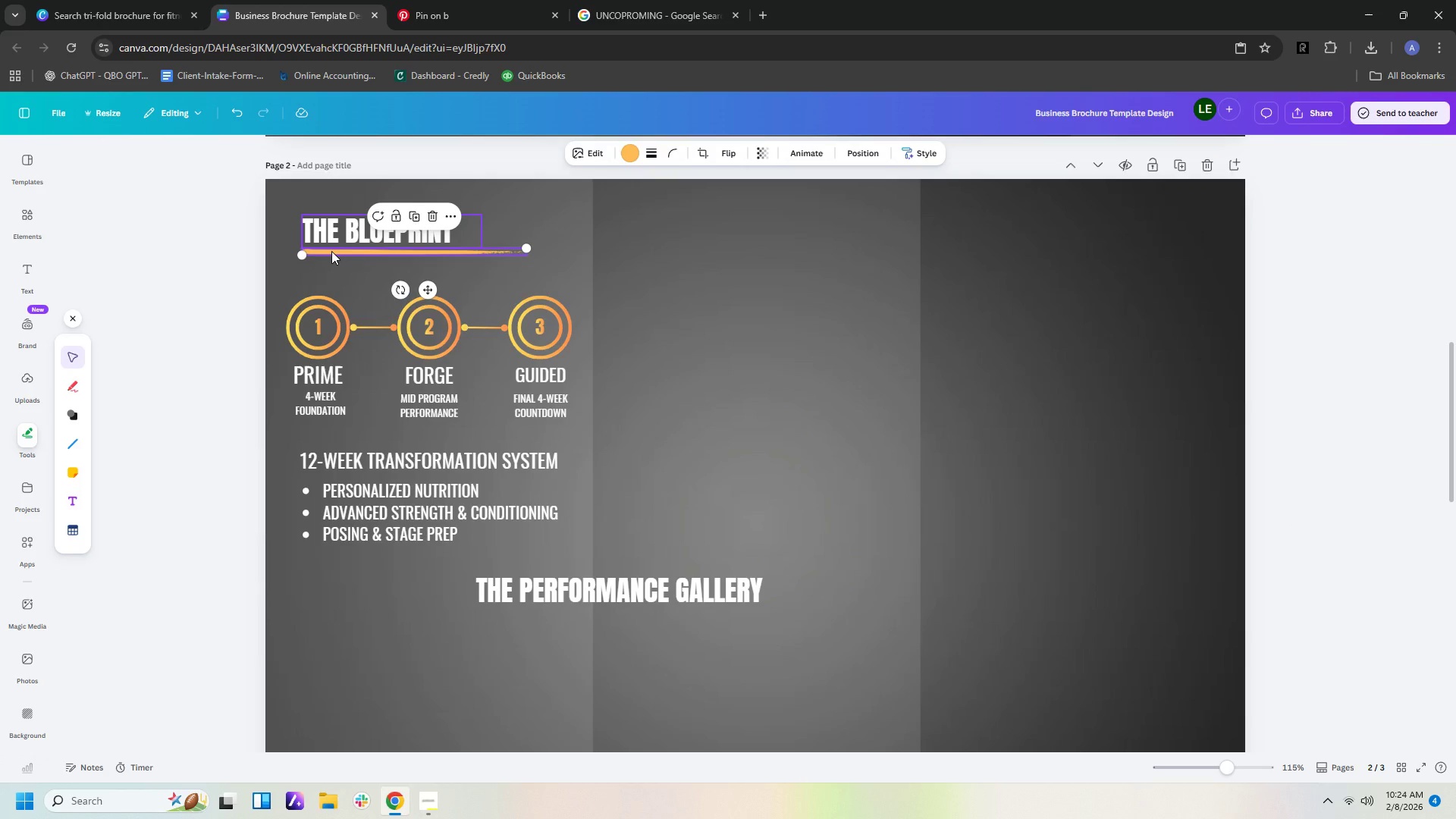 
key(Control+C)
 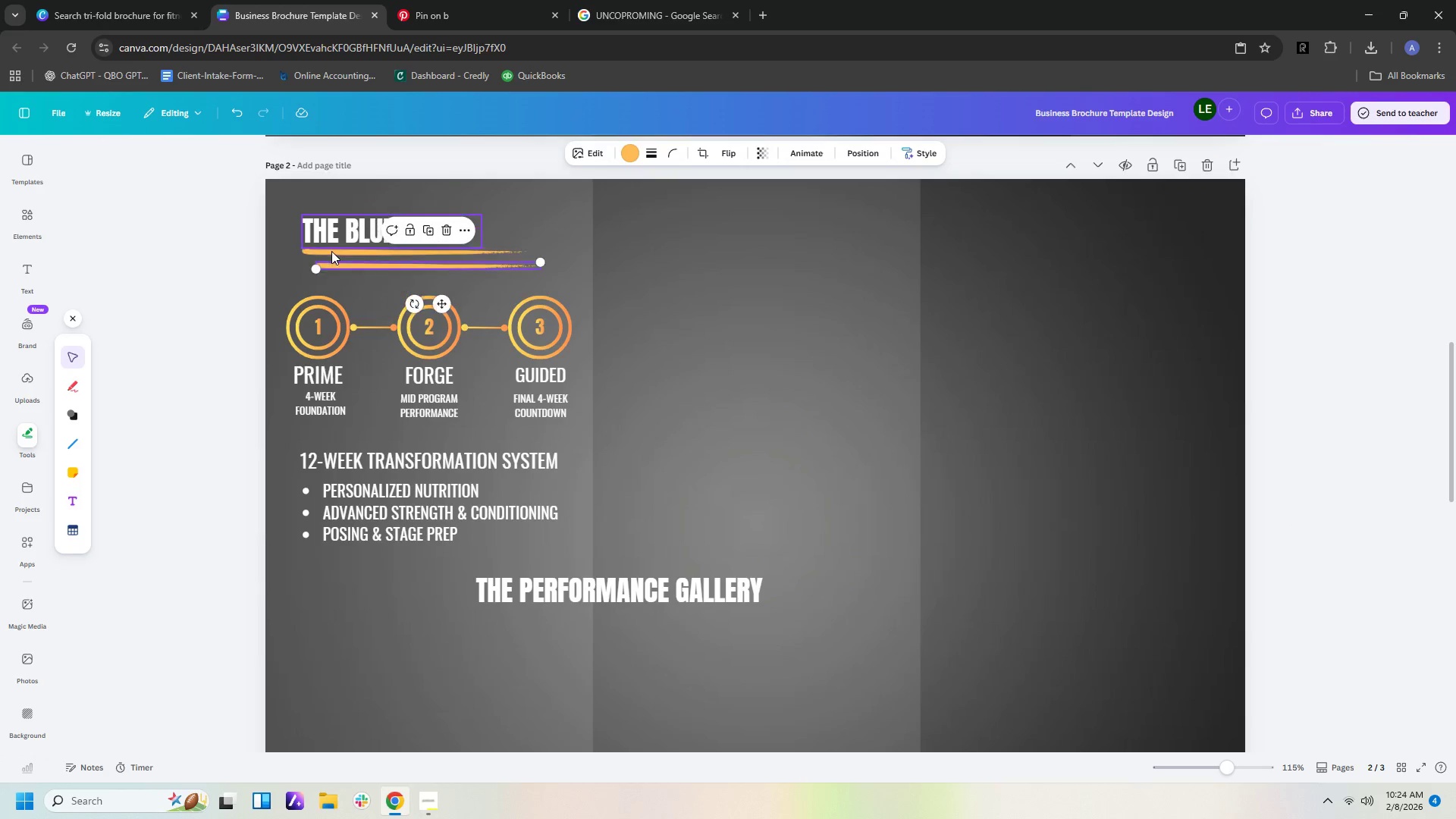 
key(Control+V)
 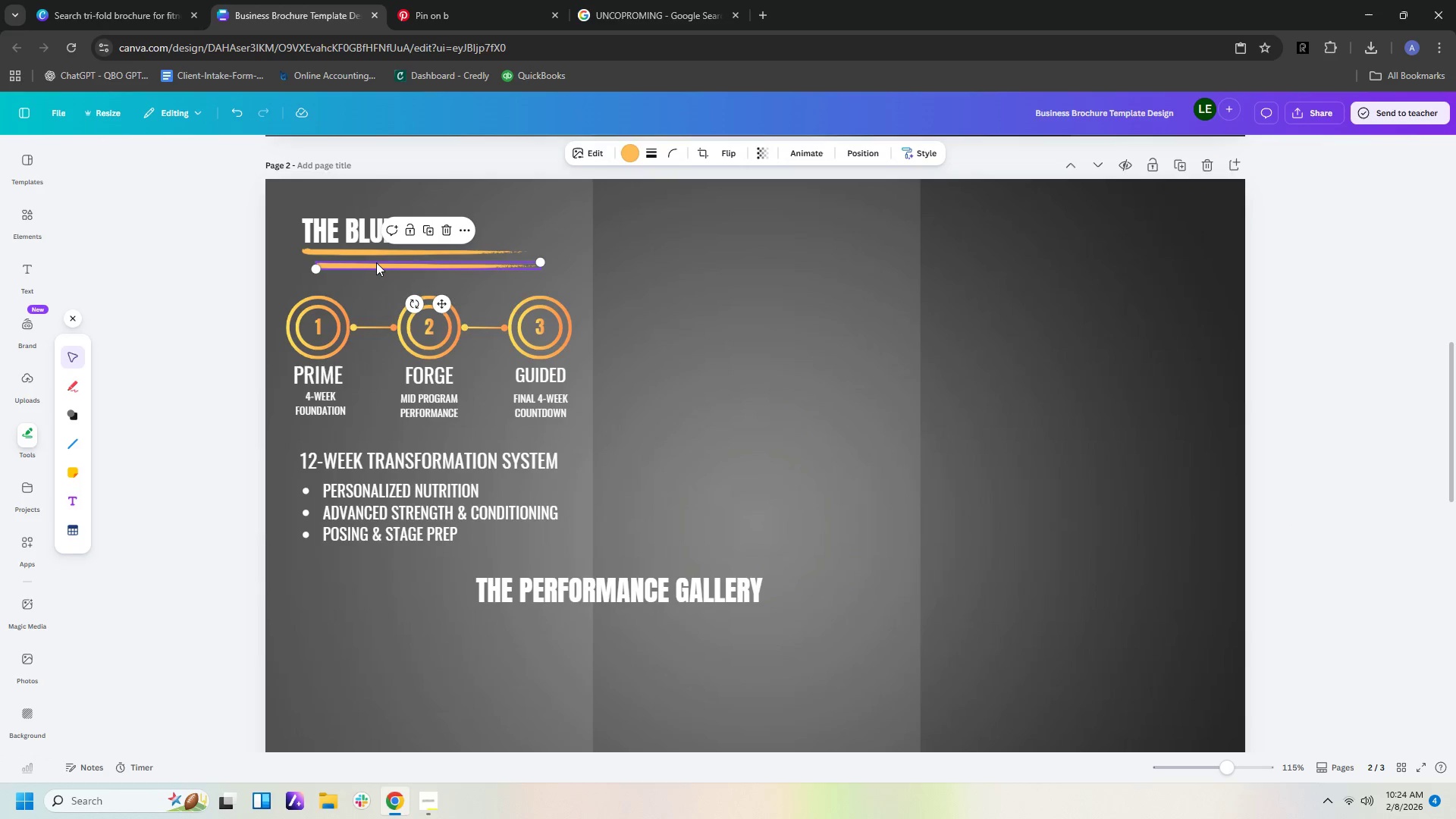 
left_click_drag(start_coordinate=[377, 266], to_coordinate=[535, 619])
 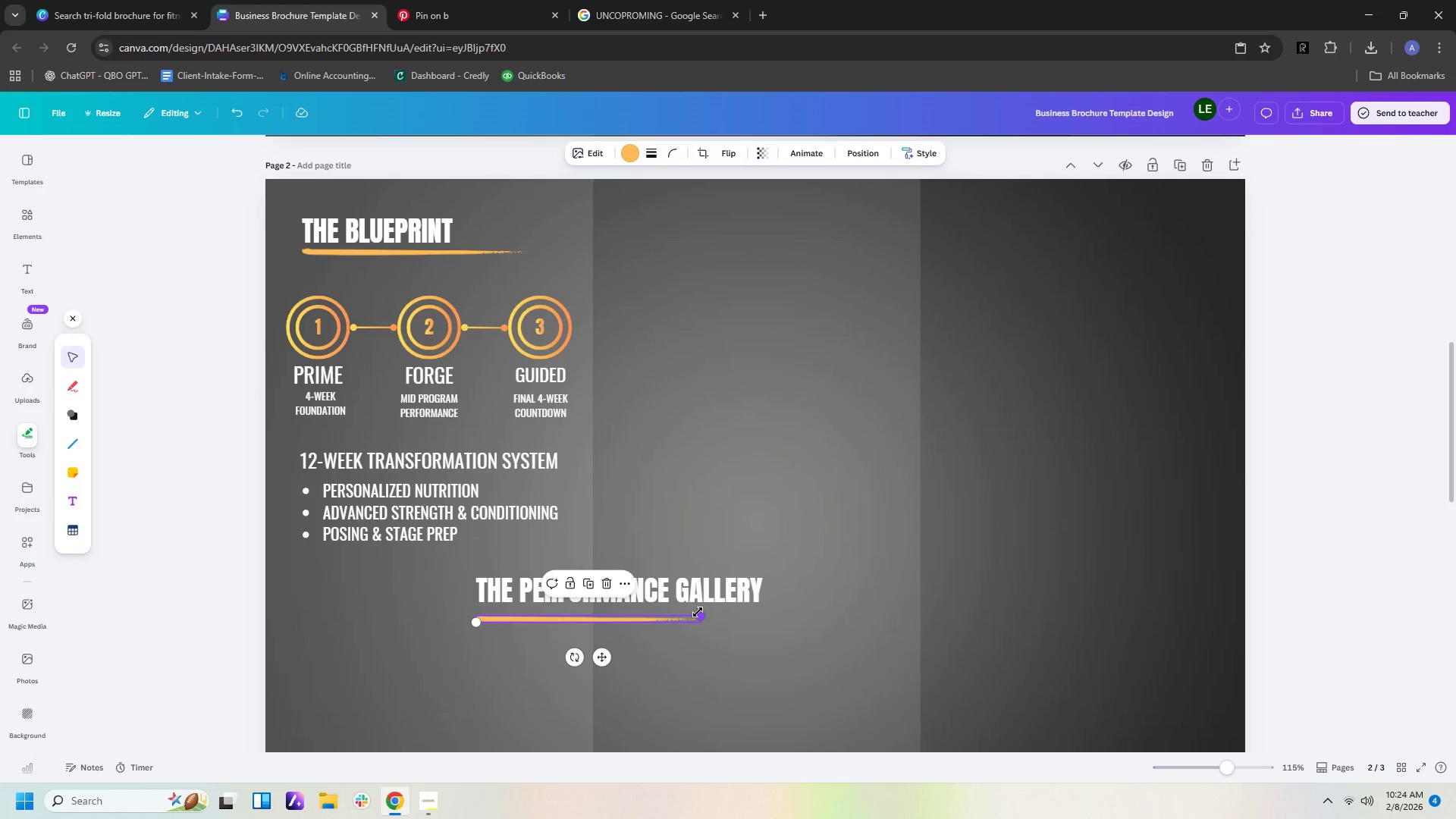 
left_click_drag(start_coordinate=[698, 612], to_coordinate=[767, 613])
 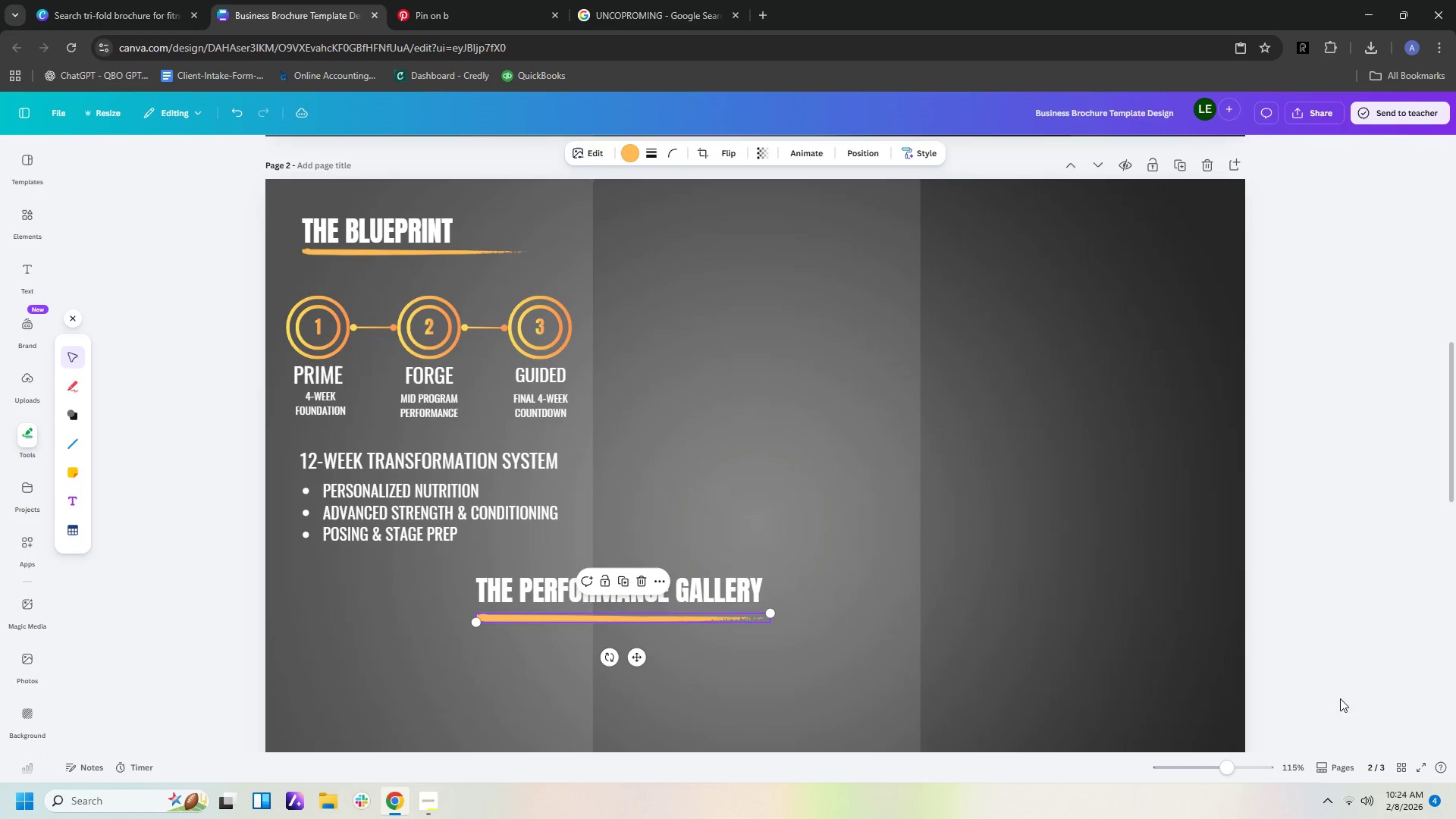 
left_click([1375, 698])
 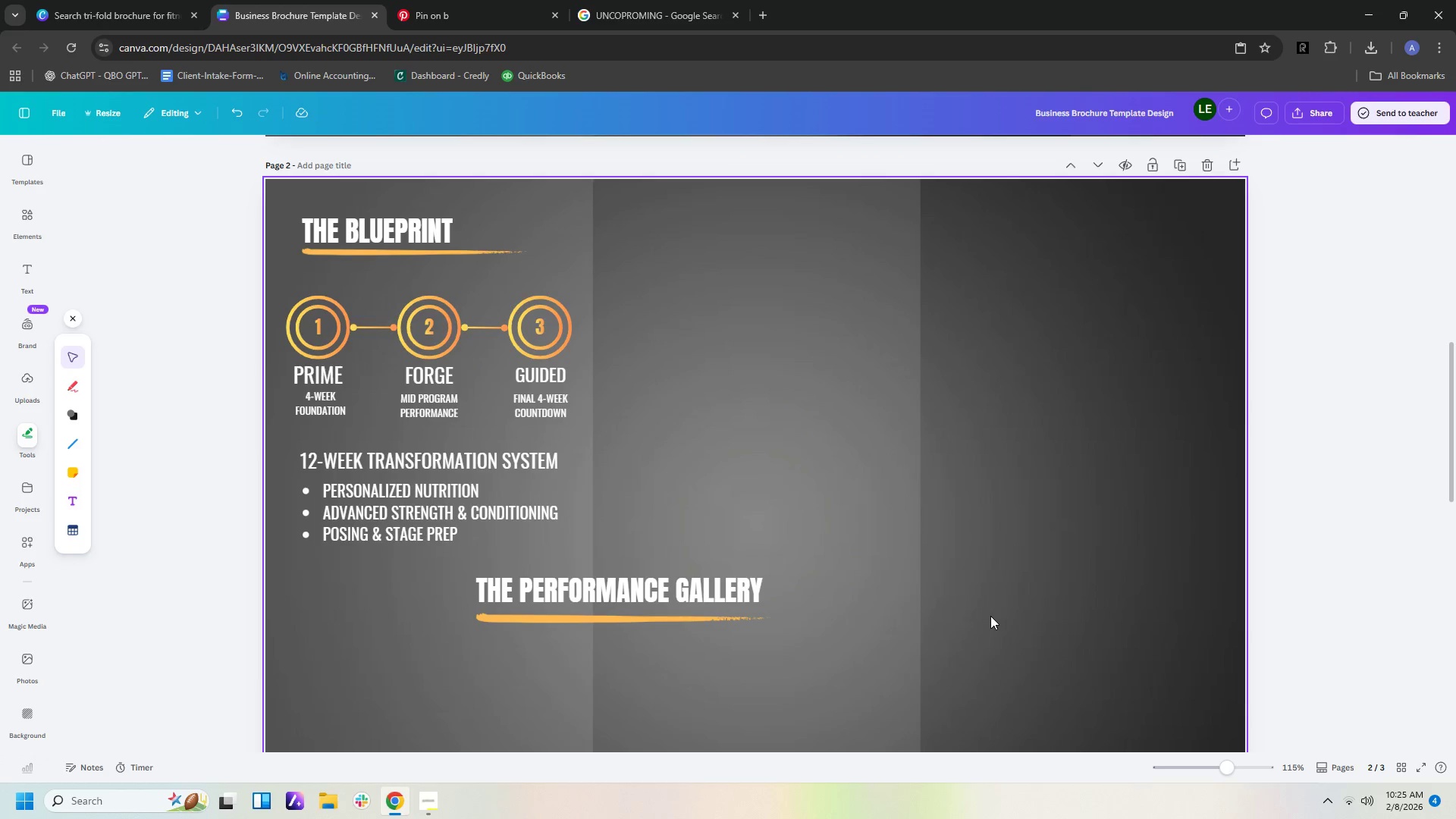 
scroll: coordinate [1025, 589], scroll_direction: down, amount: 3.0
 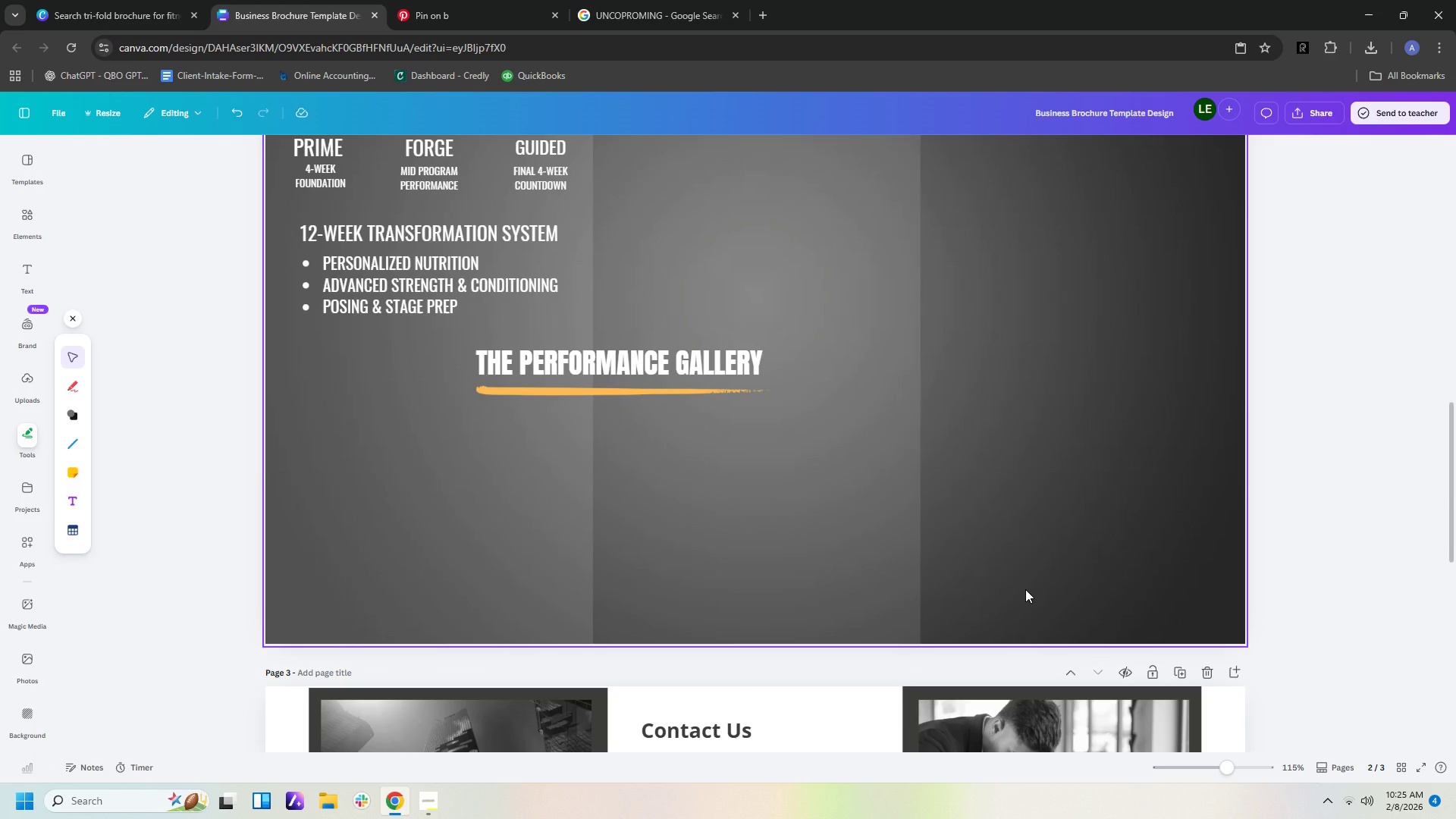 
scroll: coordinate [1025, 589], scroll_direction: up, amount: 1.0
 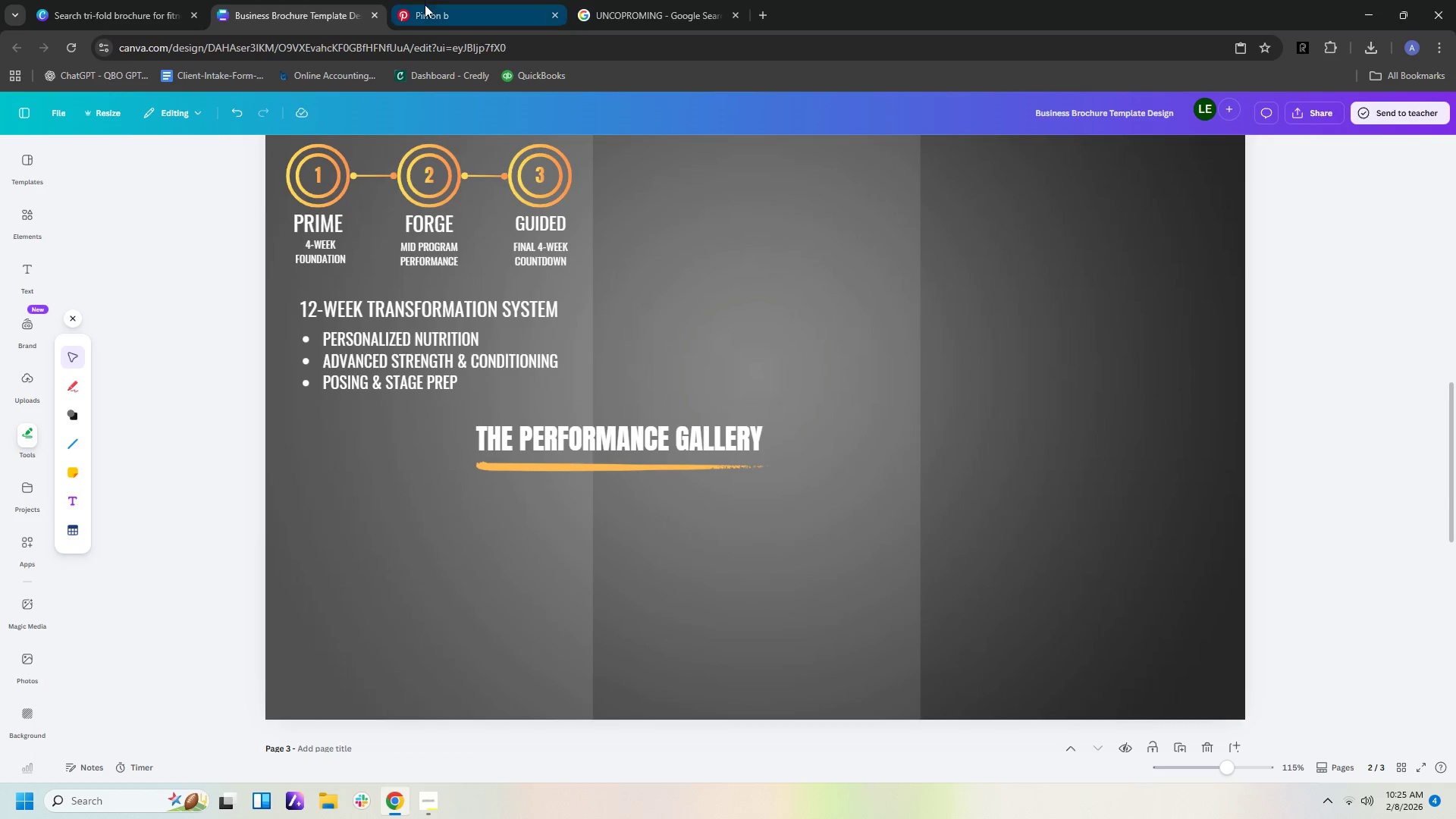 
left_click([428, 19])
 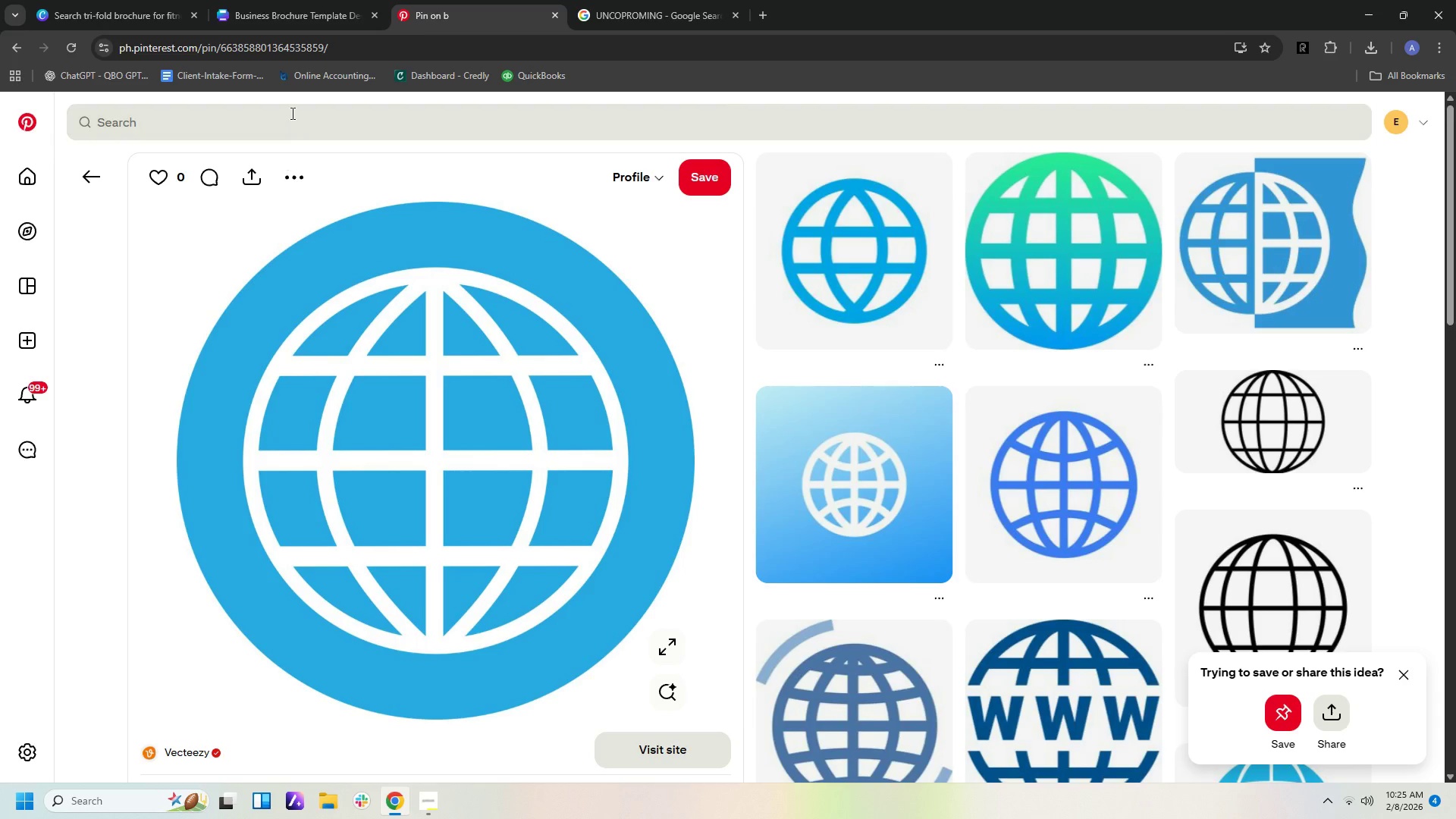 
left_click([291, 111])
 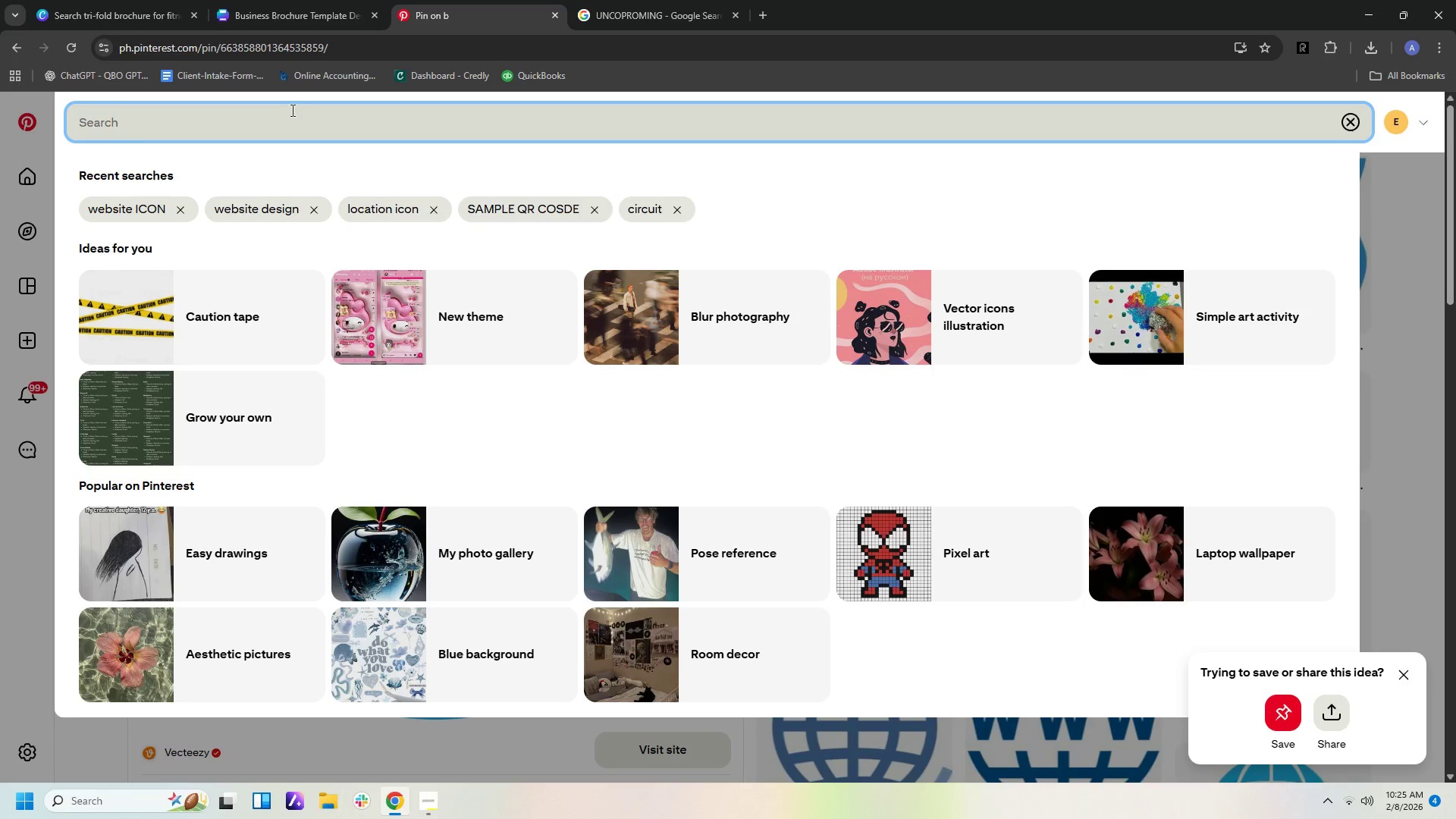 
type(before and after )
 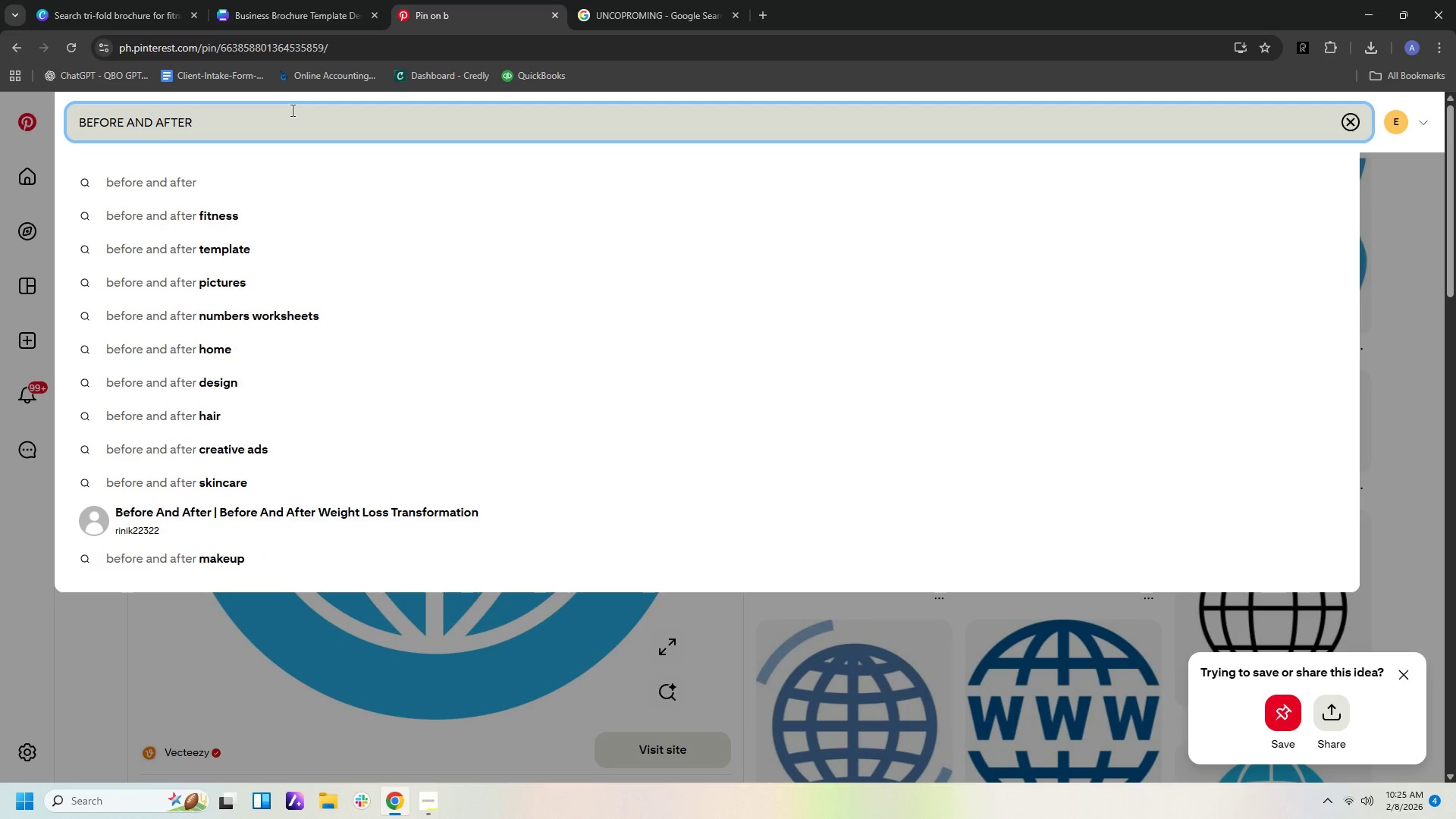 
type(fitness program)
 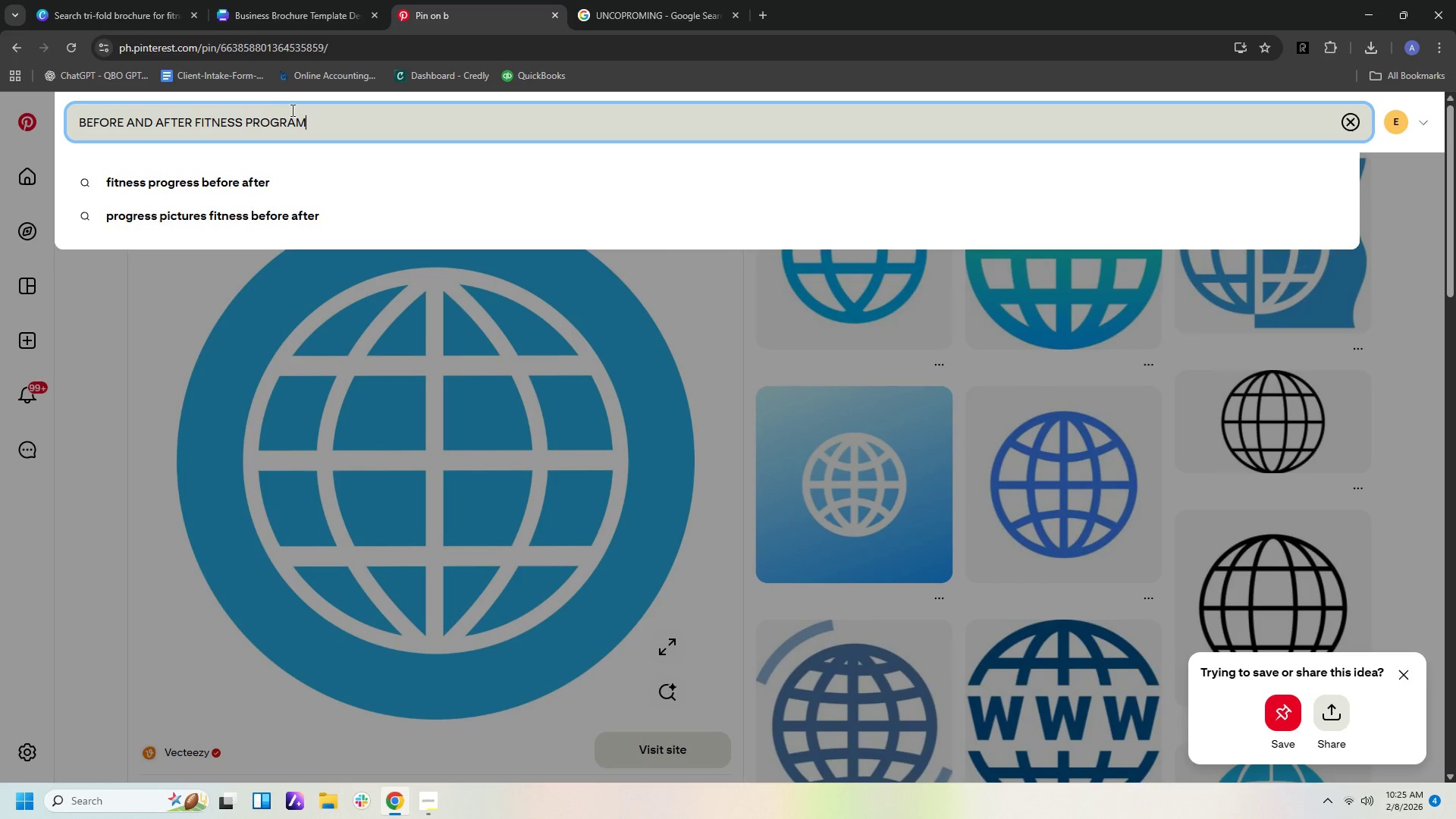 
key(Enter)
 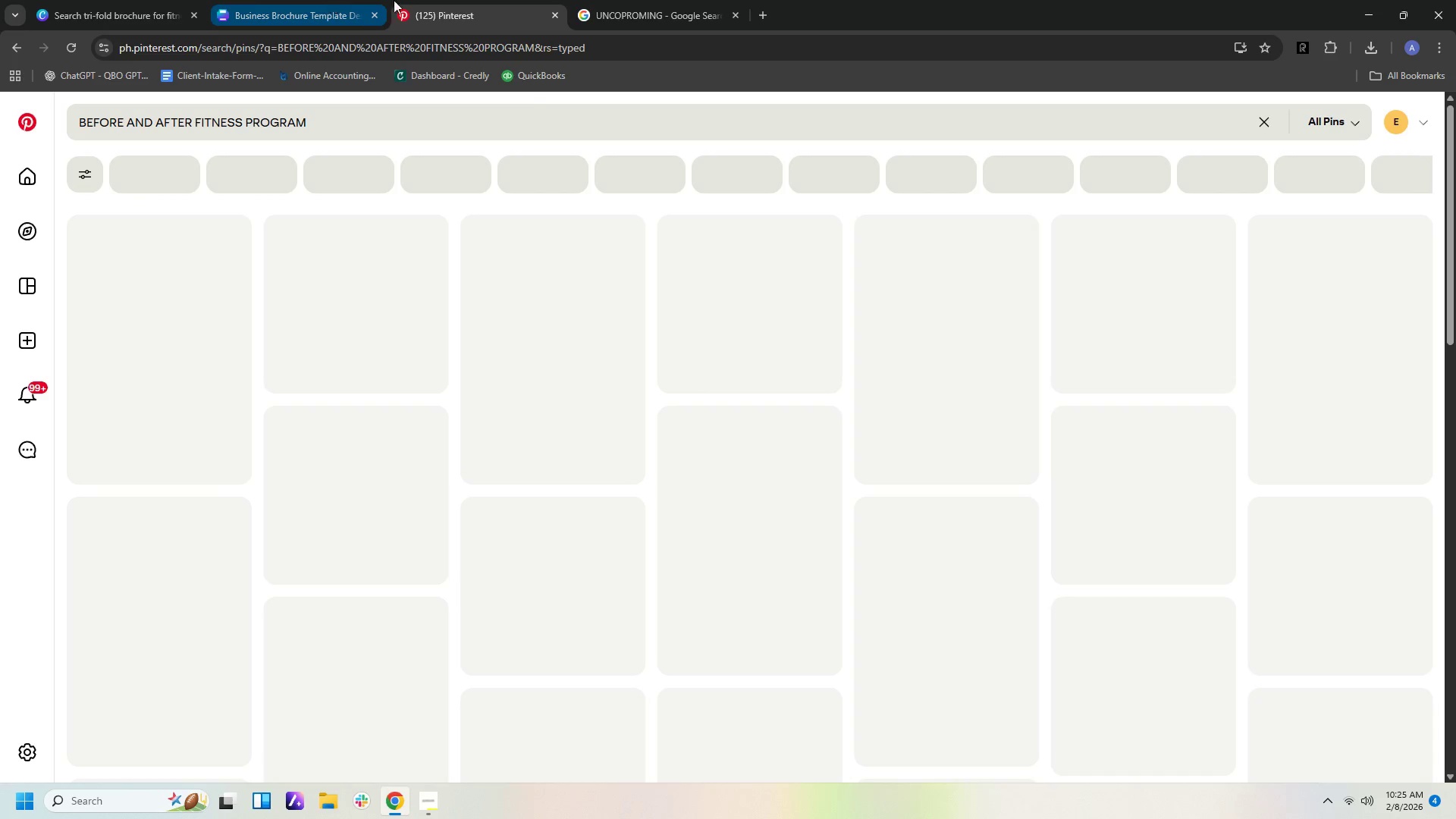 
mouse_move([506, 90])
 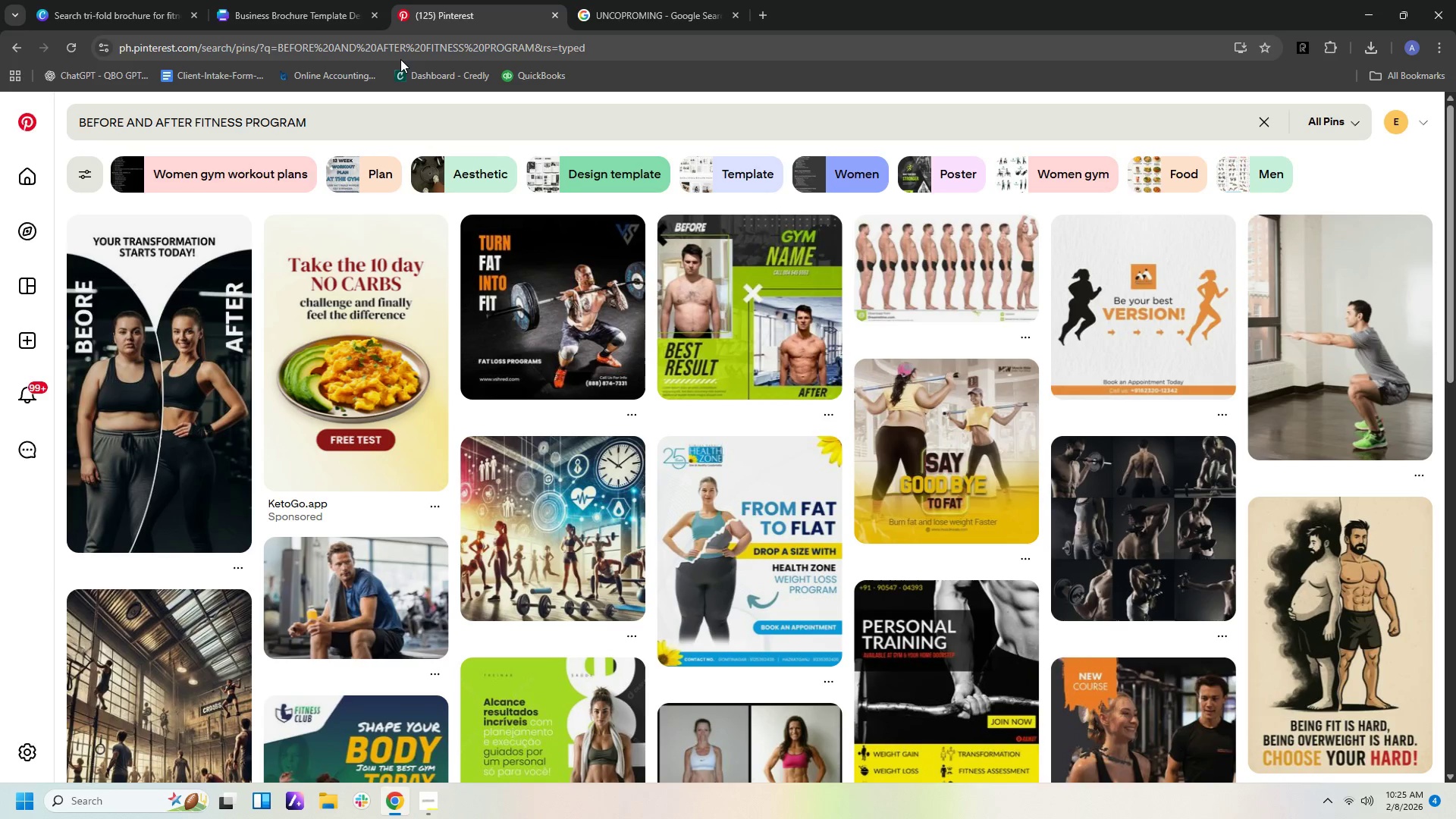 
left_click([153, 287])
 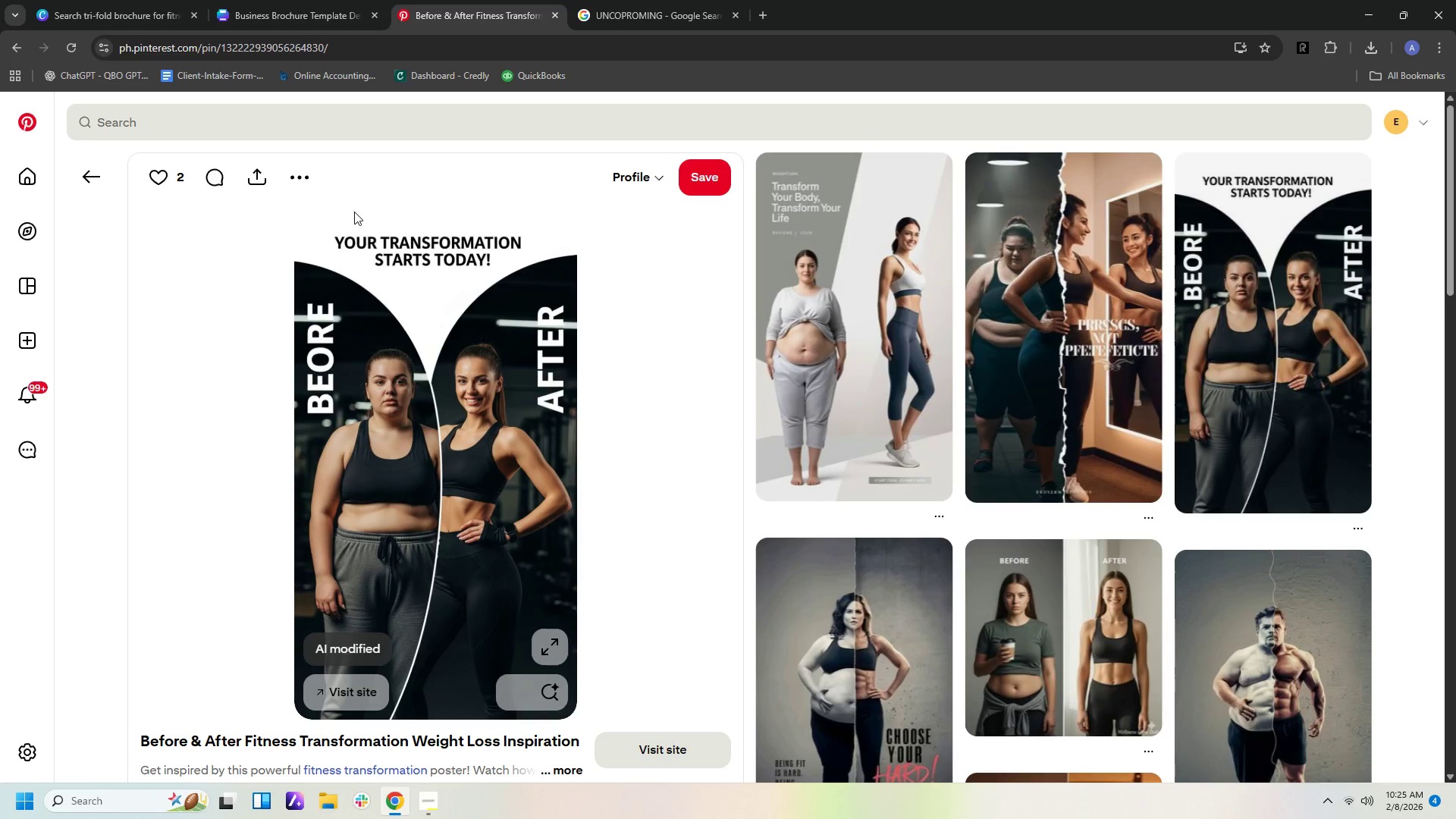 
wait(6.33)
 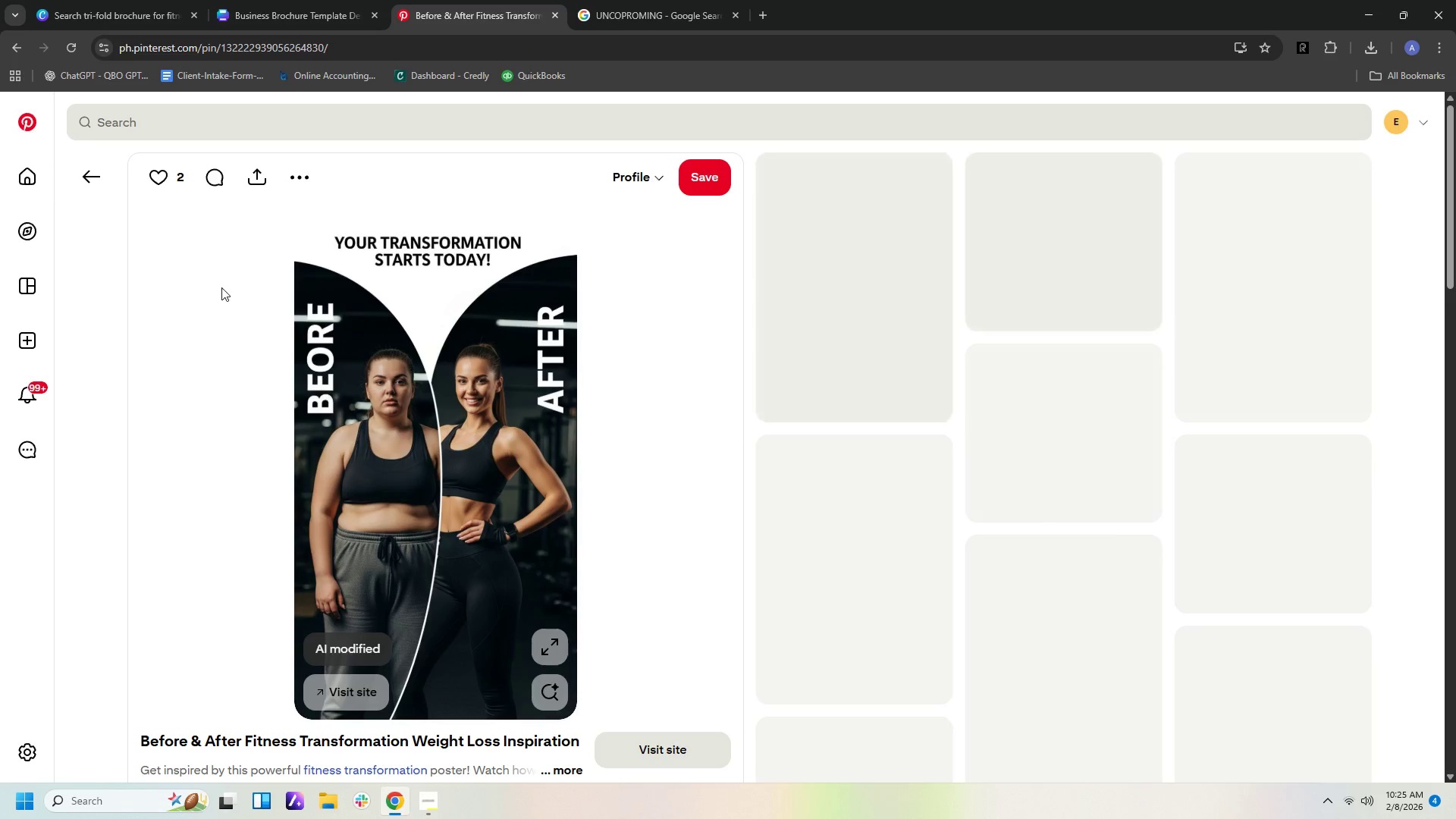 
scroll: coordinate [1379, 700], scroll_direction: down, amount: 2.0
 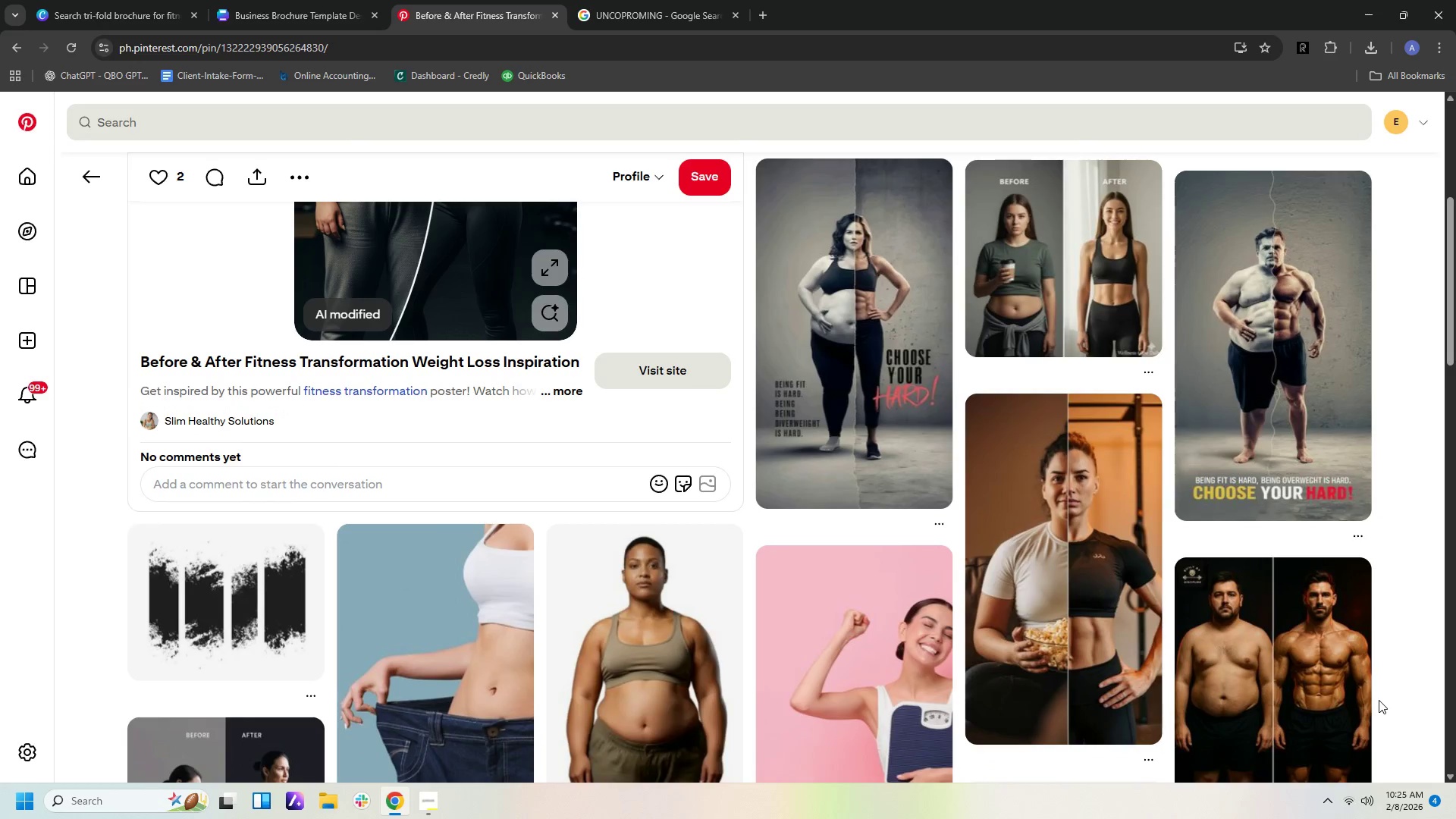 
scroll: coordinate [1405, 631], scroll_direction: up, amount: 9.0
 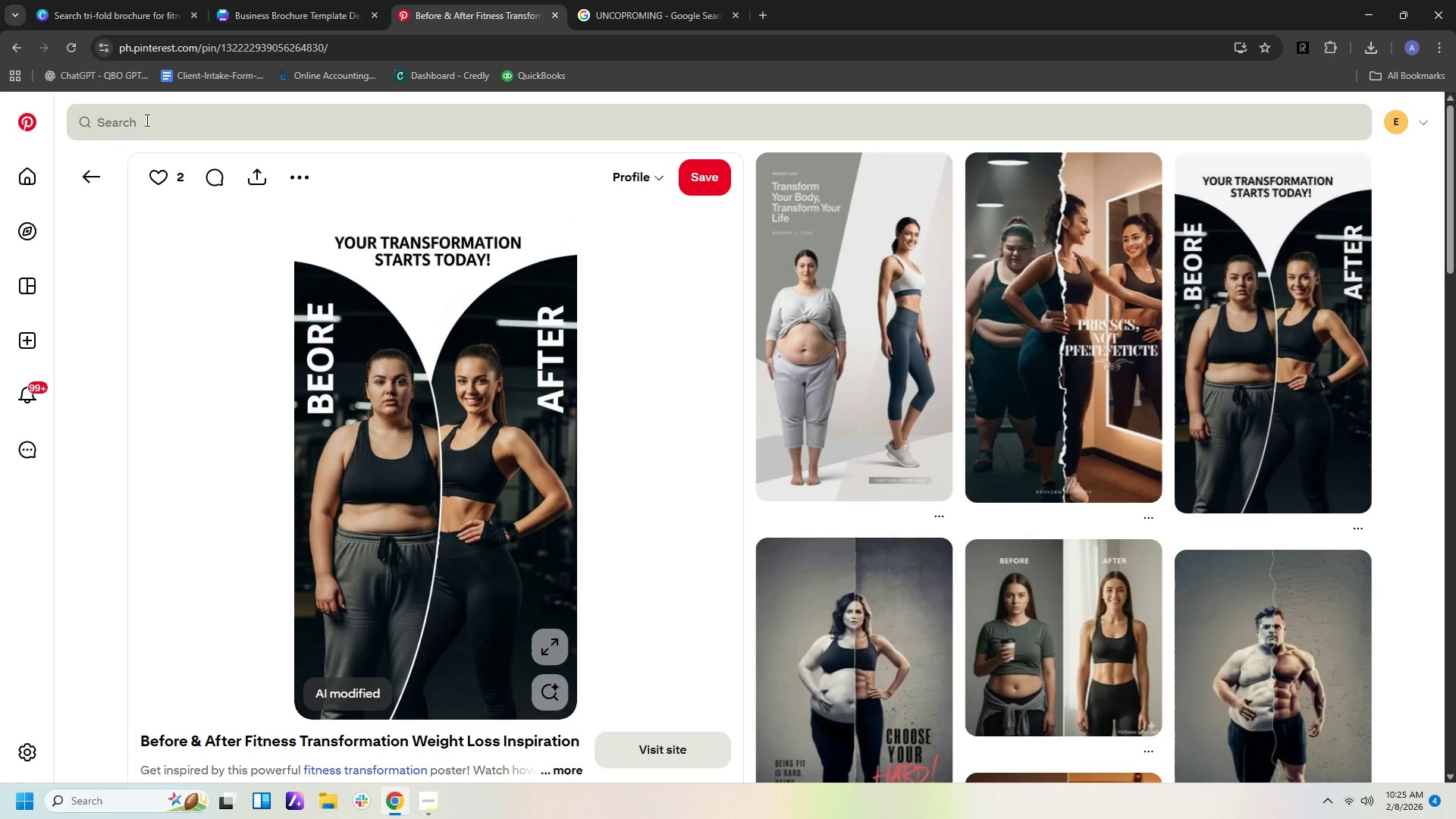 
left_click([146, 118])
 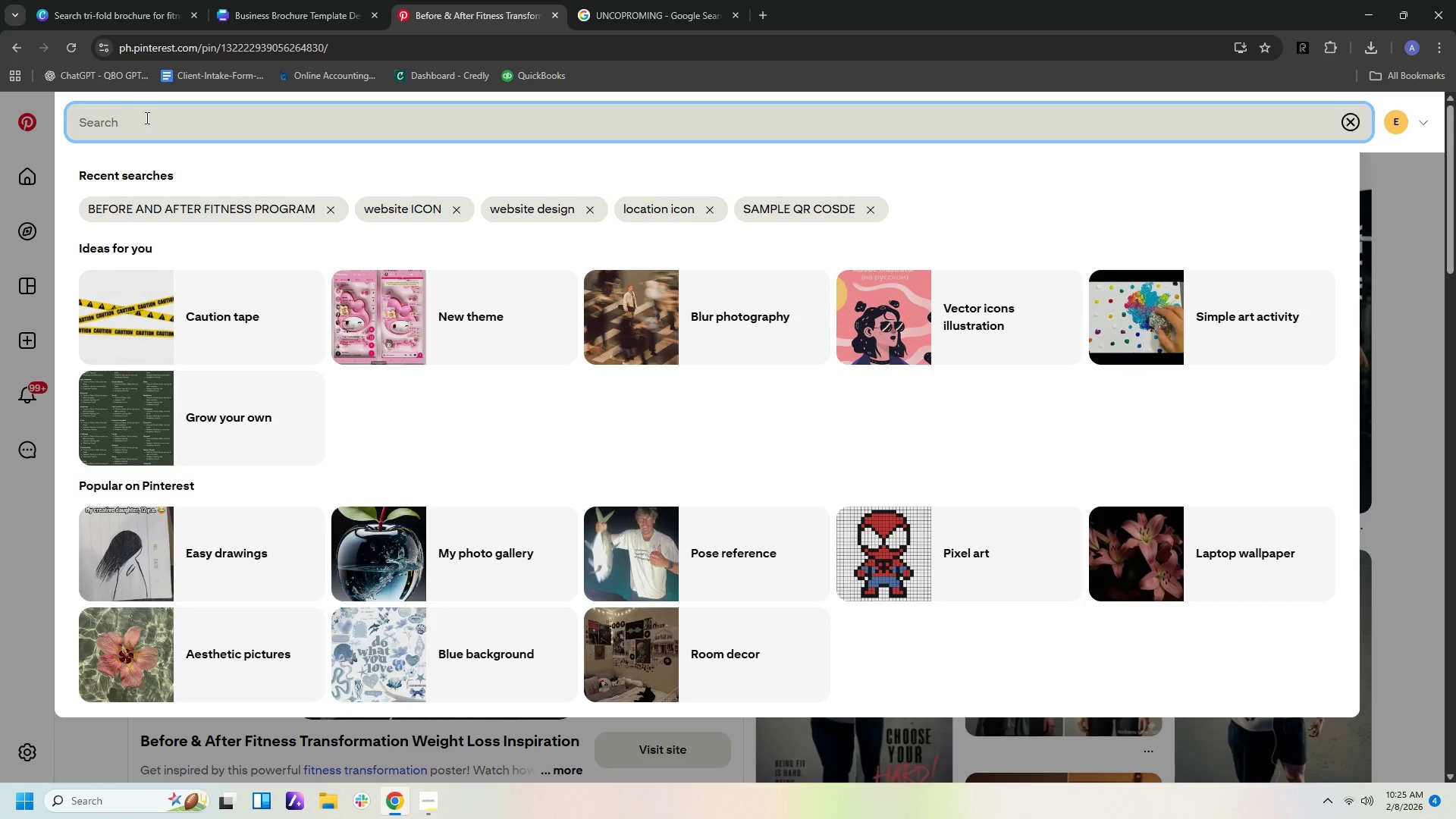 
type(fit)
key(Backspace)
key(Backspace)
key(Backspace)
type(BEFORE AND AFTER FIT TO MUSCLE BODY)
 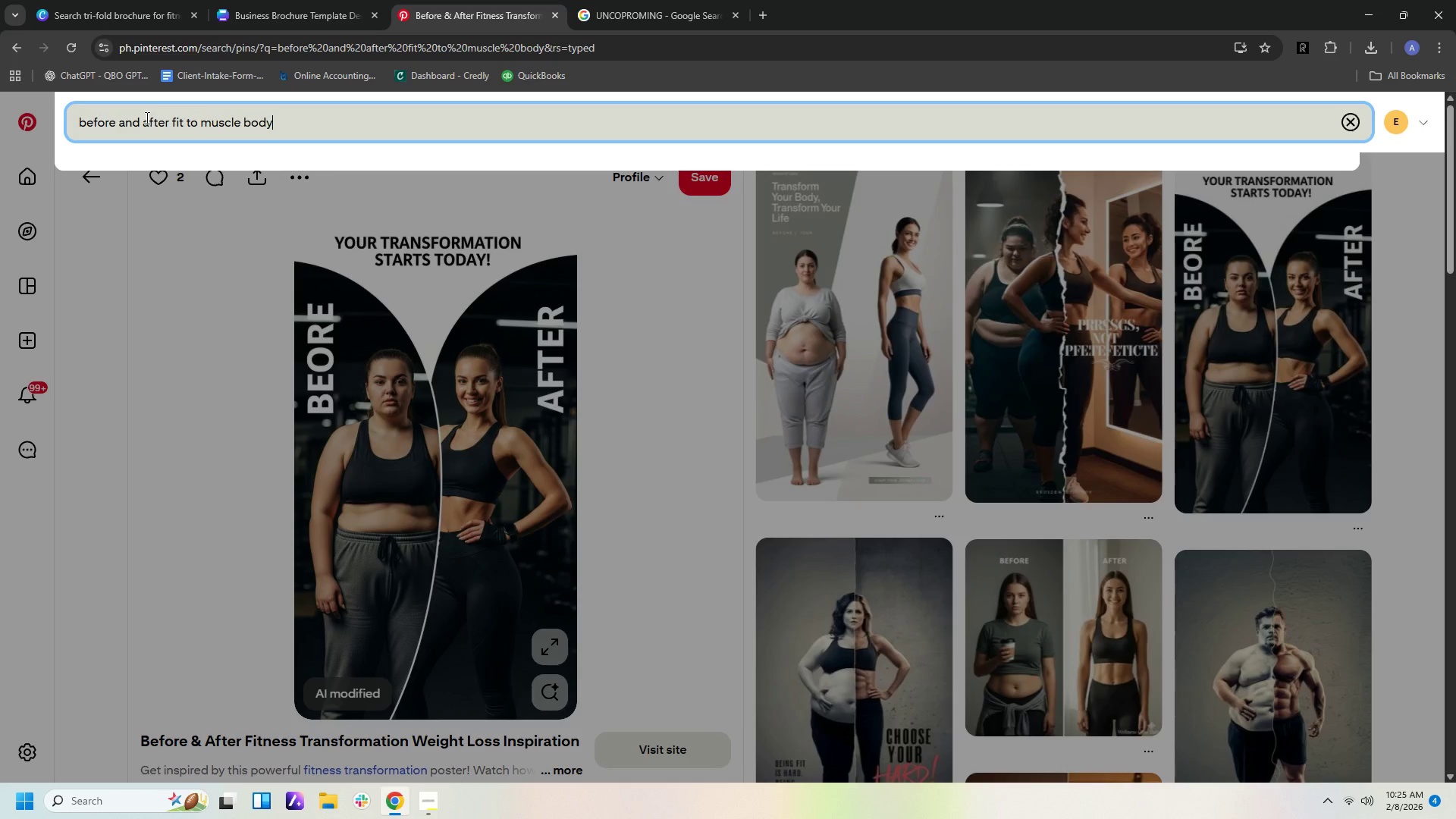 
key(Enter)
 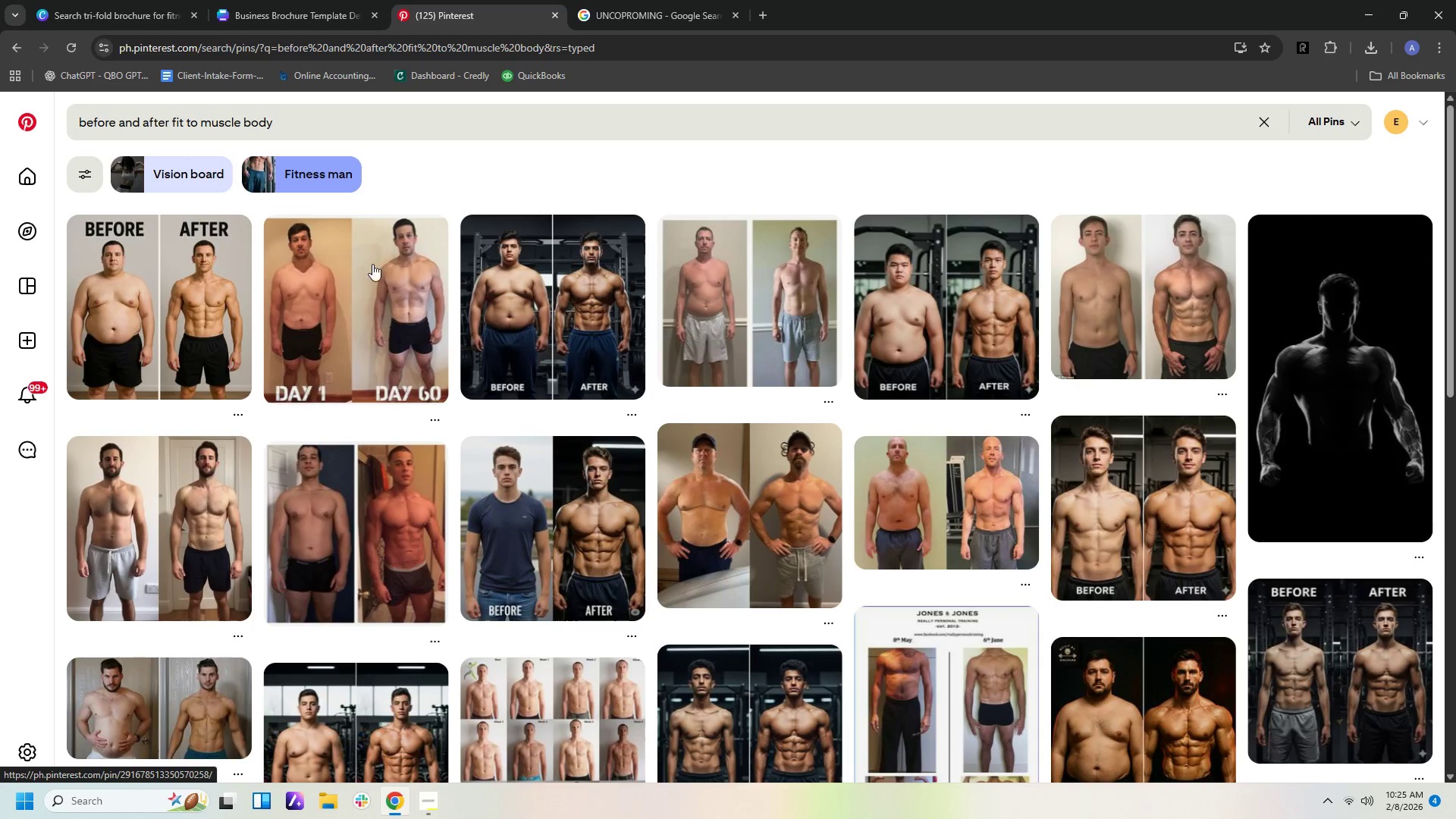 
wait(7.11)
 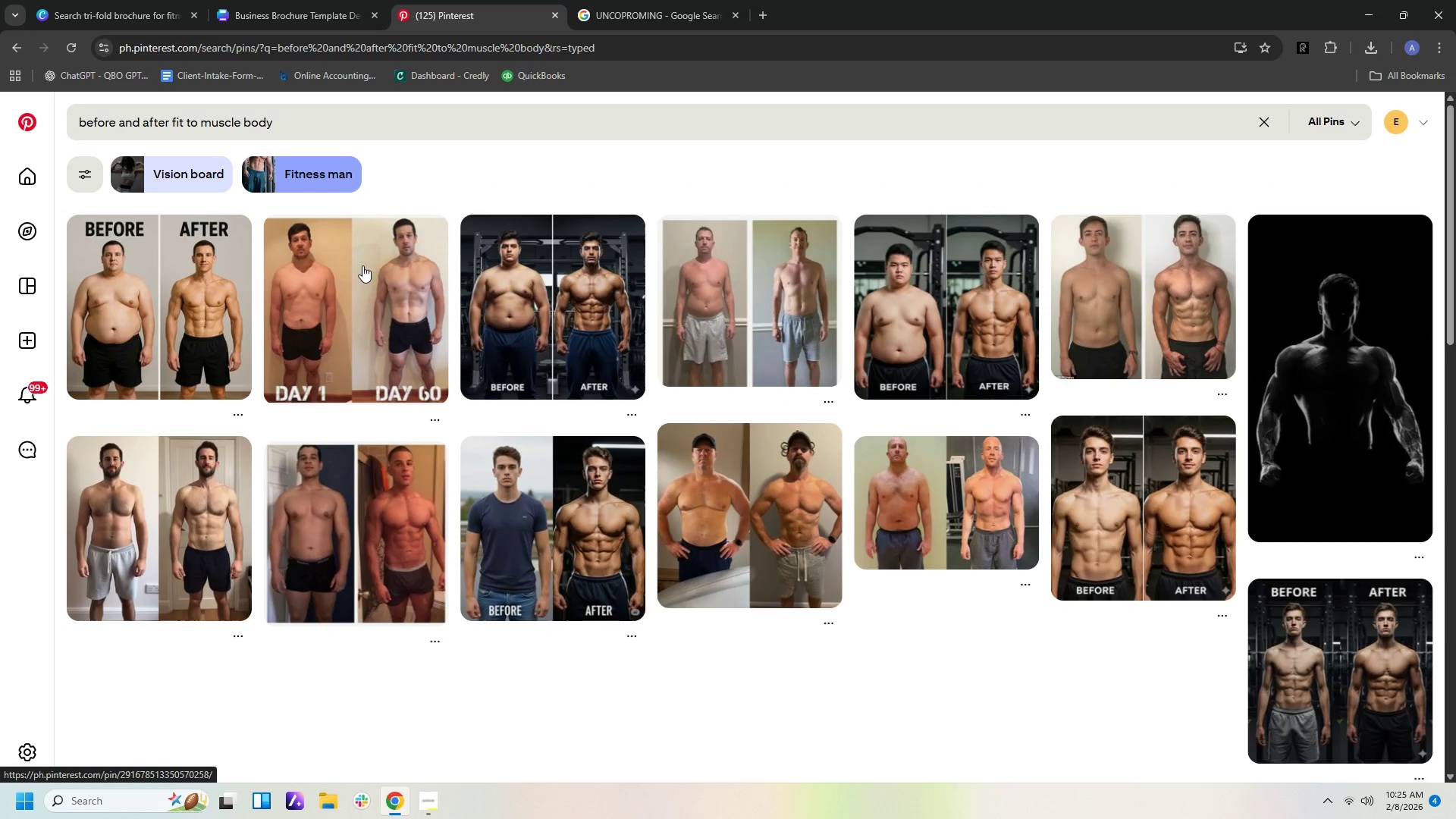 
left_click([1132, 534])
 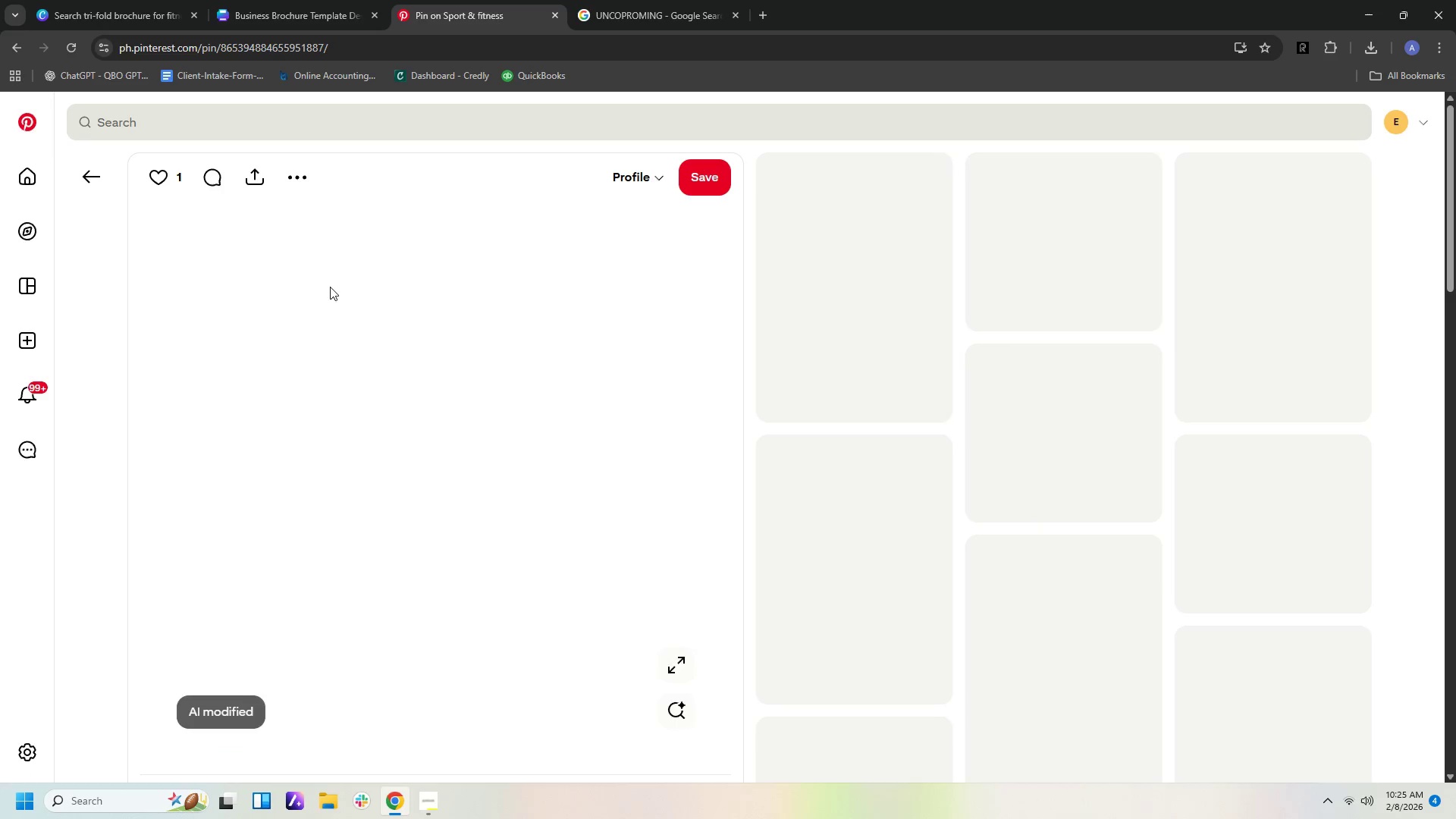 
mouse_move([254, 184])
 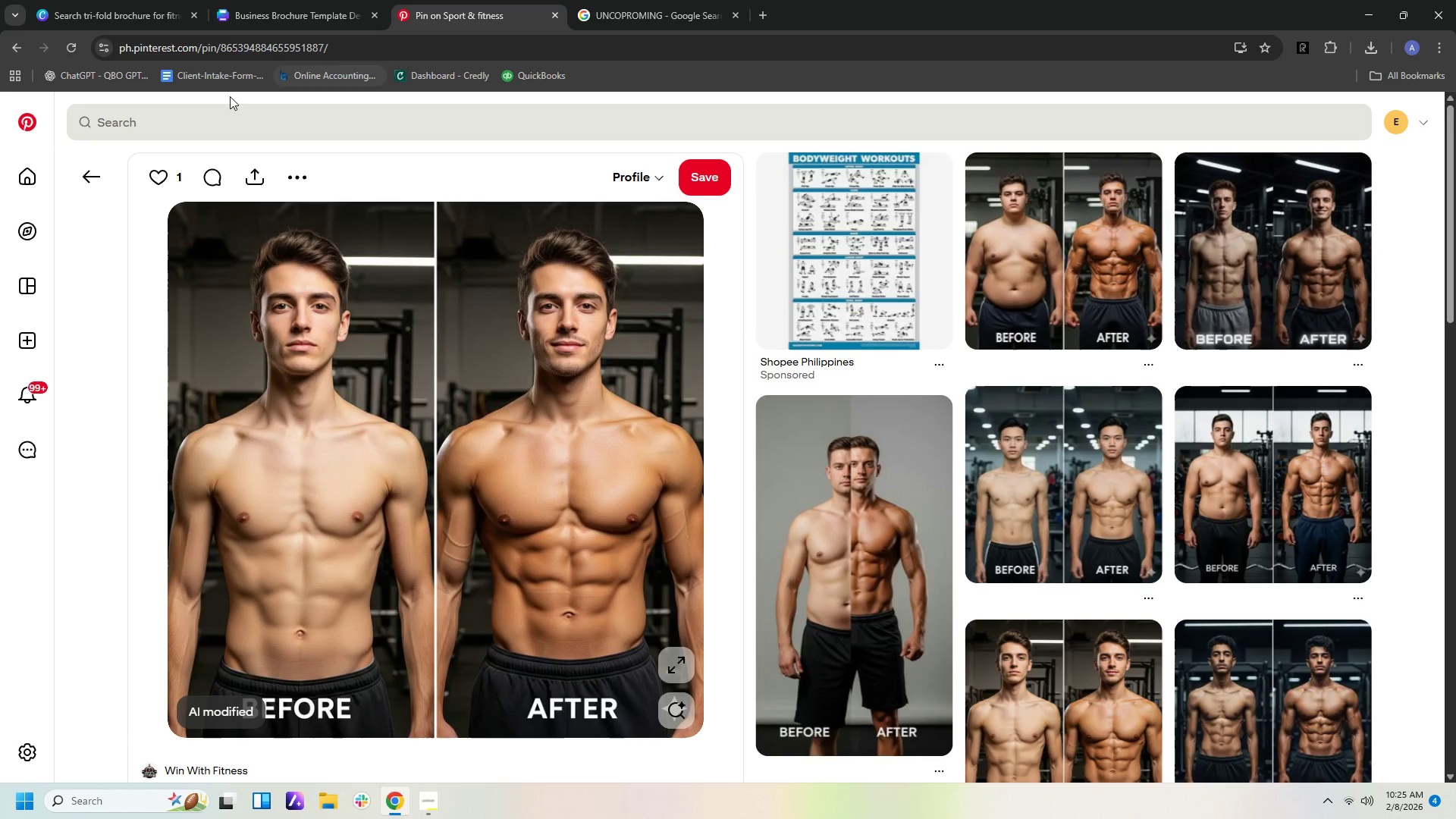 
left_click([234, 122])
 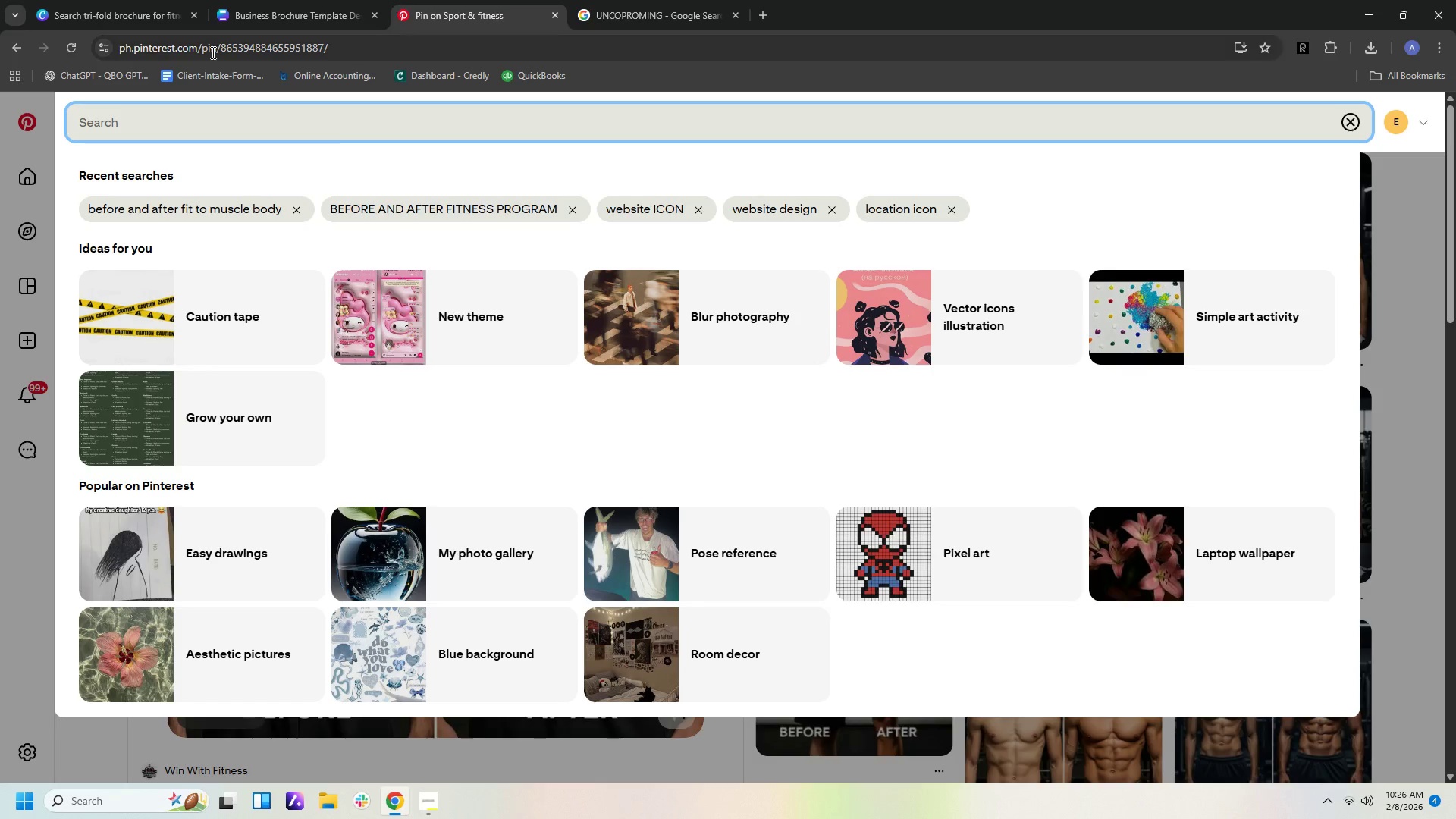 
left_click([17, 52])
 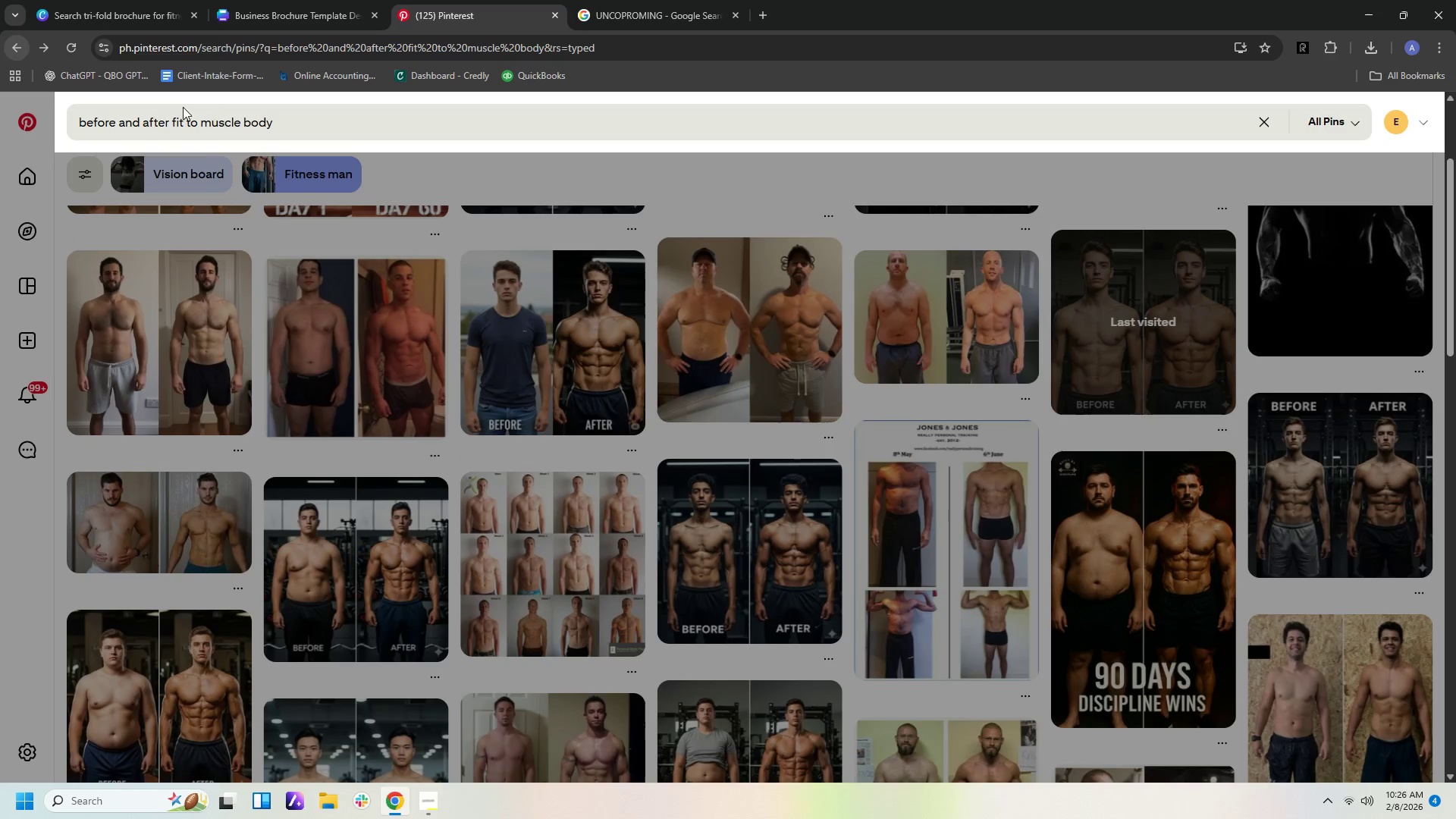 
left_click([311, 124])
 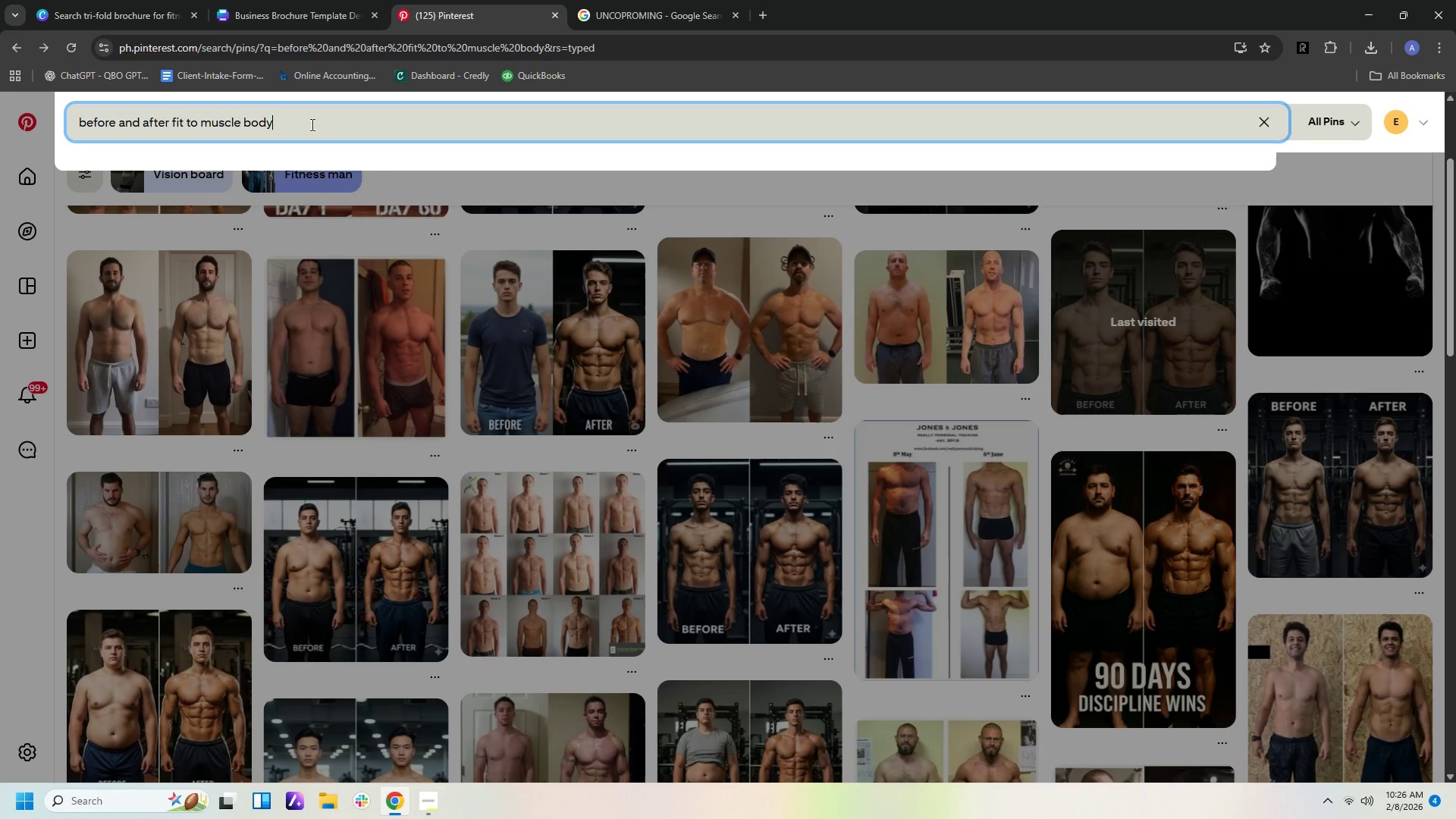 
type( SO)
key(Backspace)
type(IL)
key(Backspace)
type(LHOET)
key(Backspace)
key(Backspace)
key(Backspace)
type(OUET)
 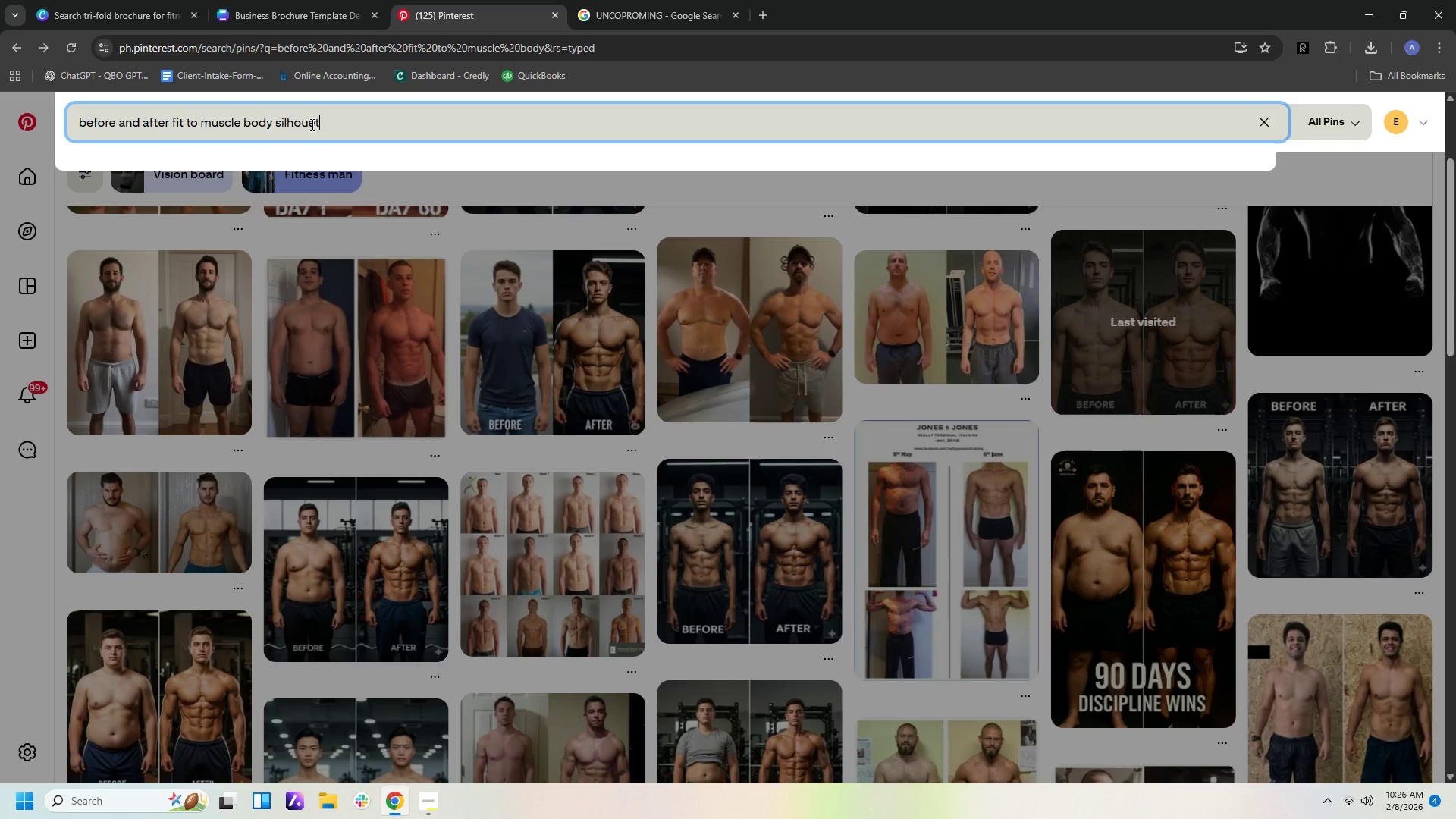 
key(Enter)
 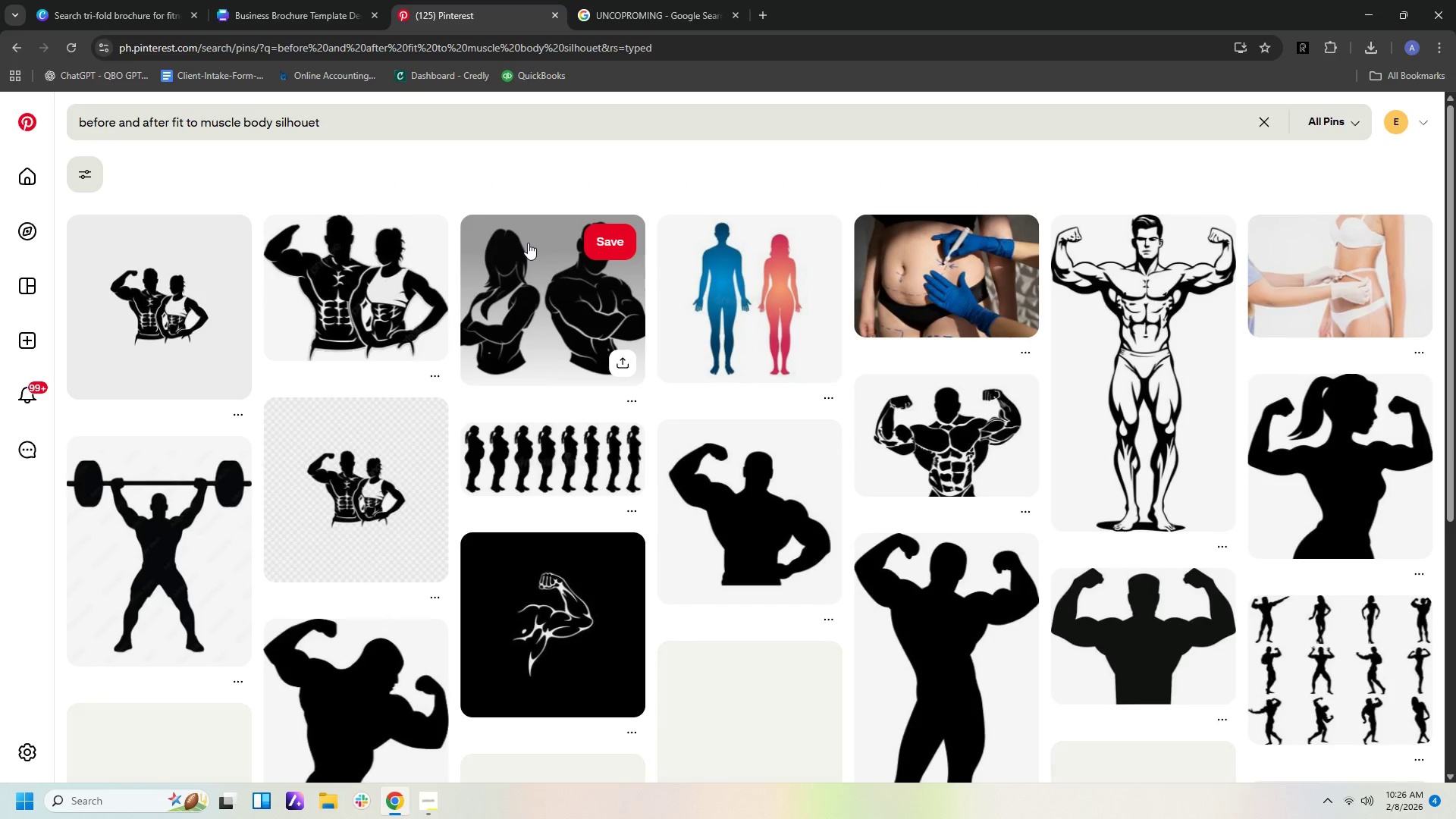 
scroll: coordinate [520, 256], scroll_direction: down, amount: 20.0
 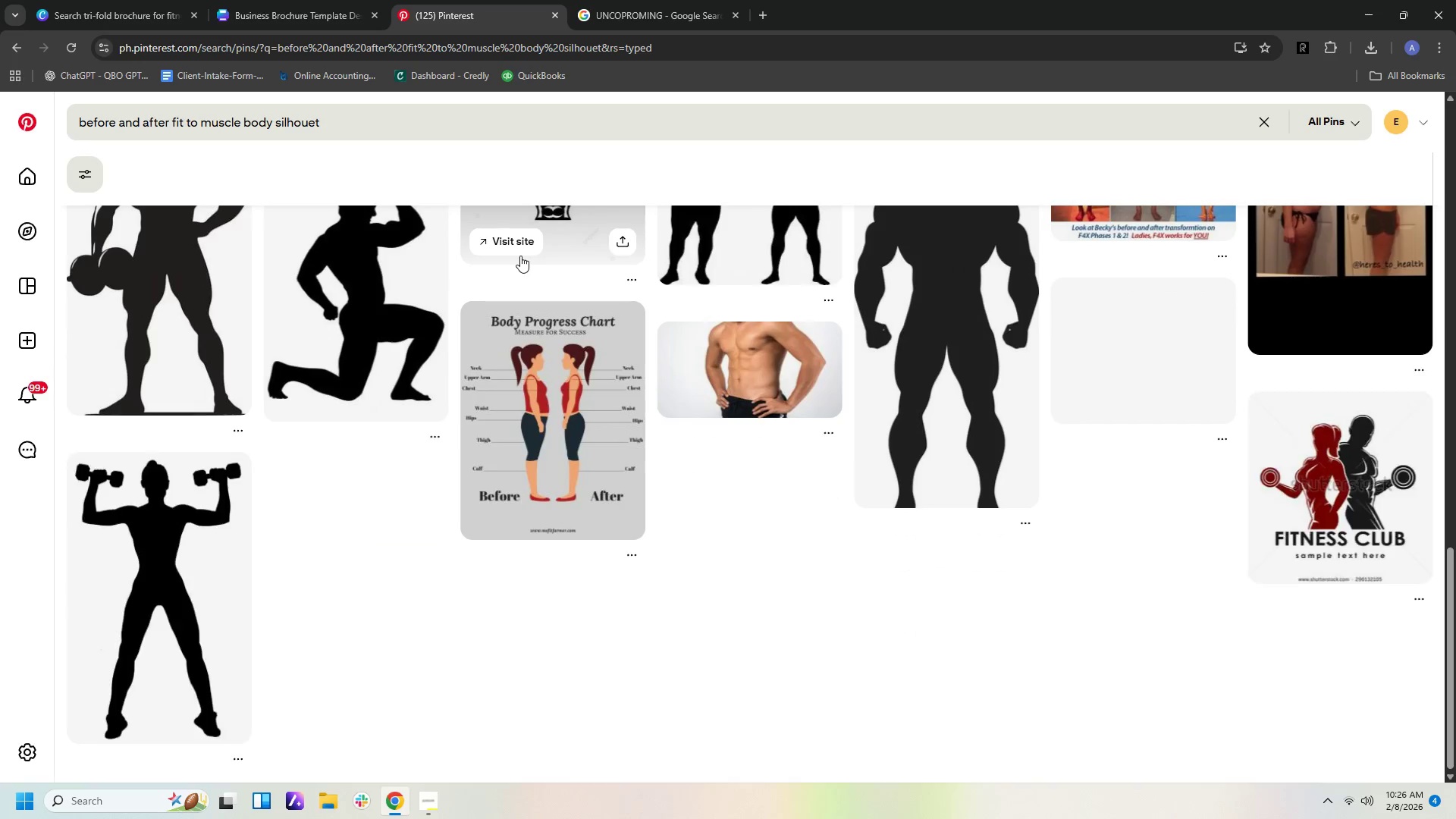 
scroll: coordinate [520, 256], scroll_direction: up, amount: 2.0
 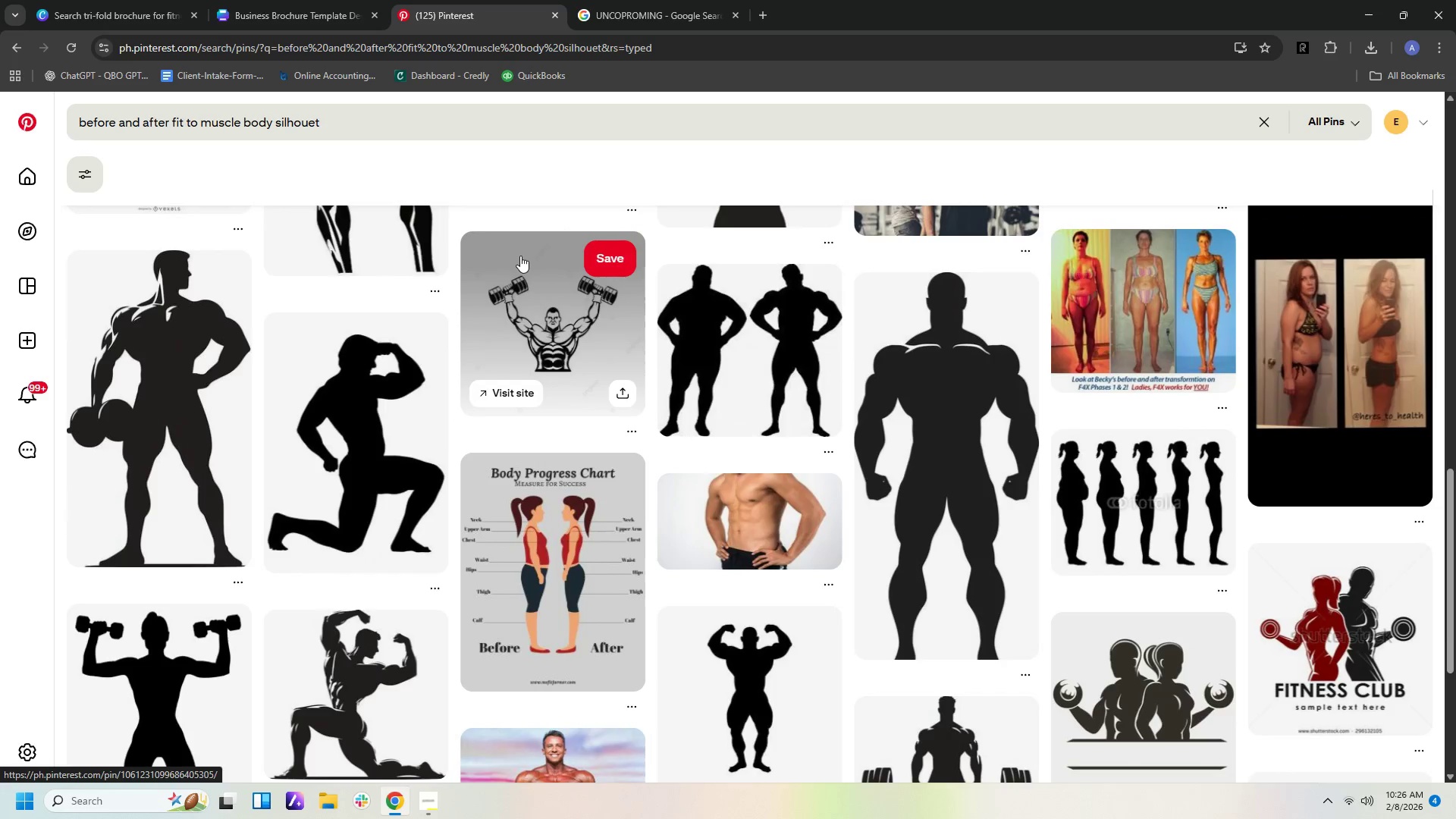 
scroll: coordinate [265, 196], scroll_direction: down, amount: 19.0
 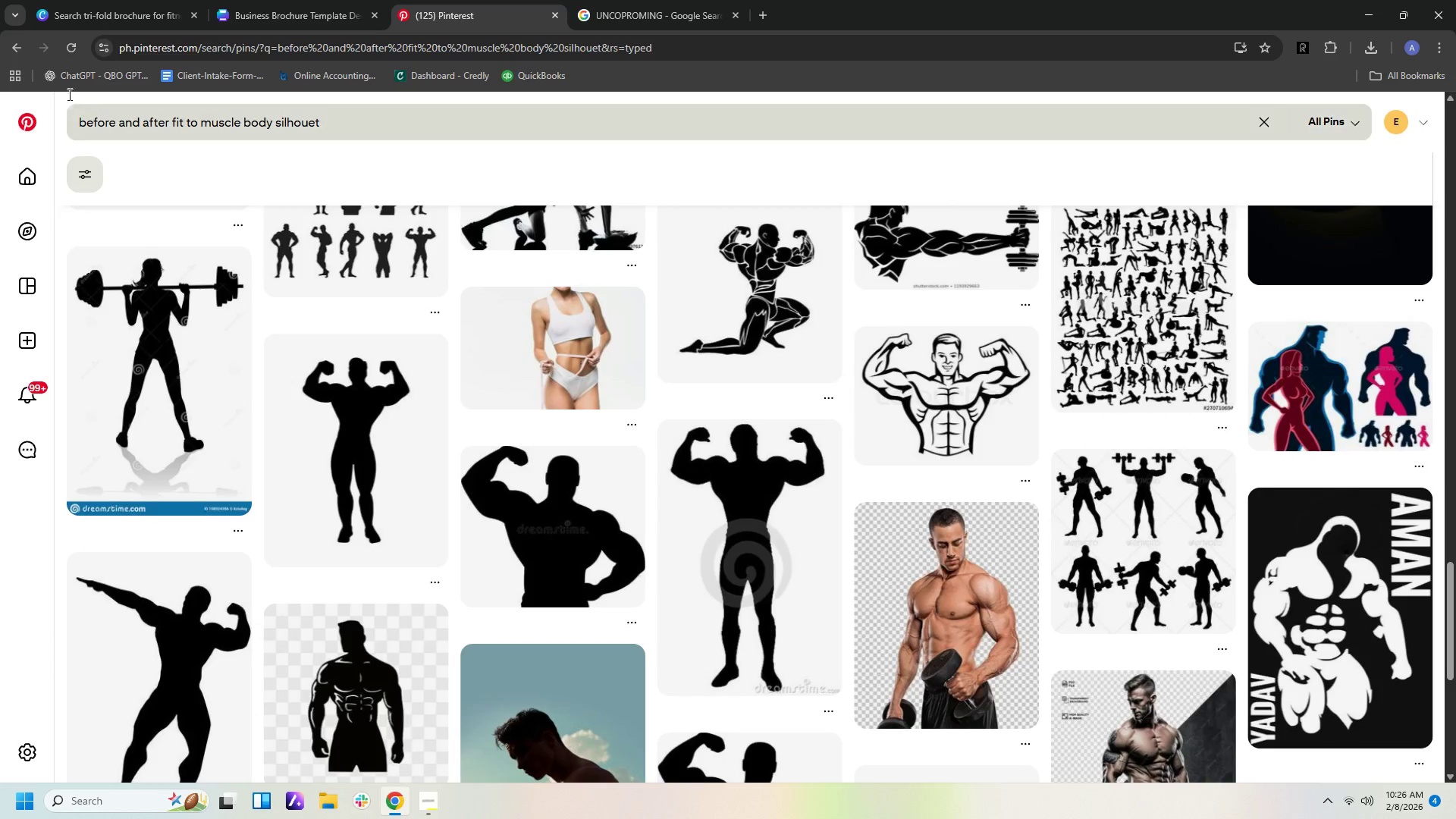 
left_click([17, 44])
 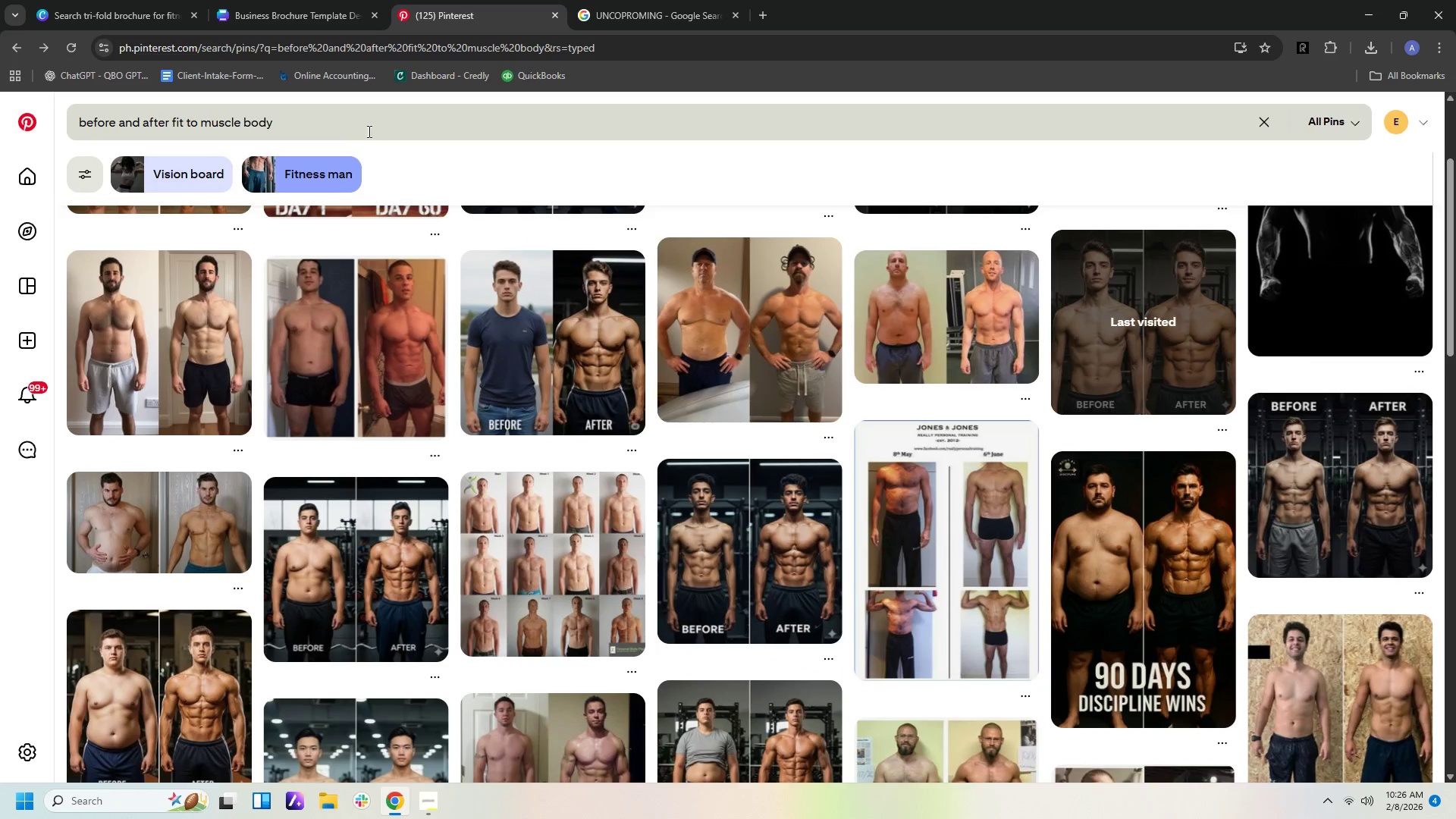 
left_click([284, 116])
 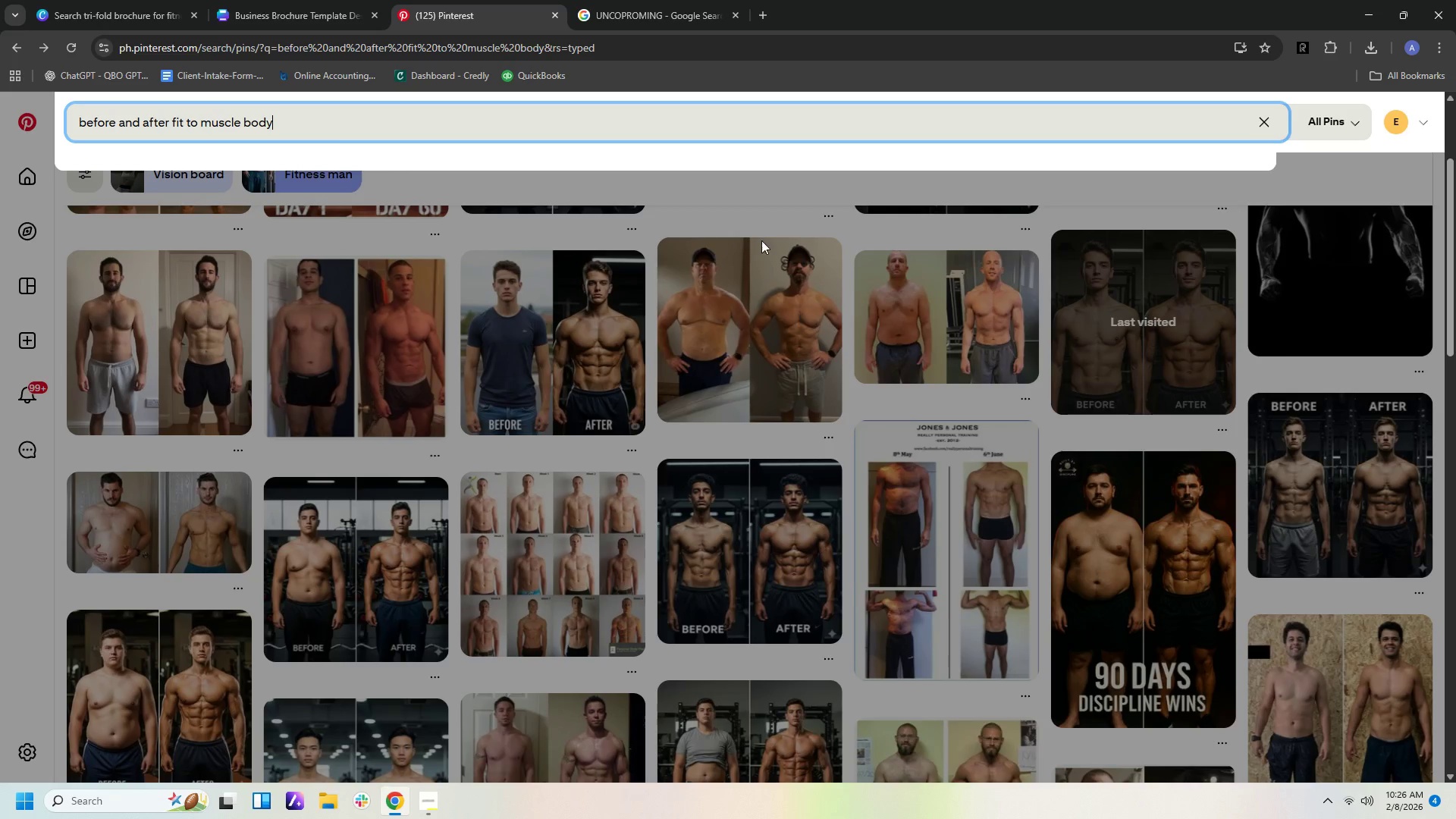 
left_click([750, 199])
 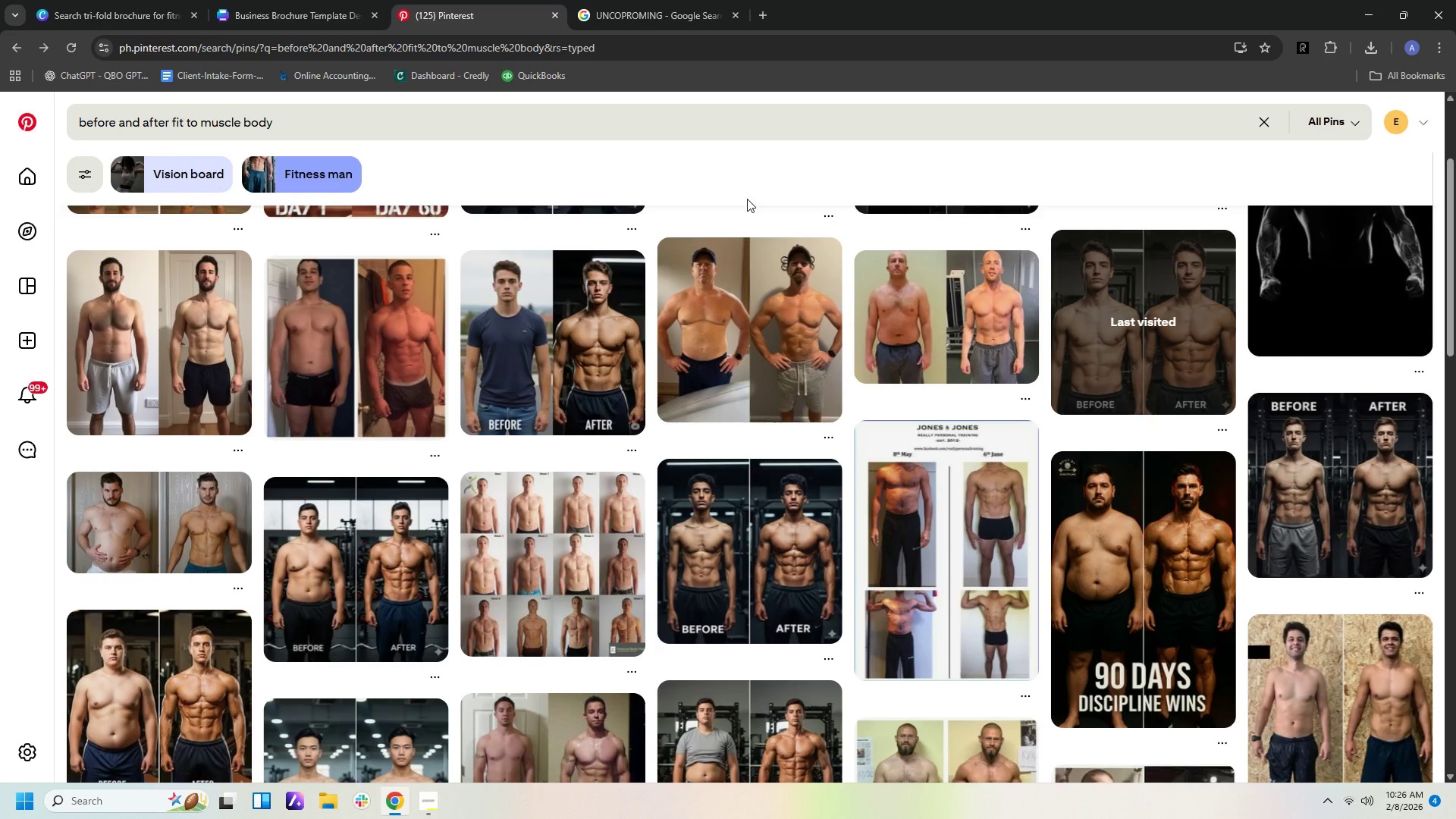 
scroll: coordinate [747, 199], scroll_direction: up, amount: 3.0
 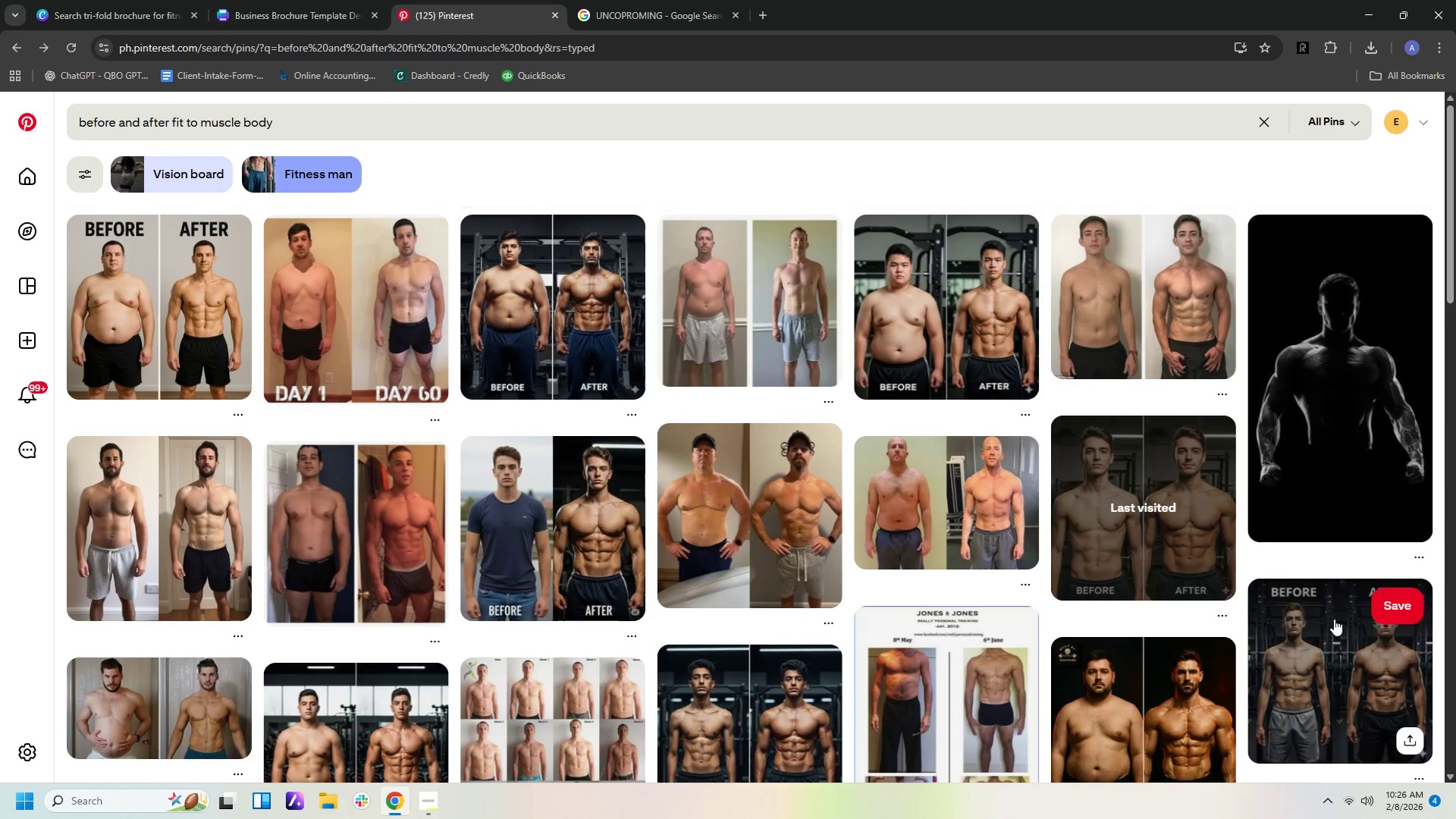 
left_click([1194, 542])
 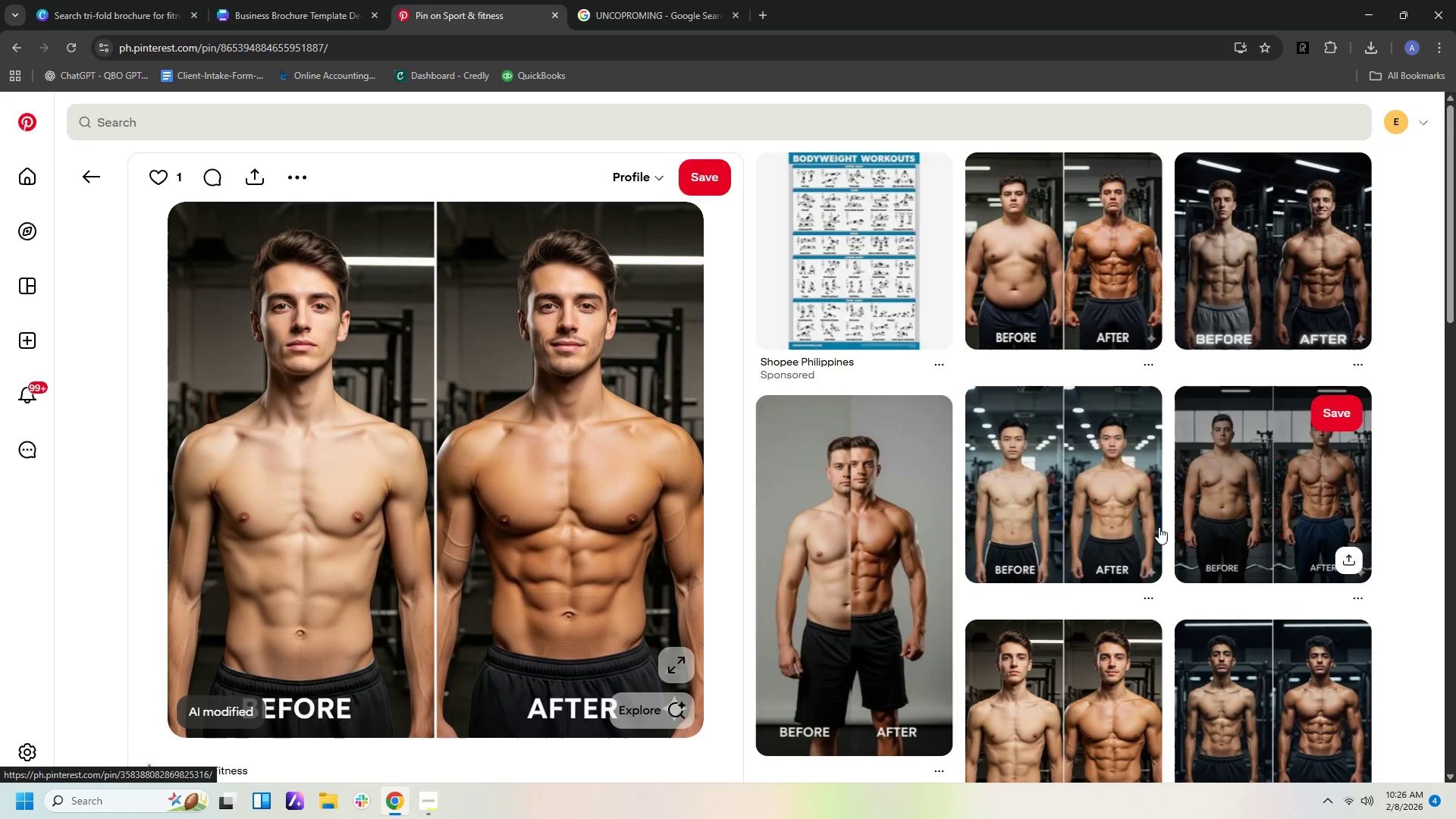 
right_click([563, 384])
 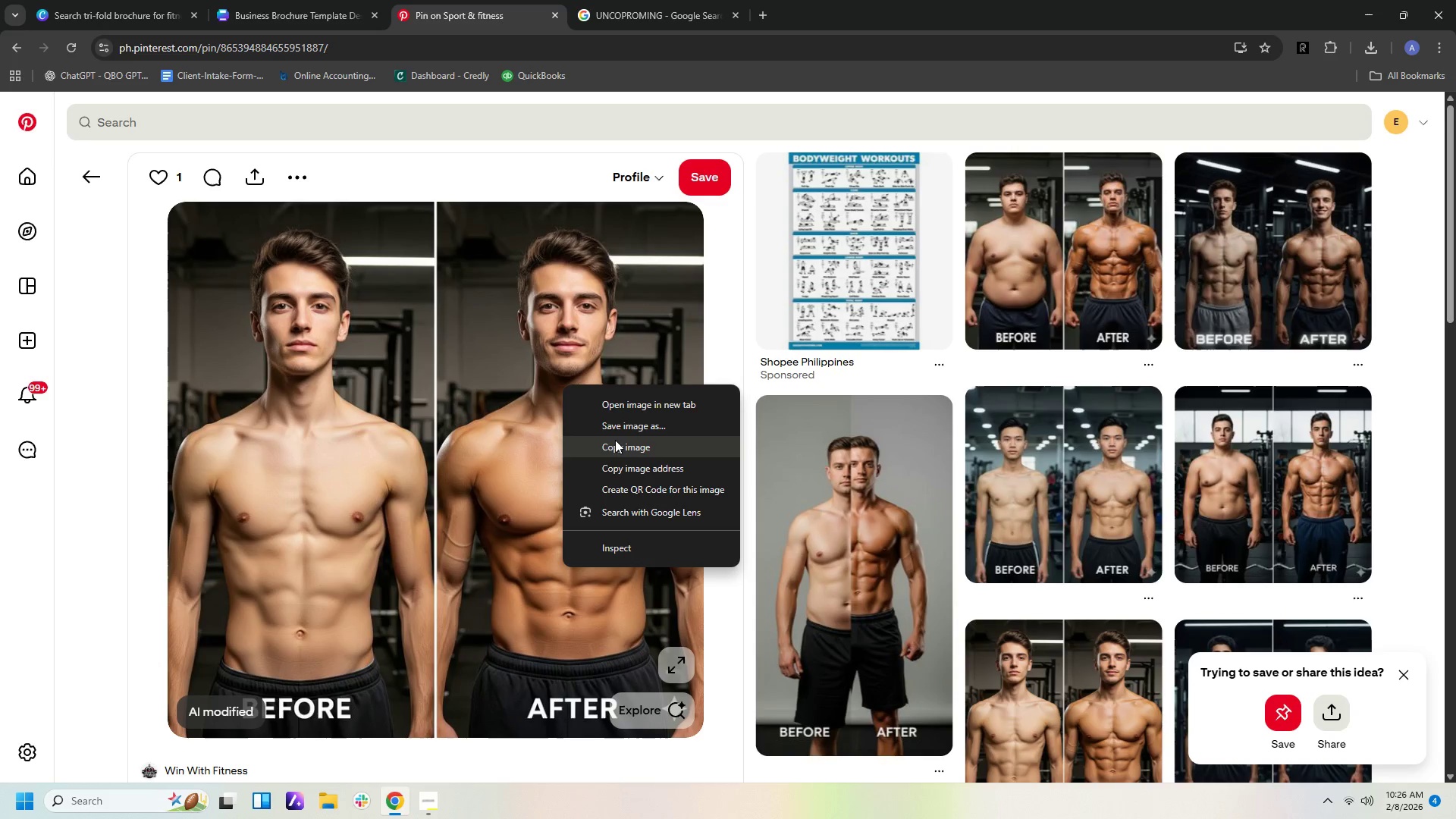 
left_click([618, 446])
 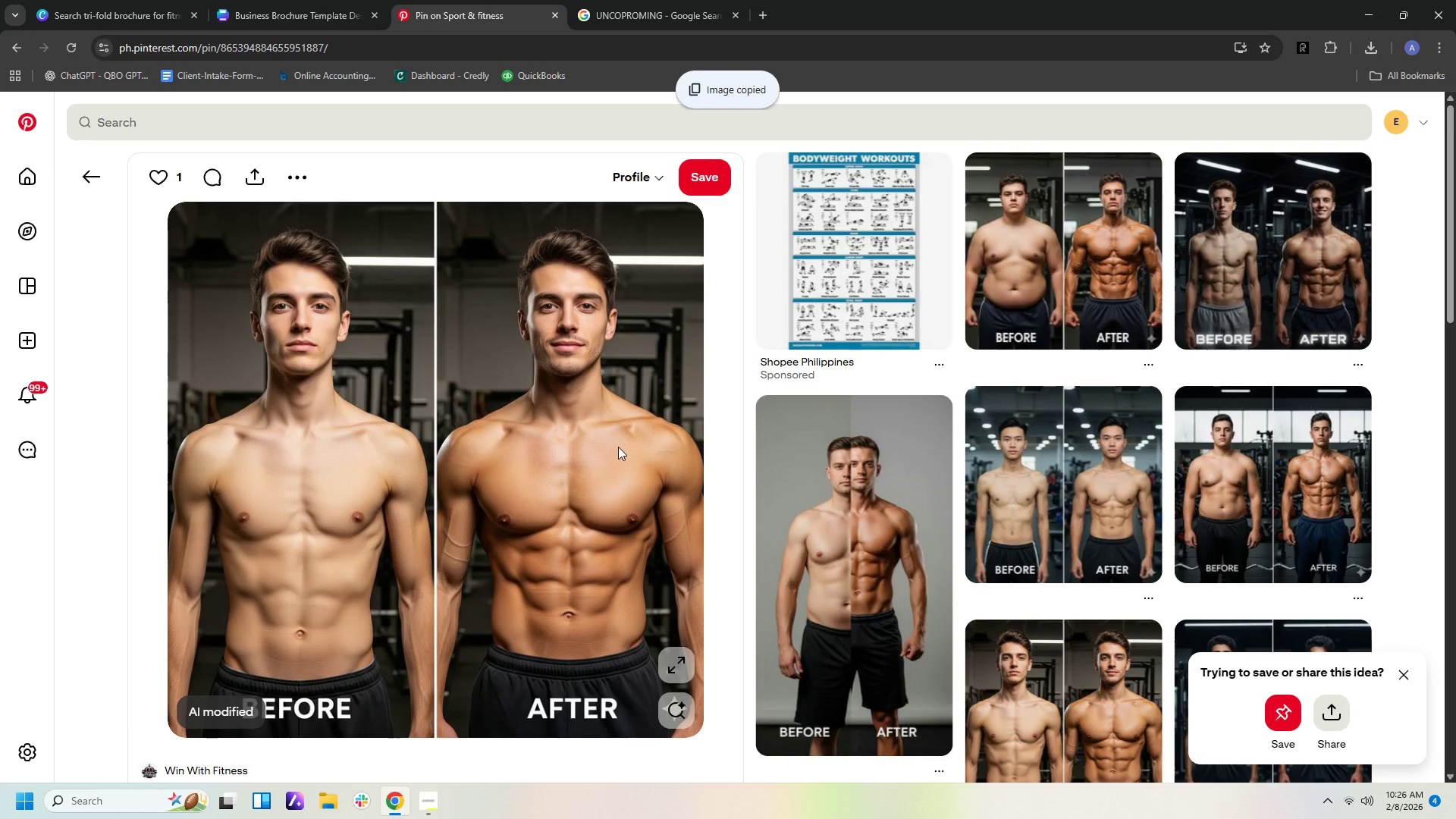 
wait(8.56)
 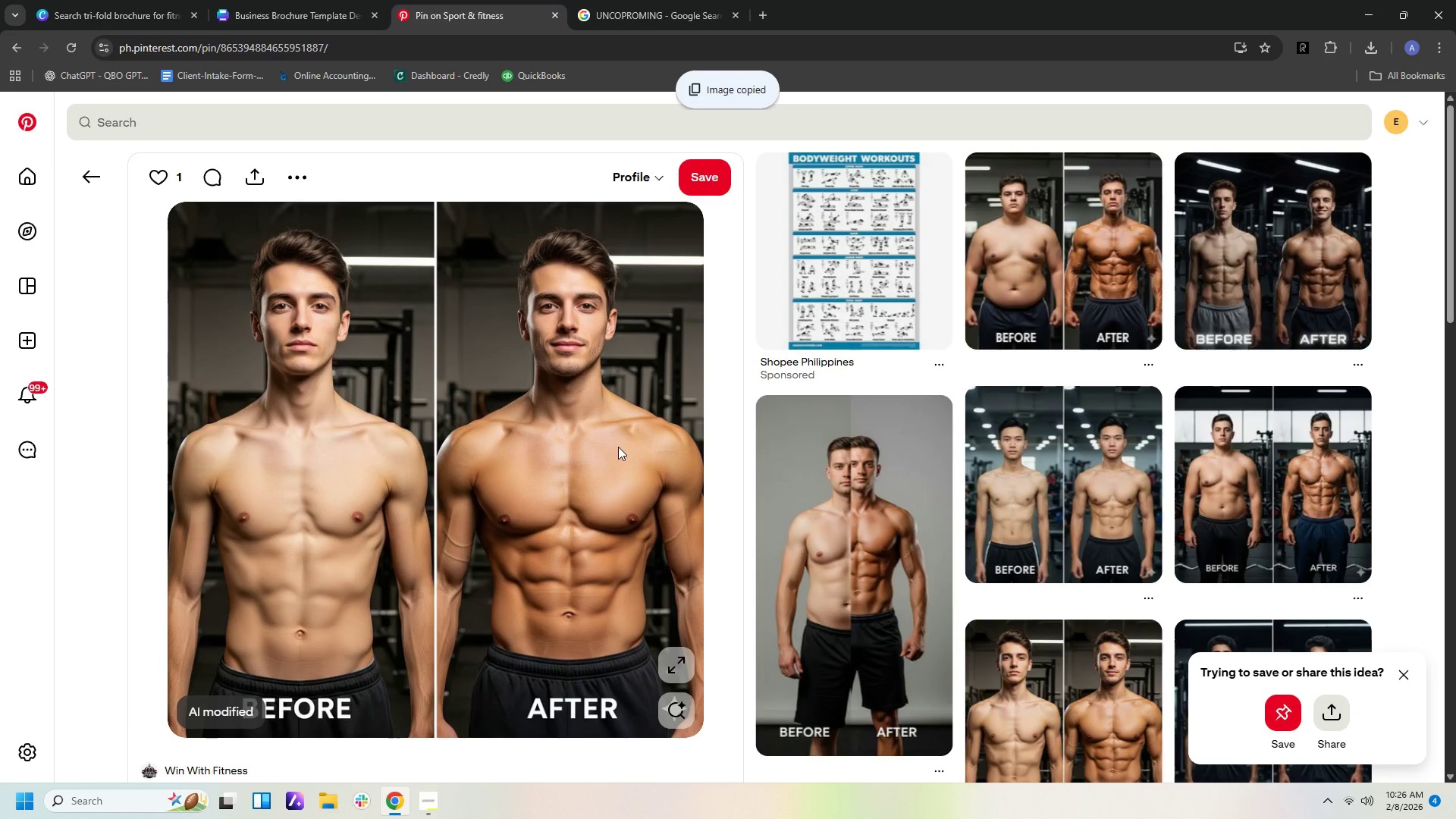 
left_click([331, 23])
 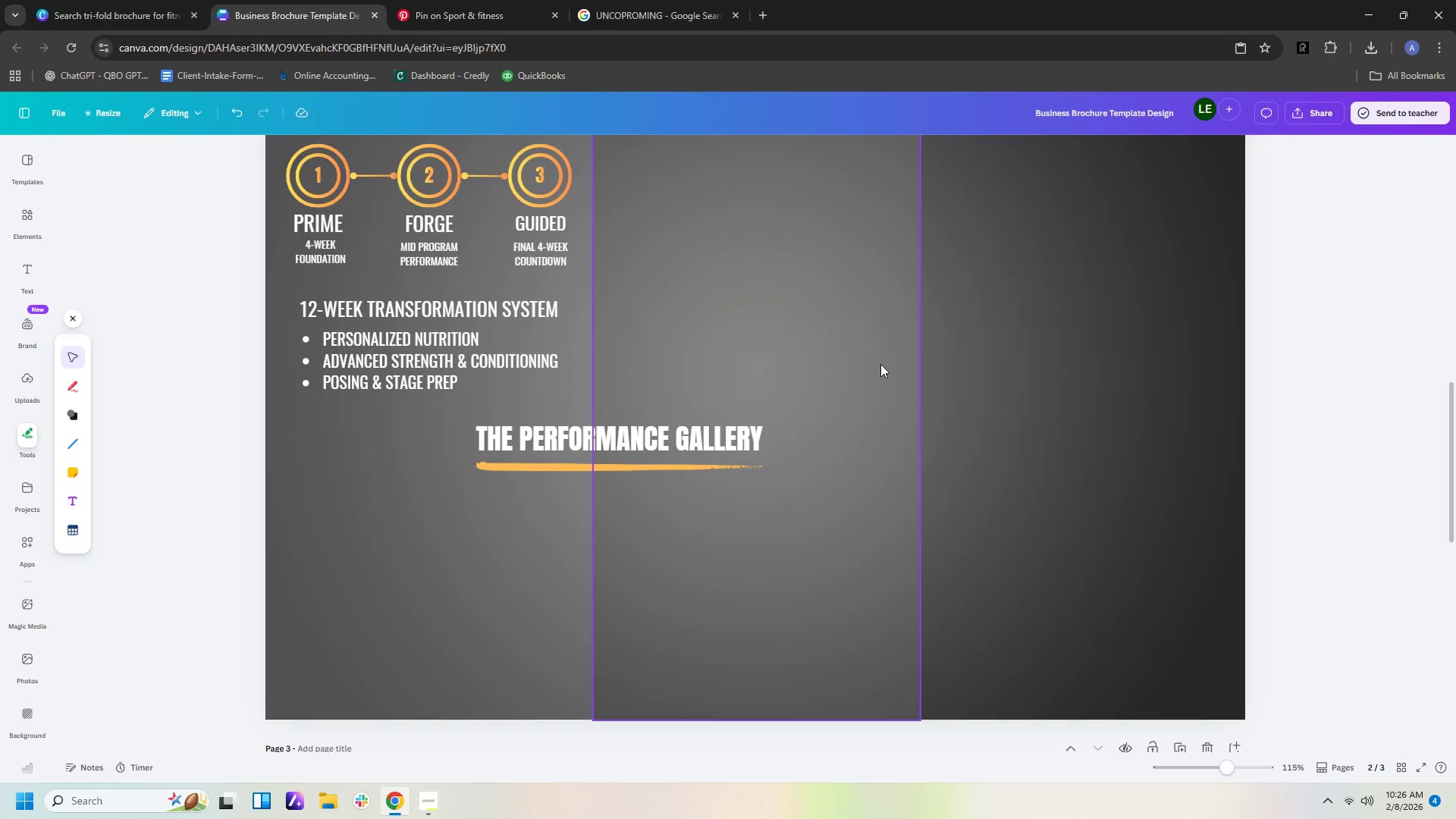 
right_click([883, 363])
 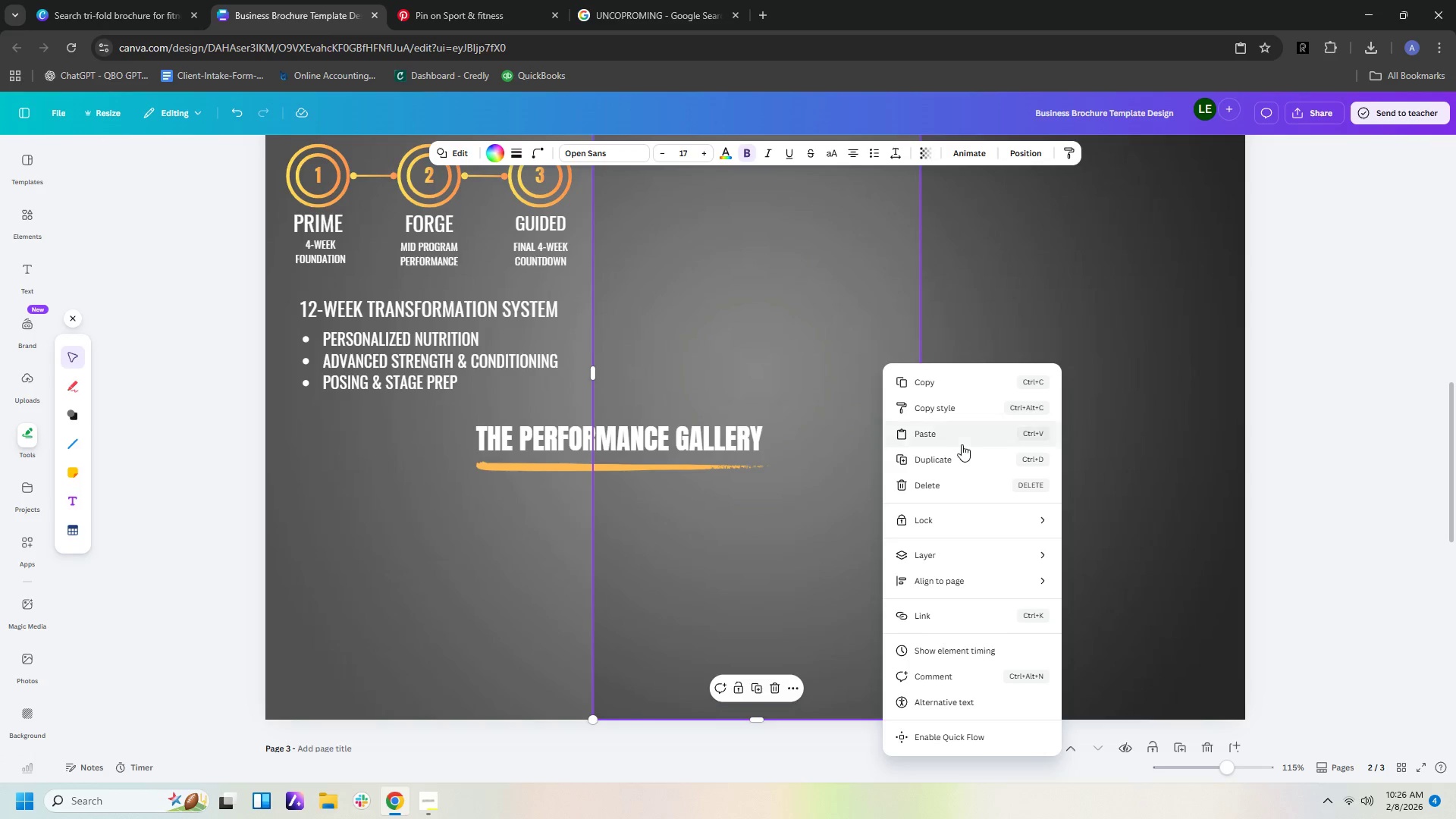 
left_click([958, 444])
 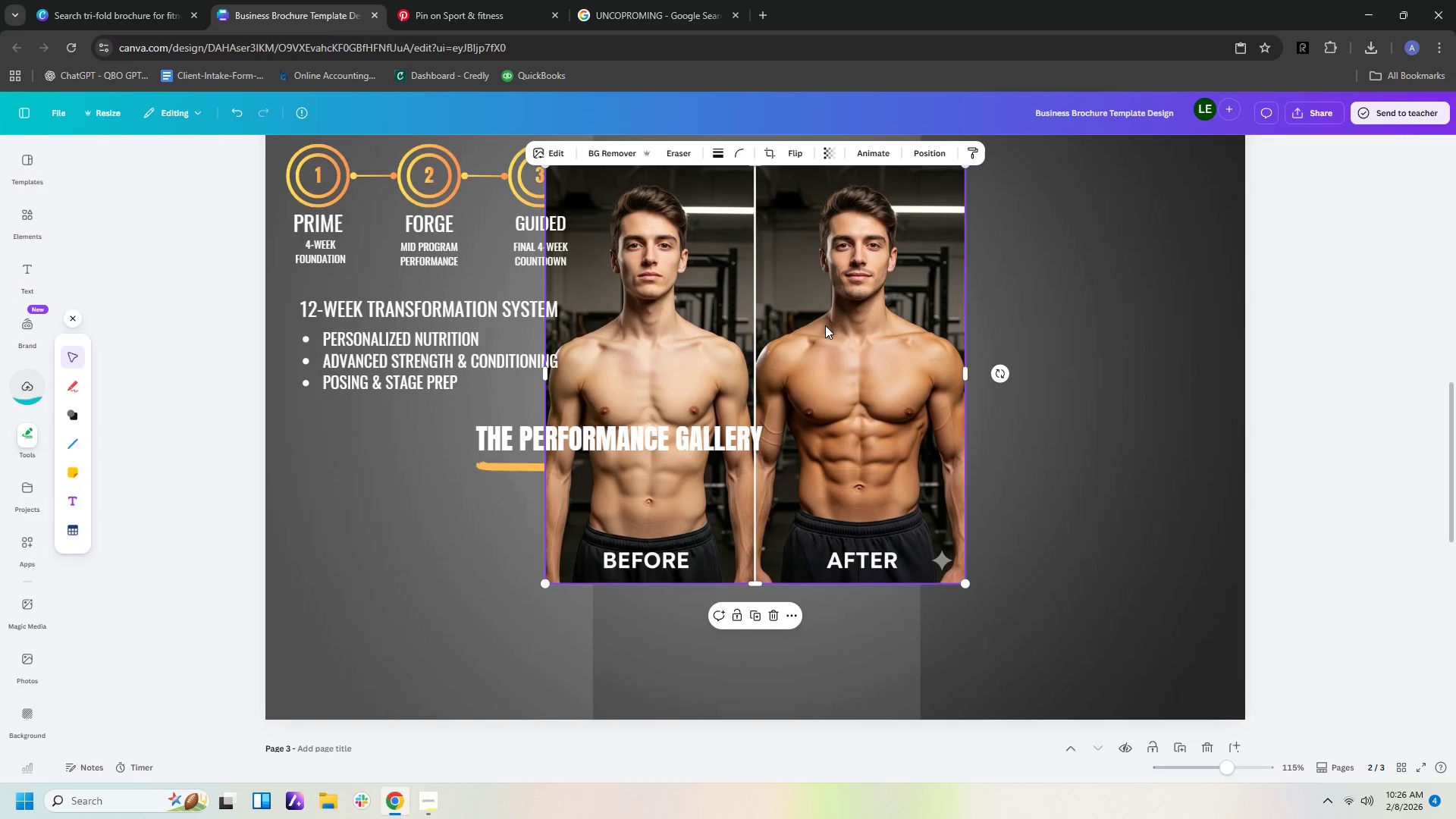 
left_click_drag(start_coordinate=[825, 325], to_coordinate=[804, 403])
 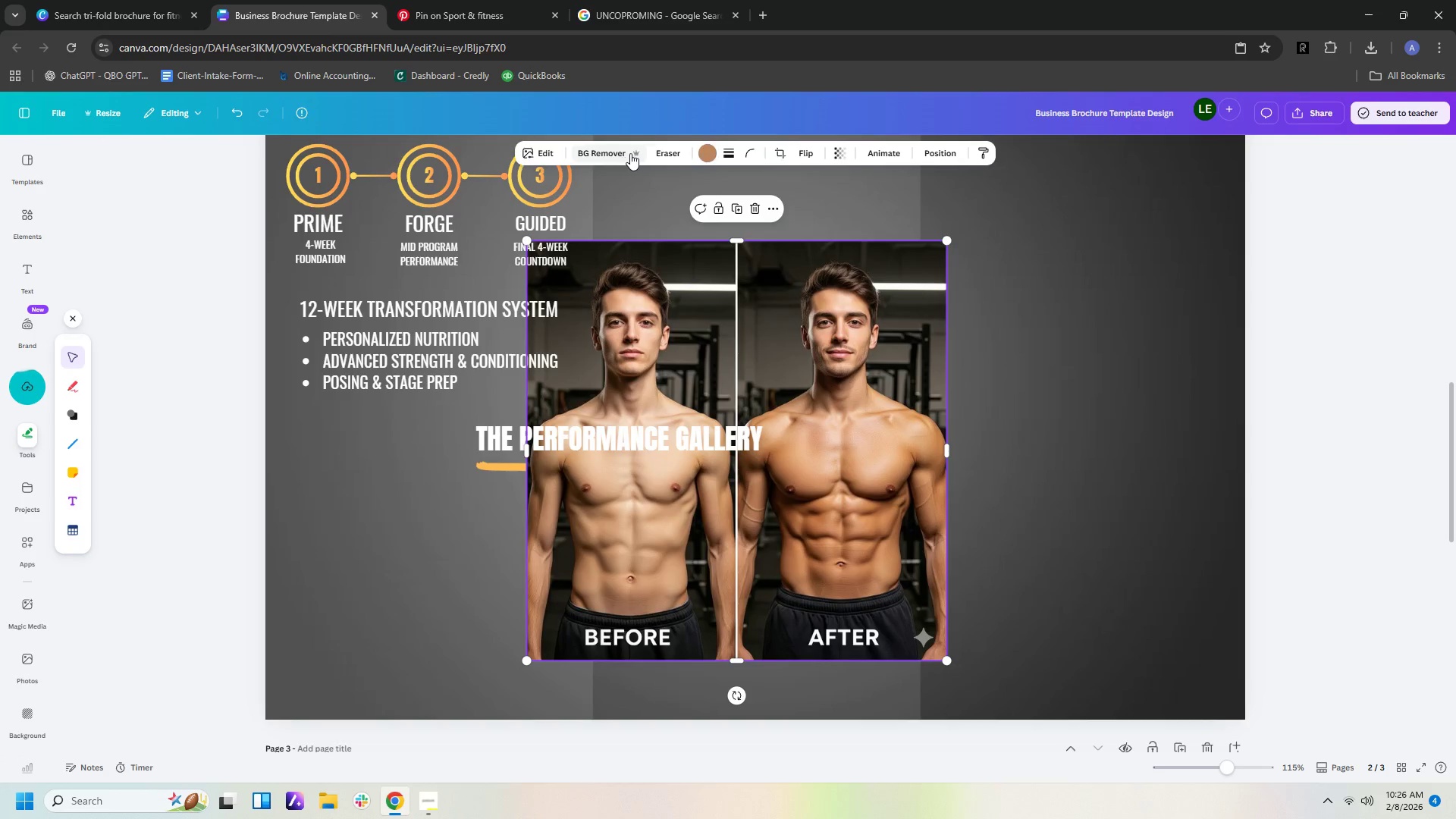 
left_click([630, 153])
 